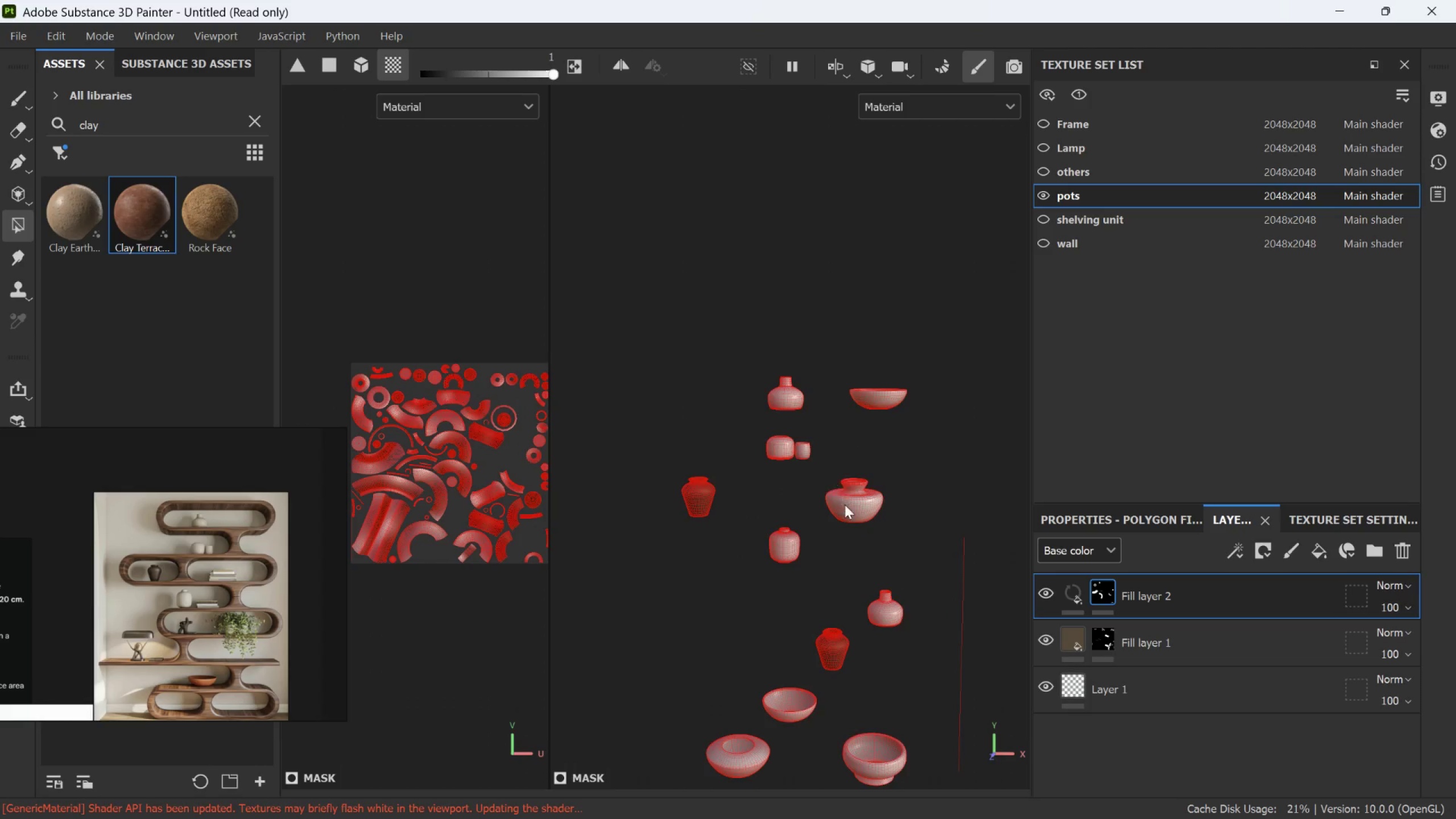 
scroll: coordinate [854, 527], scroll_direction: down, amount: 4.0
 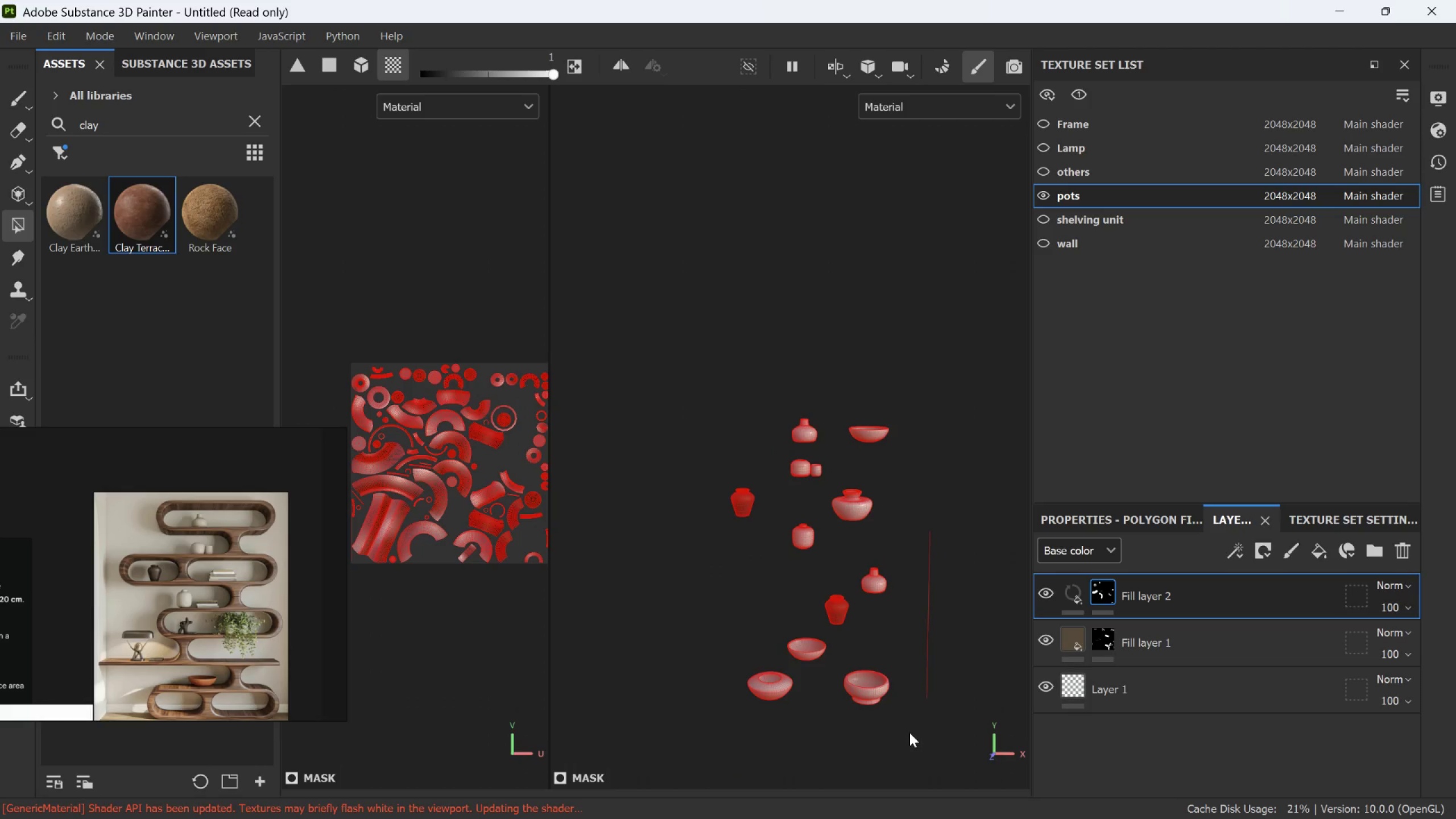 
left_click_drag(start_coordinate=[909, 733], to_coordinate=[835, 658])
 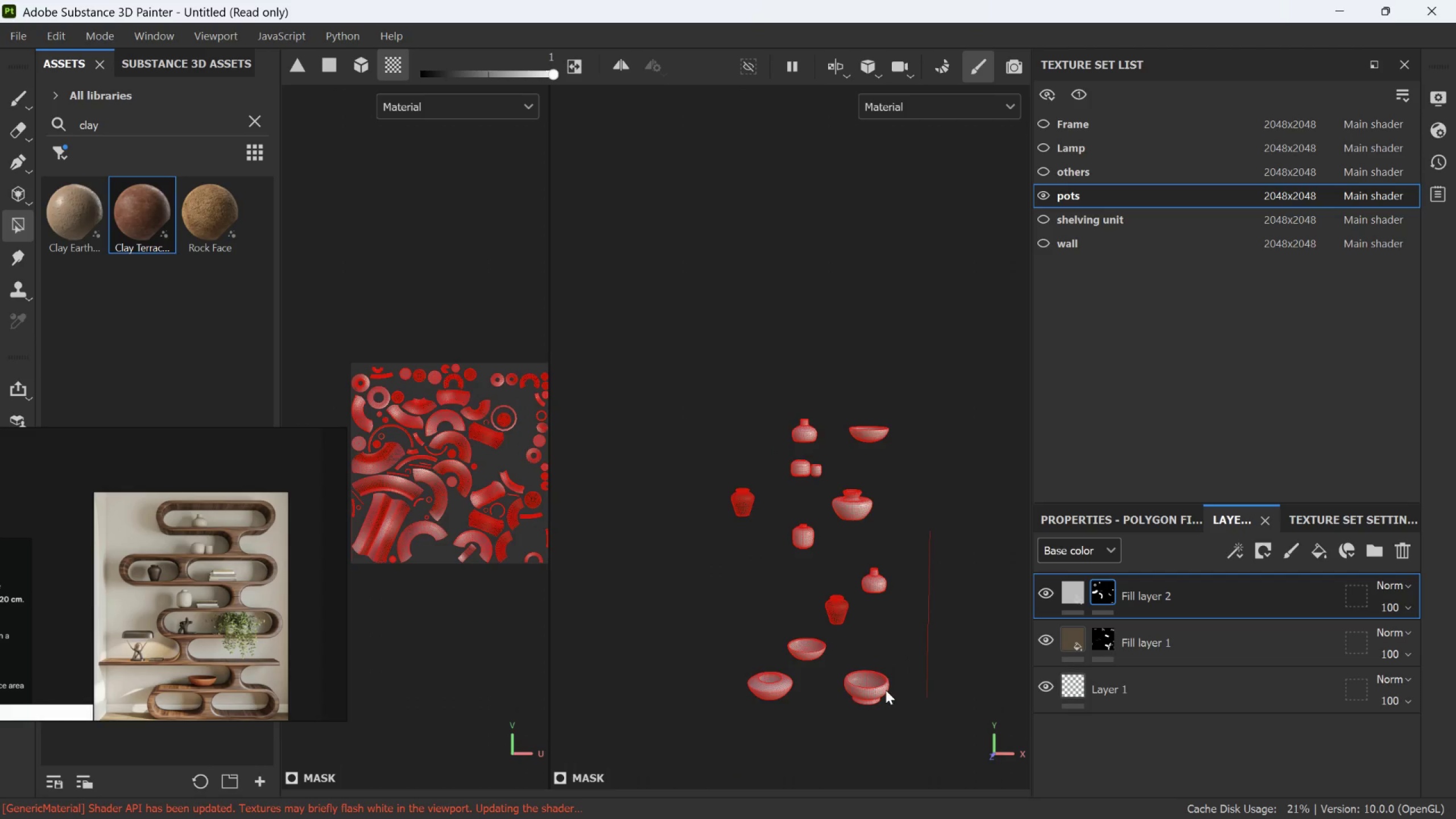 
scroll: coordinate [742, 624], scroll_direction: up, amount: 10.0
 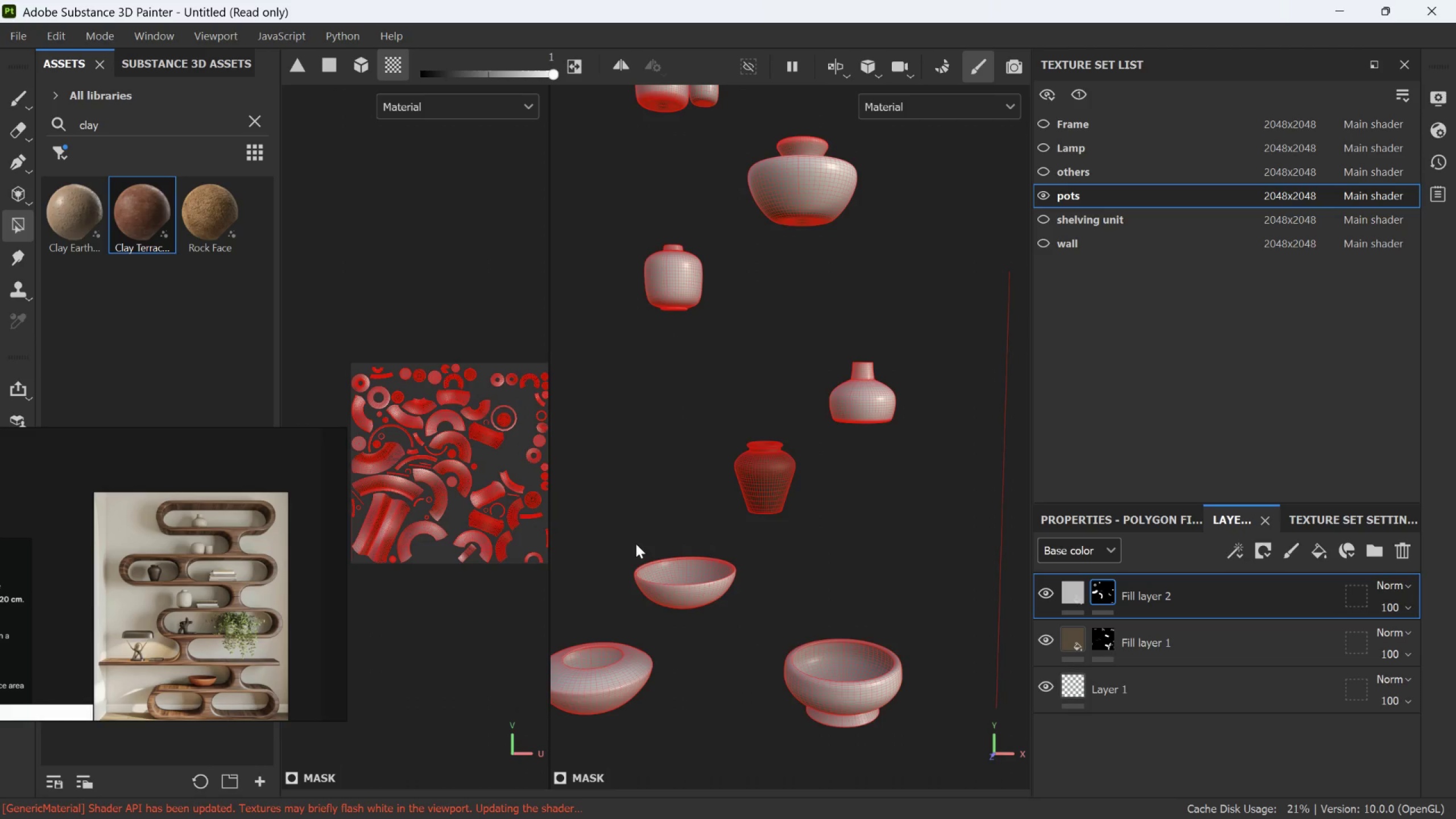 
left_click_drag(start_coordinate=[615, 523], to_coordinate=[748, 610])
 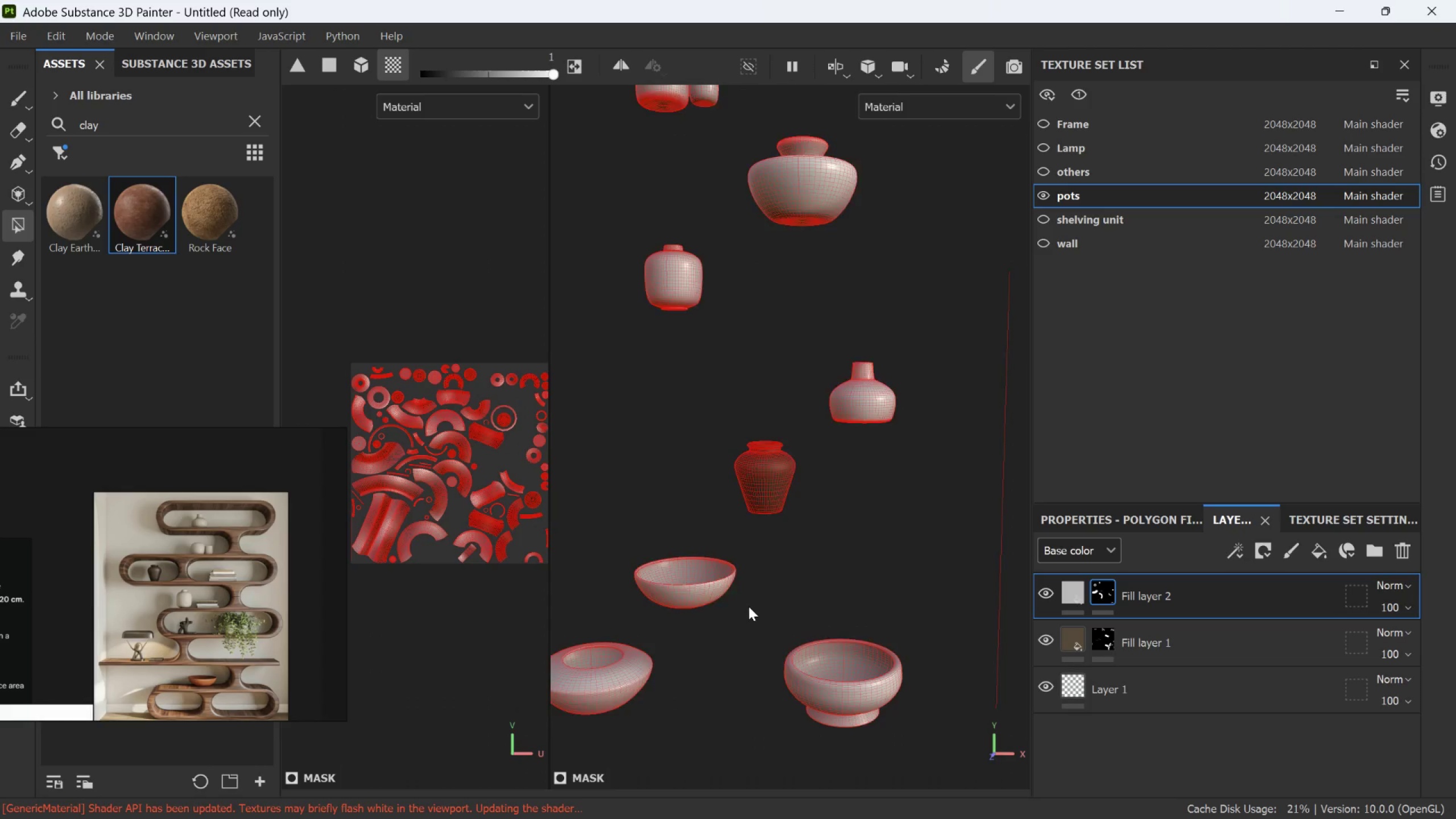 
scroll: coordinate [747, 602], scroll_direction: down, amount: 3.0
 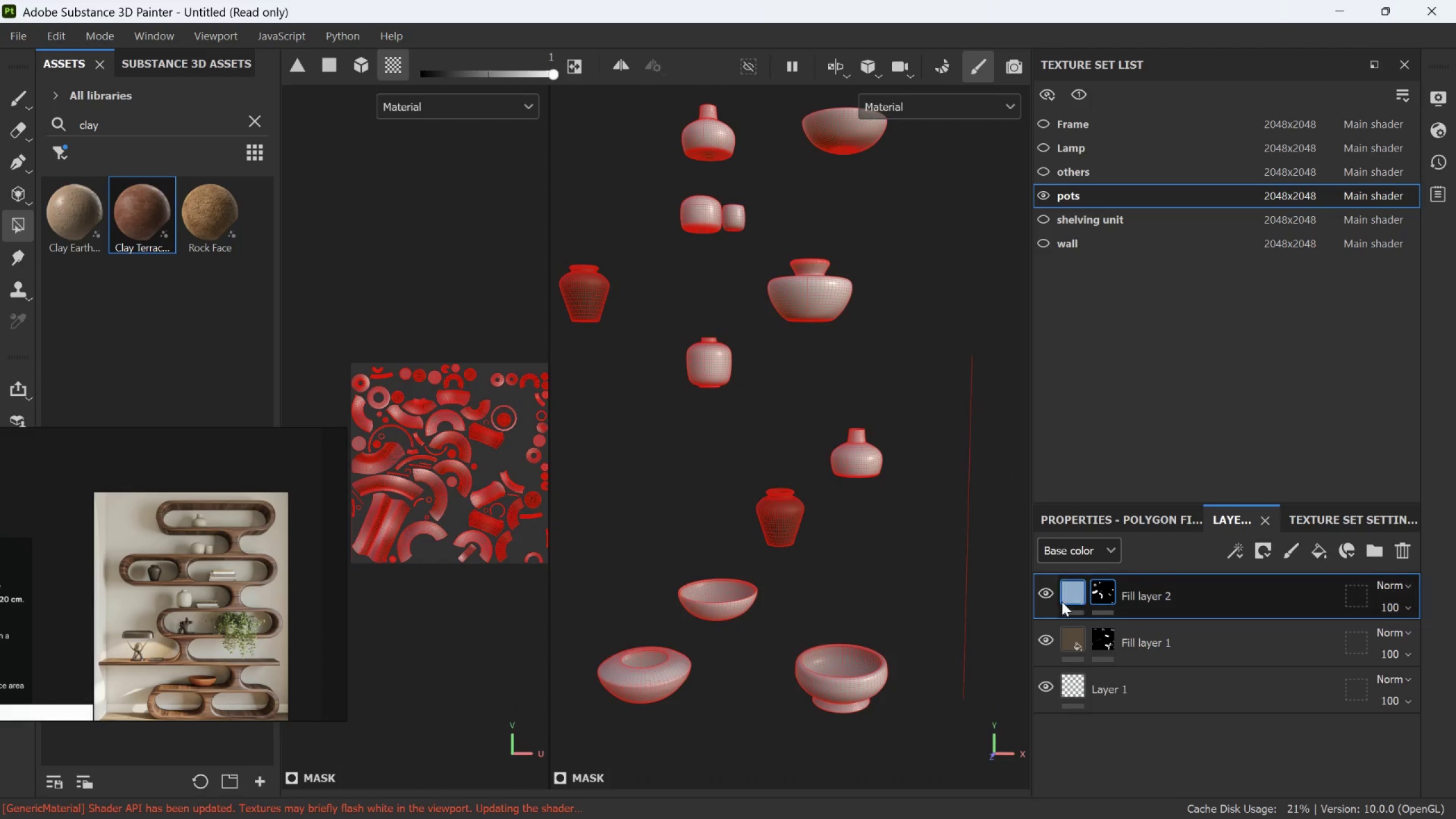 
left_click([1072, 598])
 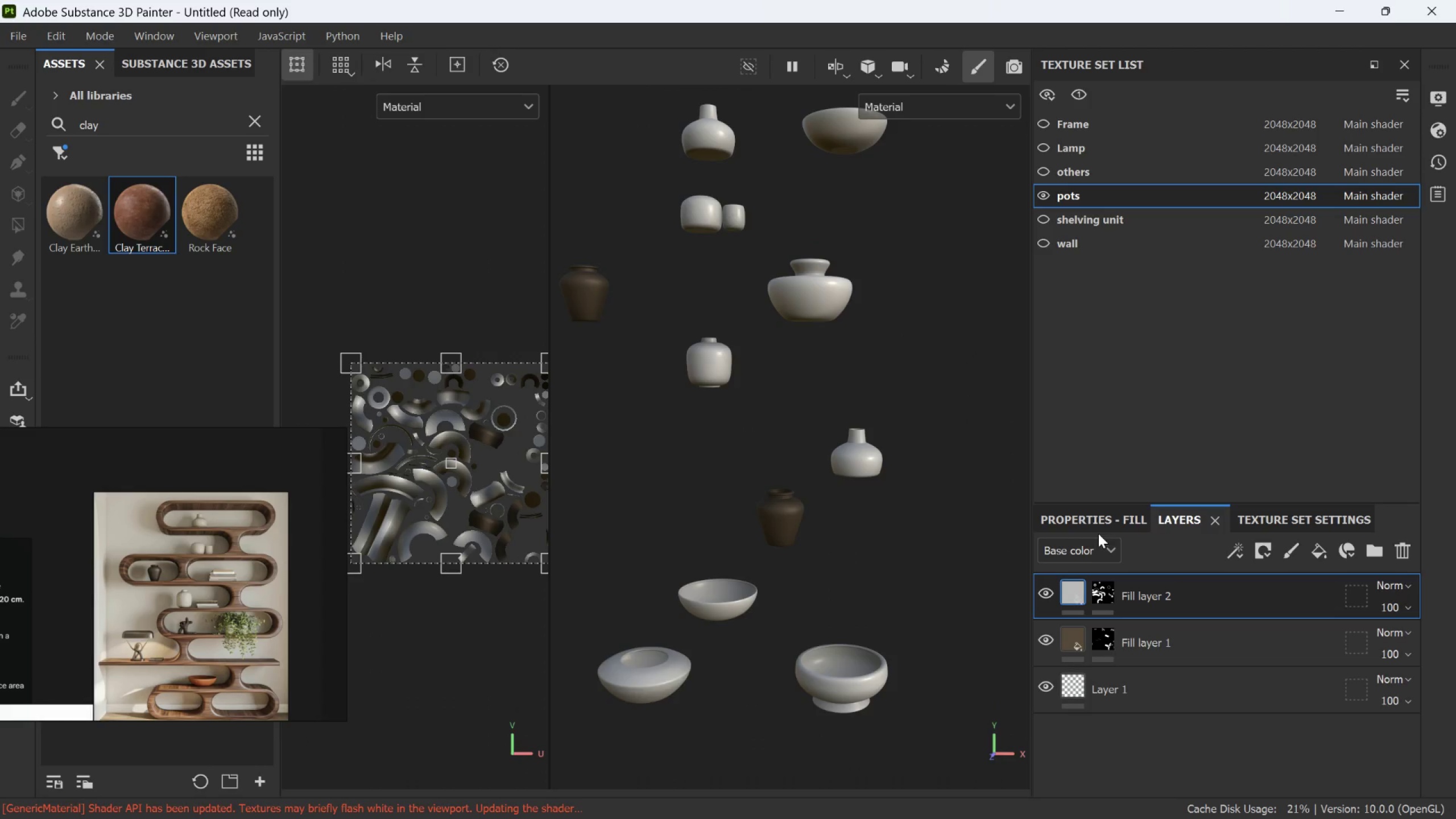 
left_click([1100, 522])
 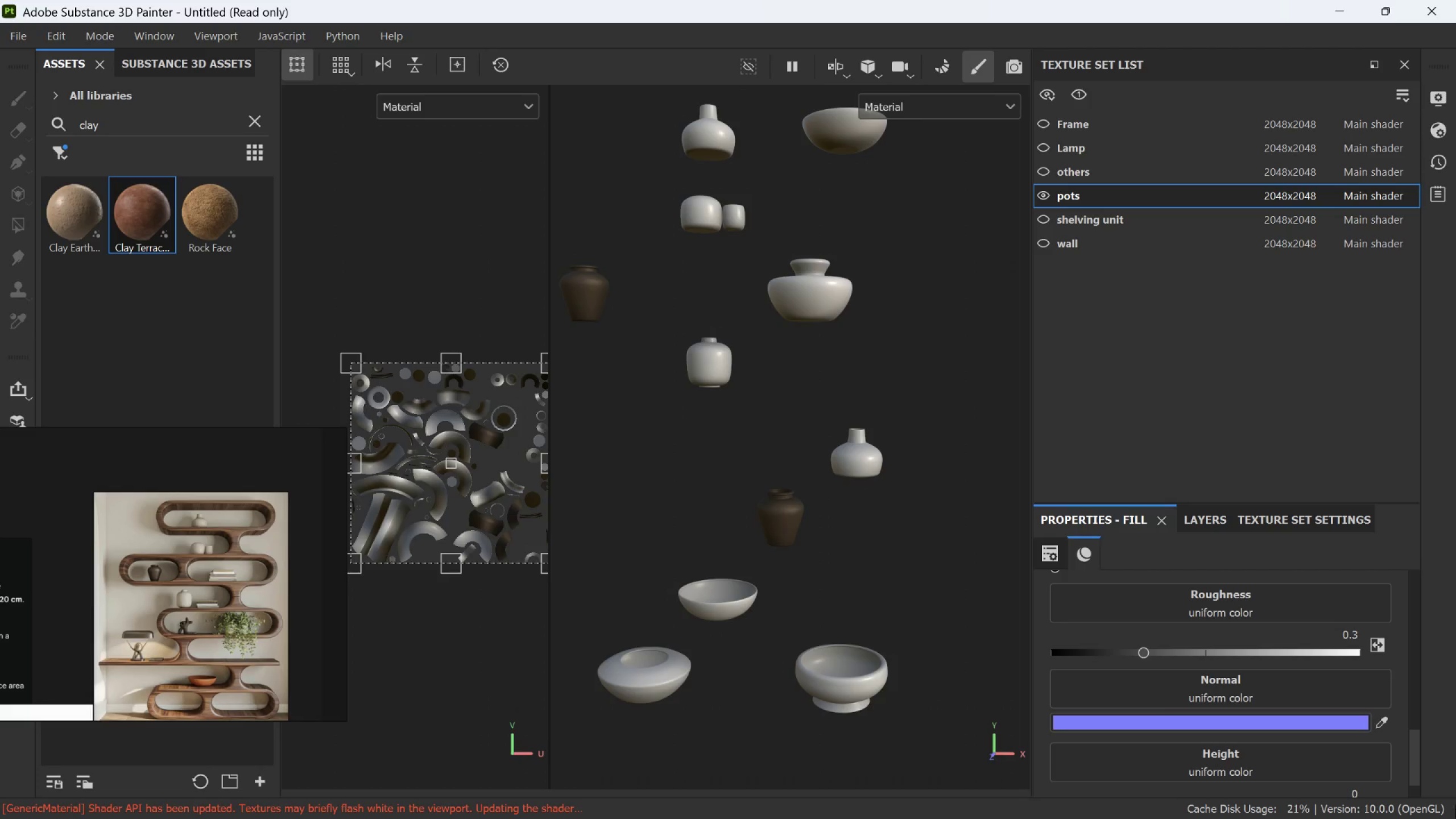 
left_click_drag(start_coordinate=[1414, 733], to_coordinate=[1417, 664])
 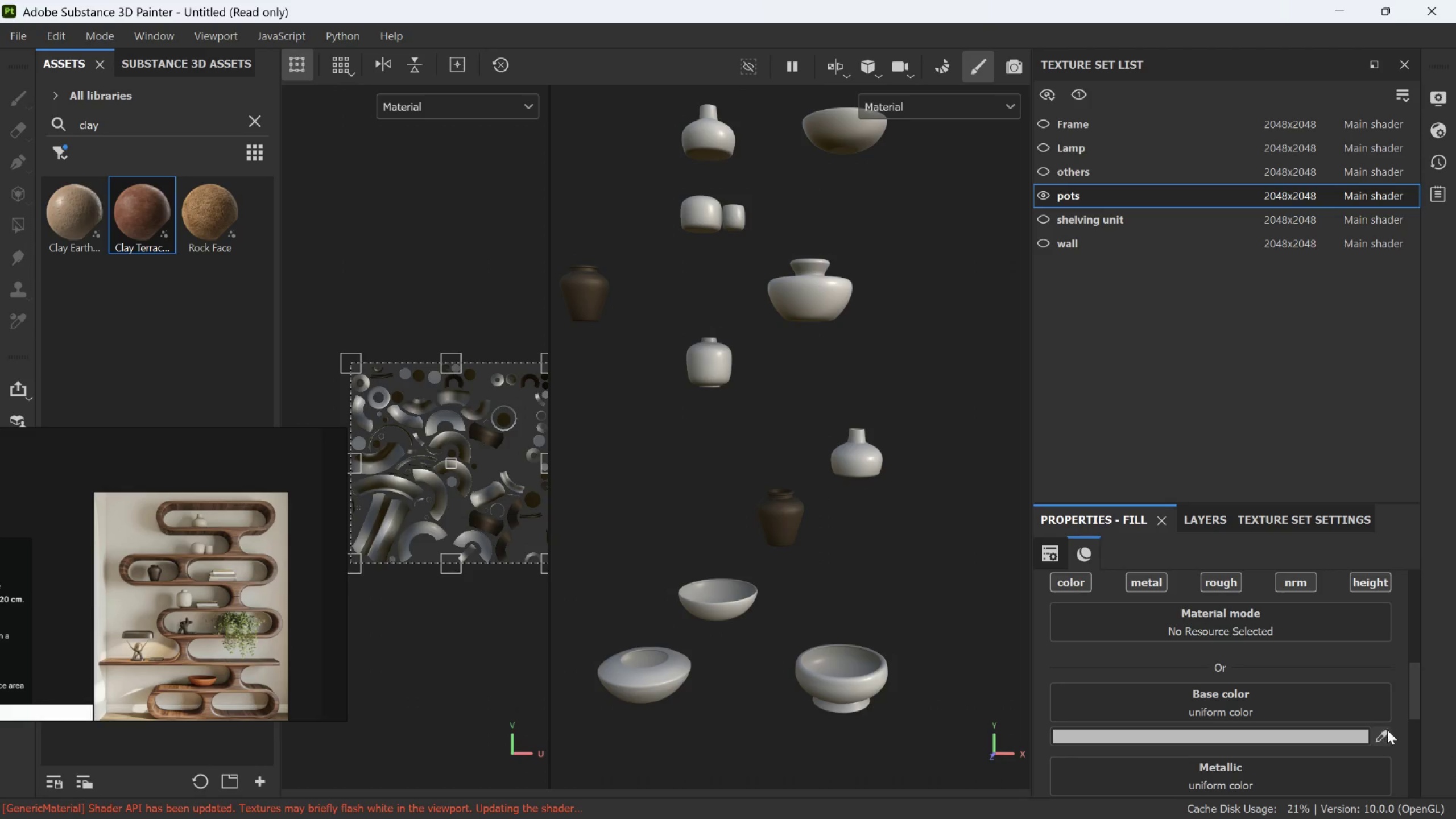 
left_click([1385, 733])
 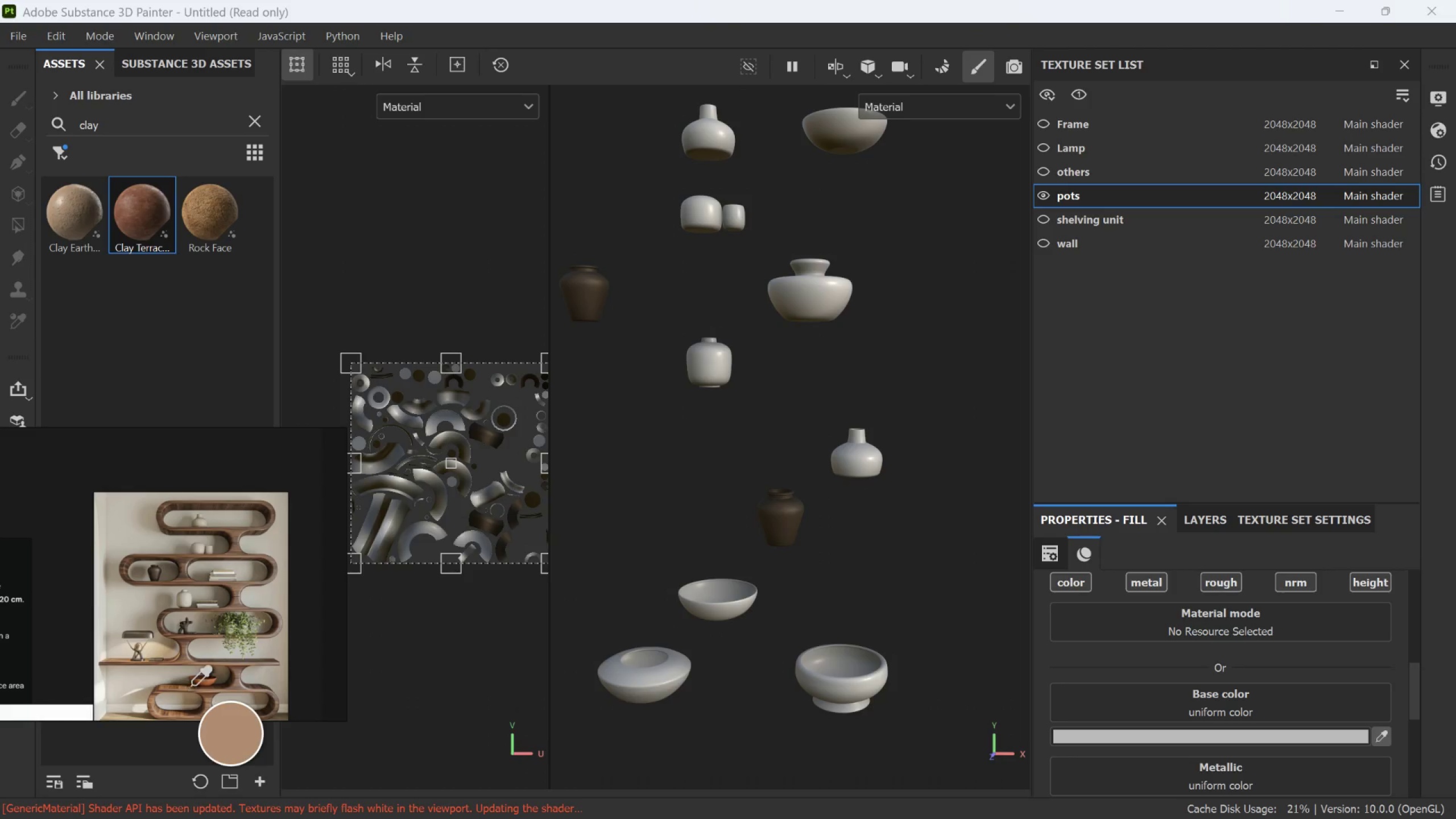 
scroll: coordinate [194, 685], scroll_direction: up, amount: 1.0
 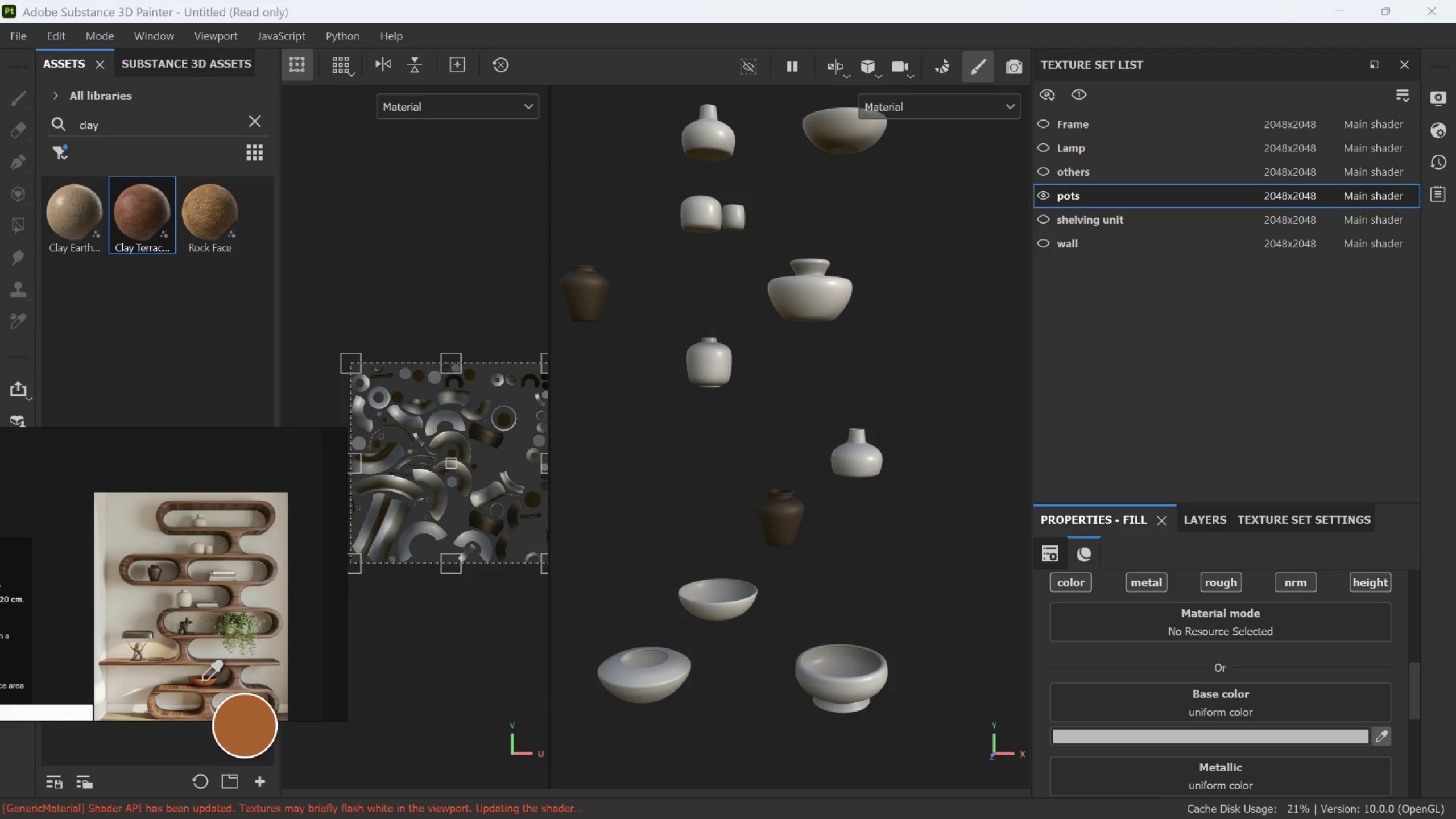 
left_click([201, 682])
 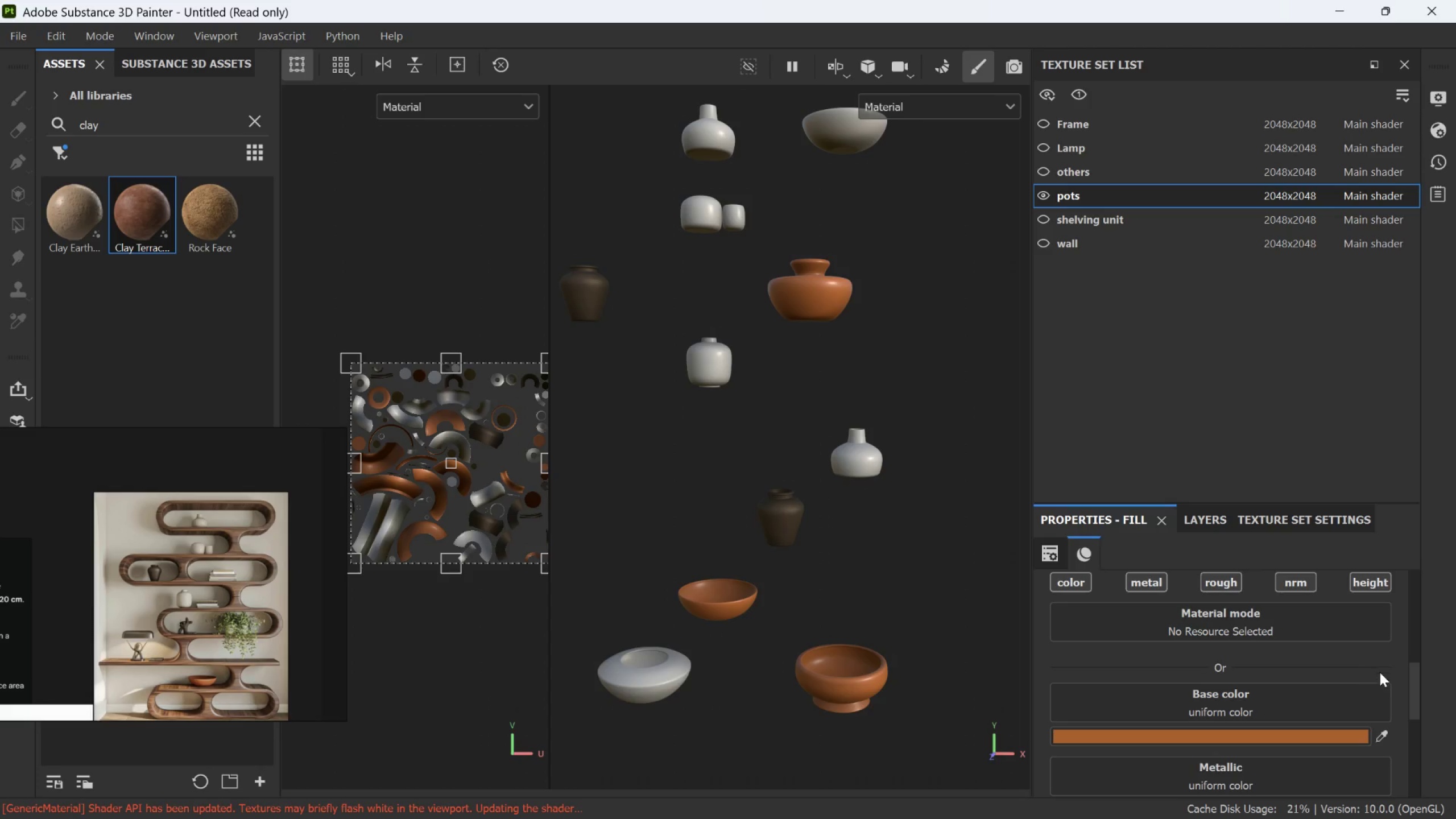 
wait(7.08)
 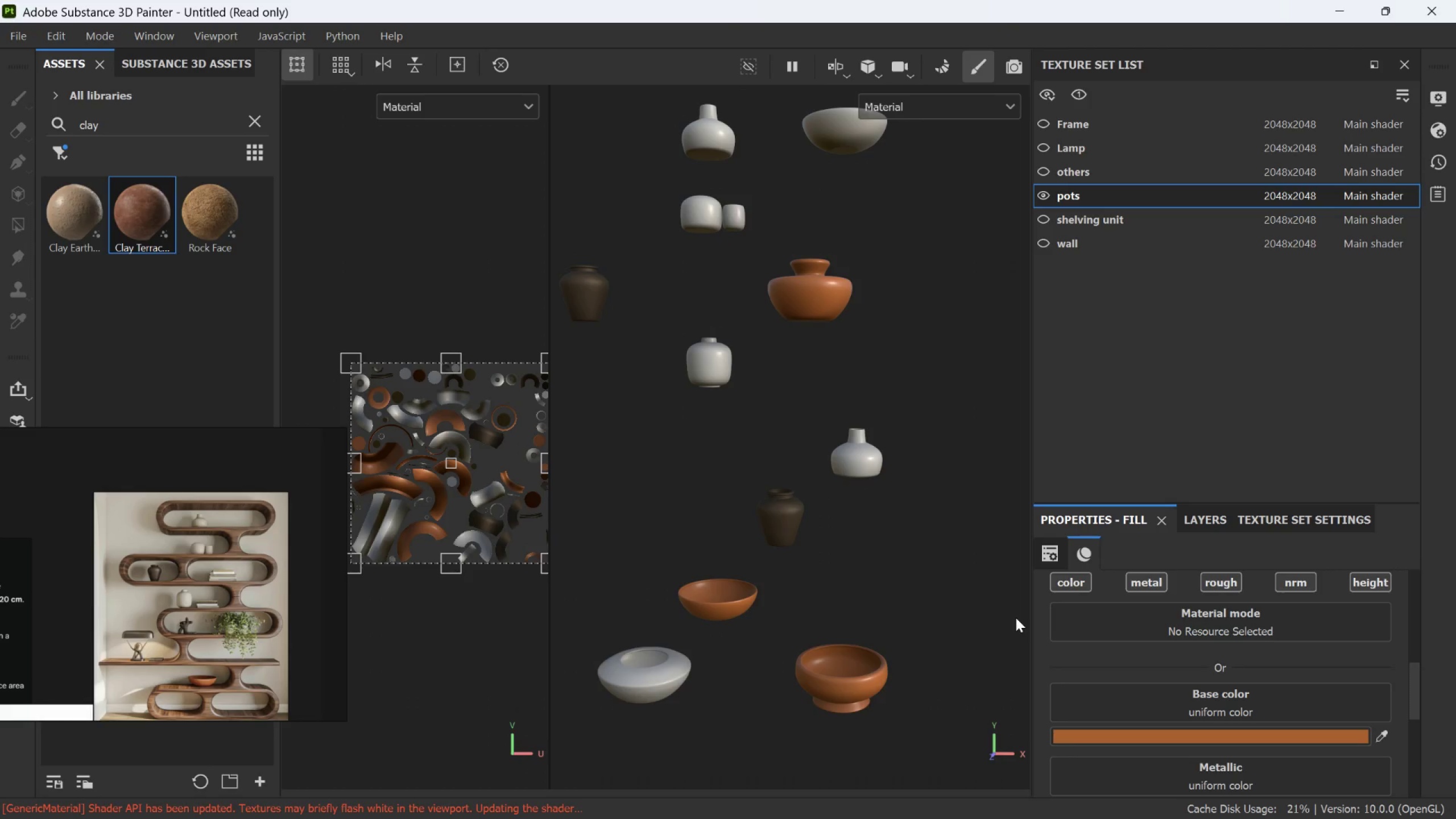 
left_click_drag(start_coordinate=[1410, 682], to_coordinate=[1415, 684])
 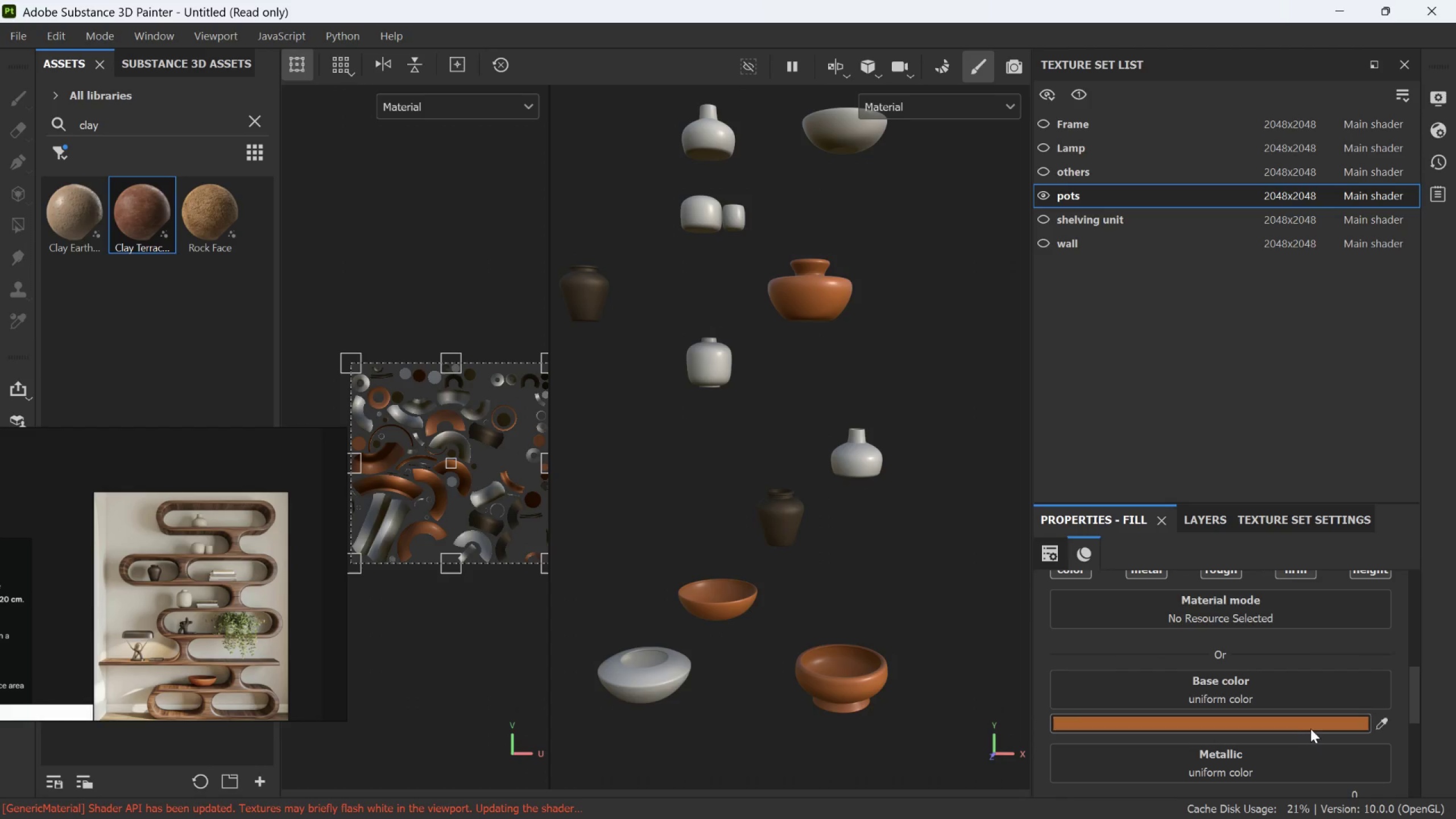 
scroll: coordinate [1305, 748], scroll_direction: down, amount: 2.0
 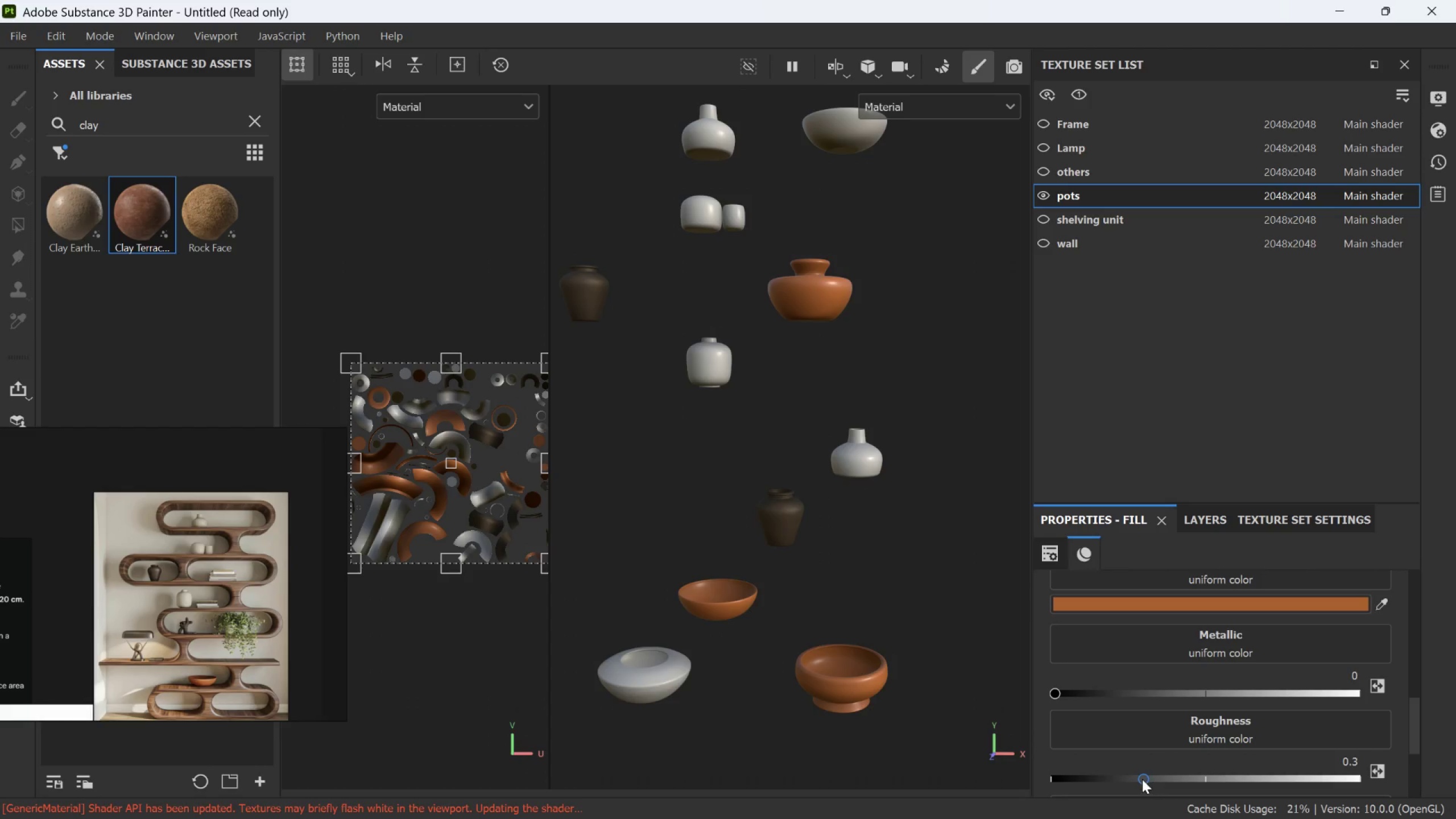 
left_click_drag(start_coordinate=[1142, 779], to_coordinate=[1264, 779])
 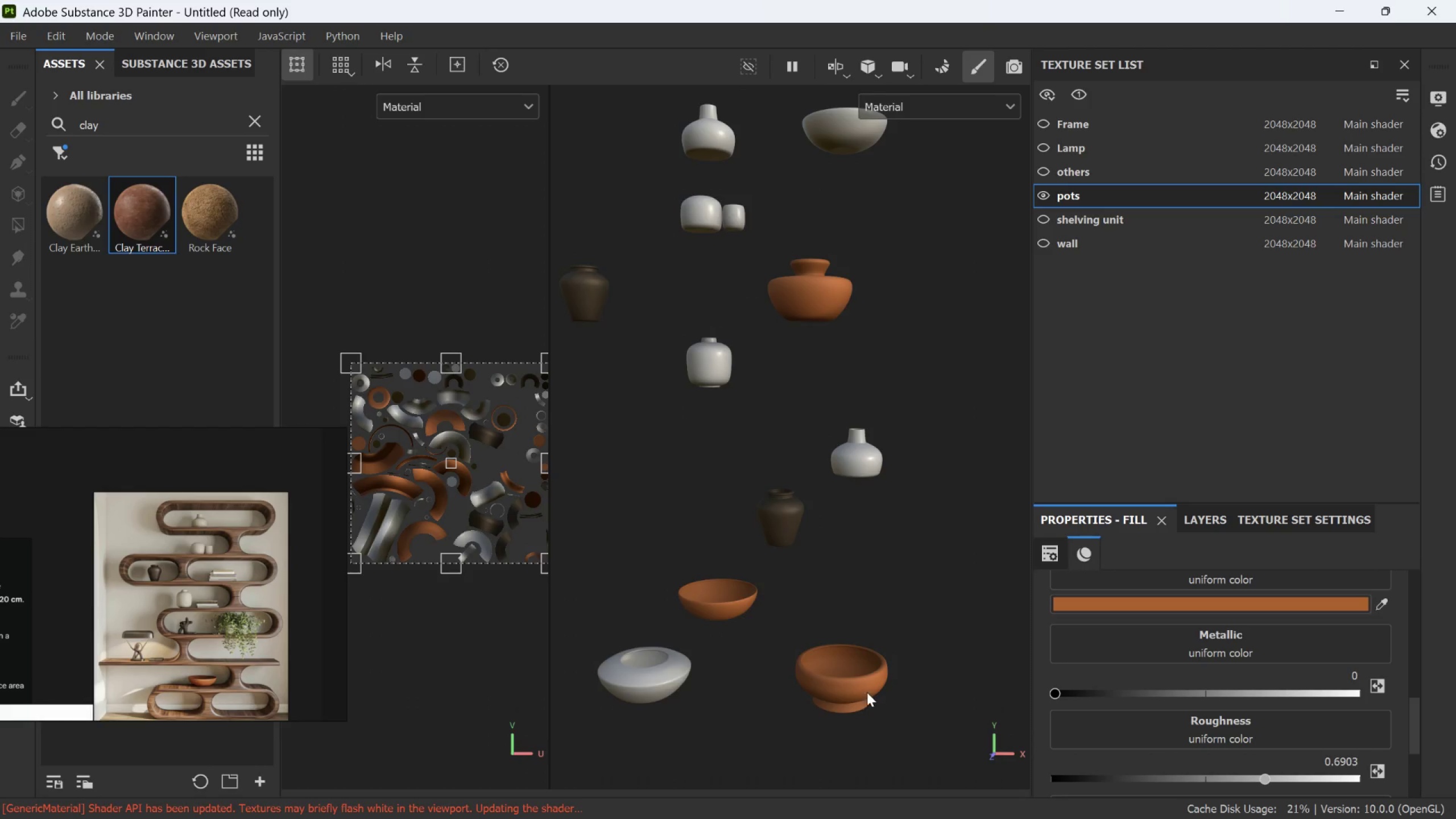 
scroll: coordinate [872, 685], scroll_direction: up, amount: 19.0
 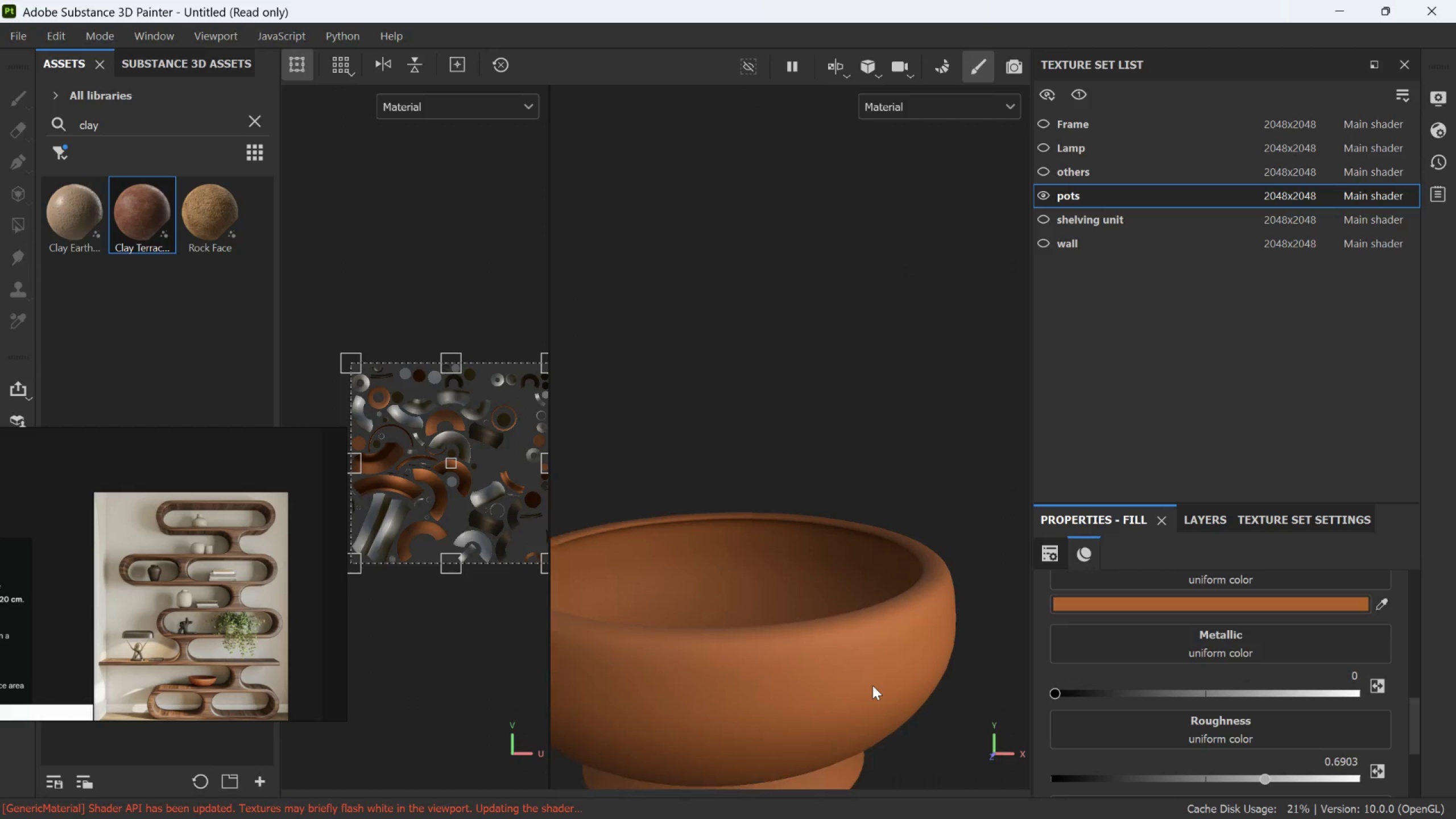 
scroll: coordinate [868, 685], scroll_direction: down, amount: 22.0
 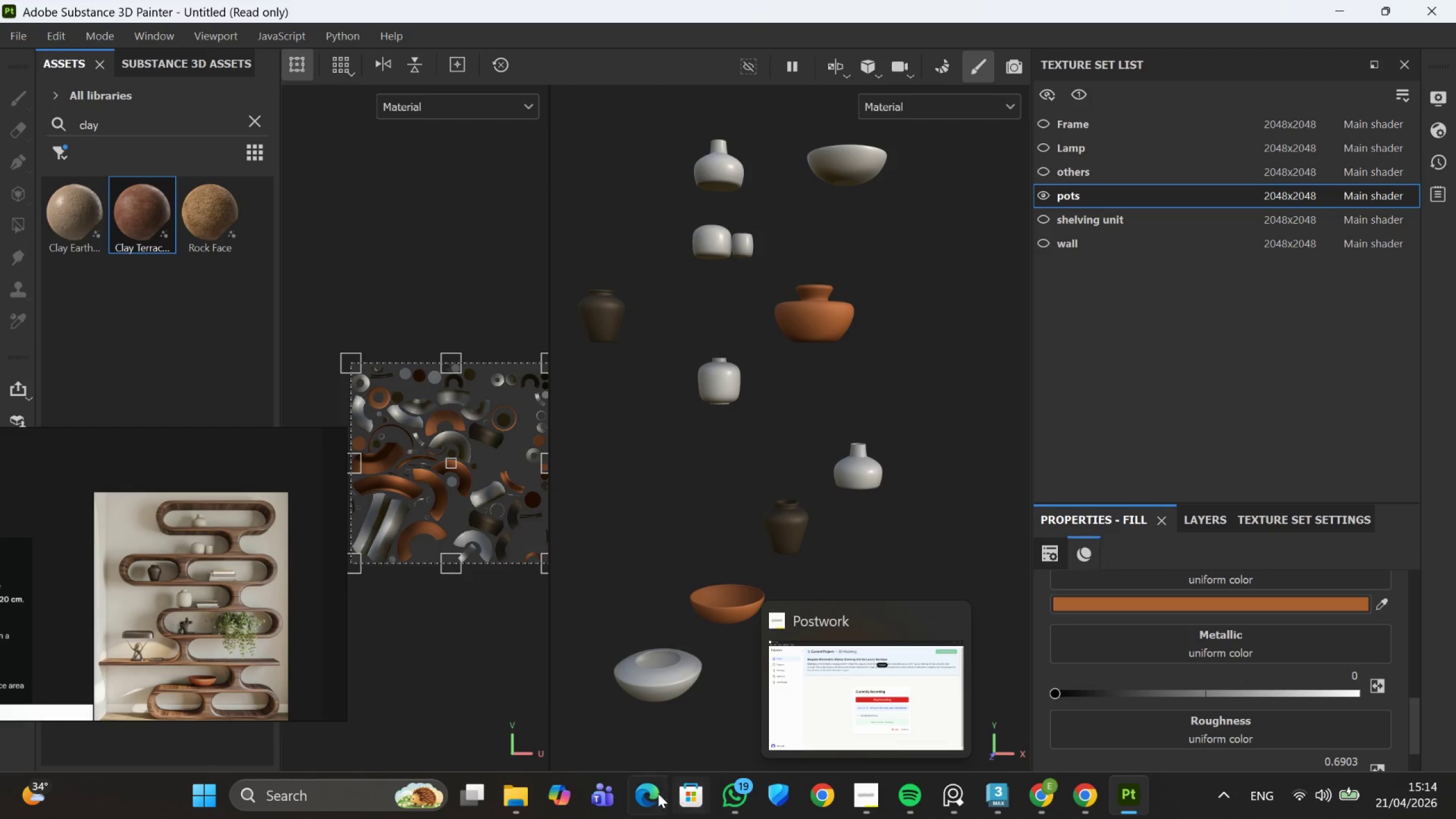 
wait(5.17)
 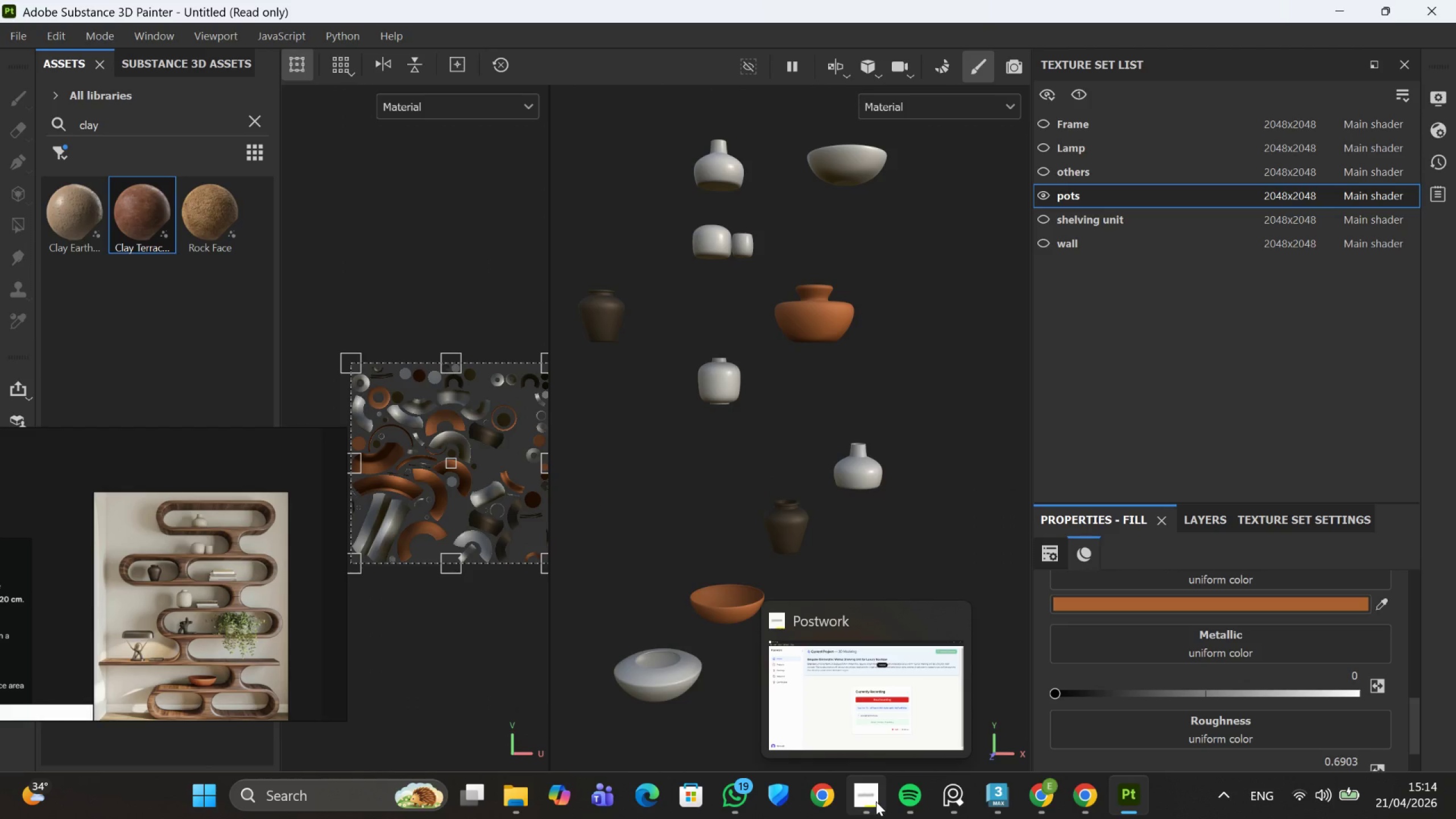 
left_click([604, 722])
 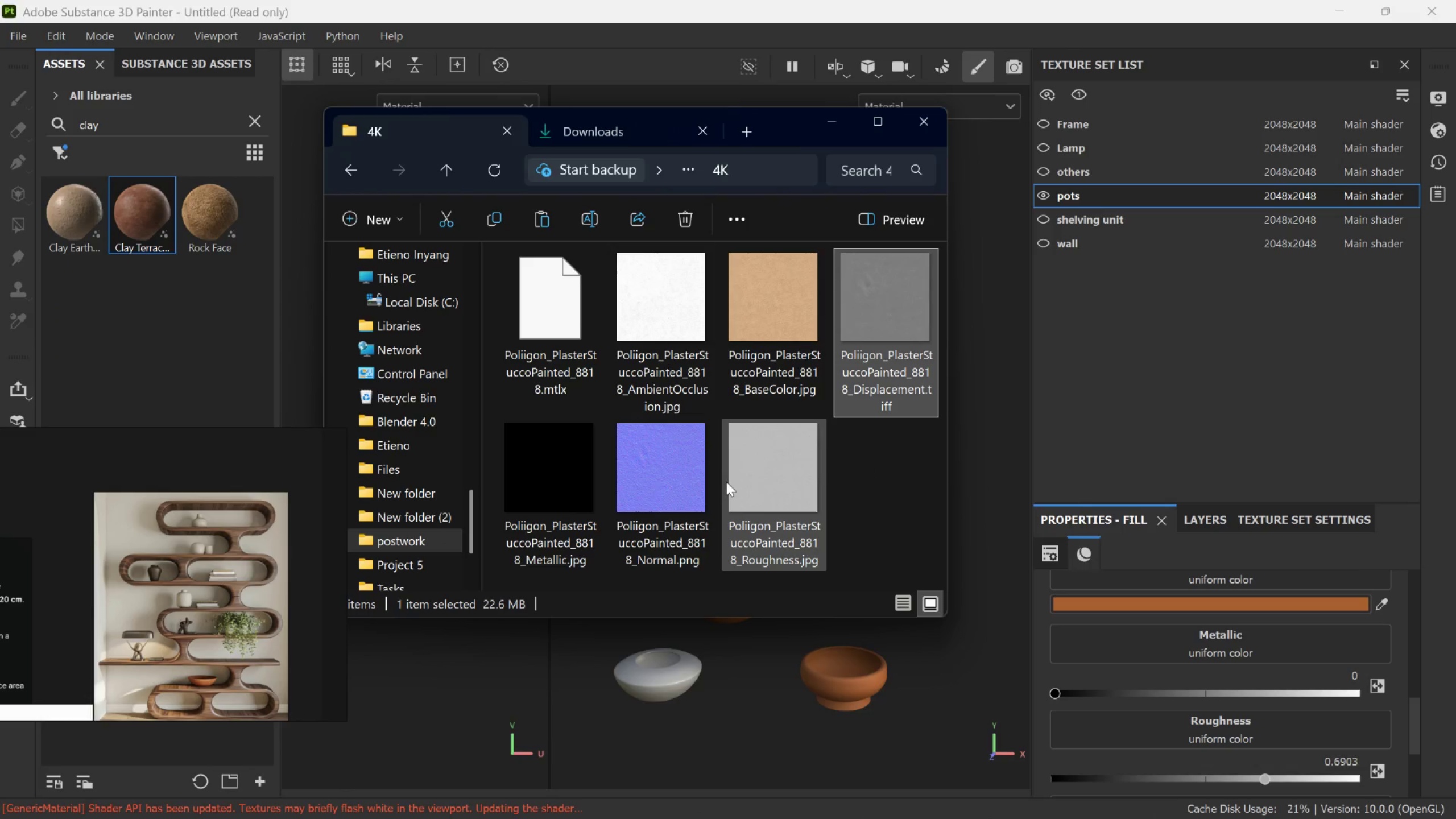 
mouse_move([691, 496])
 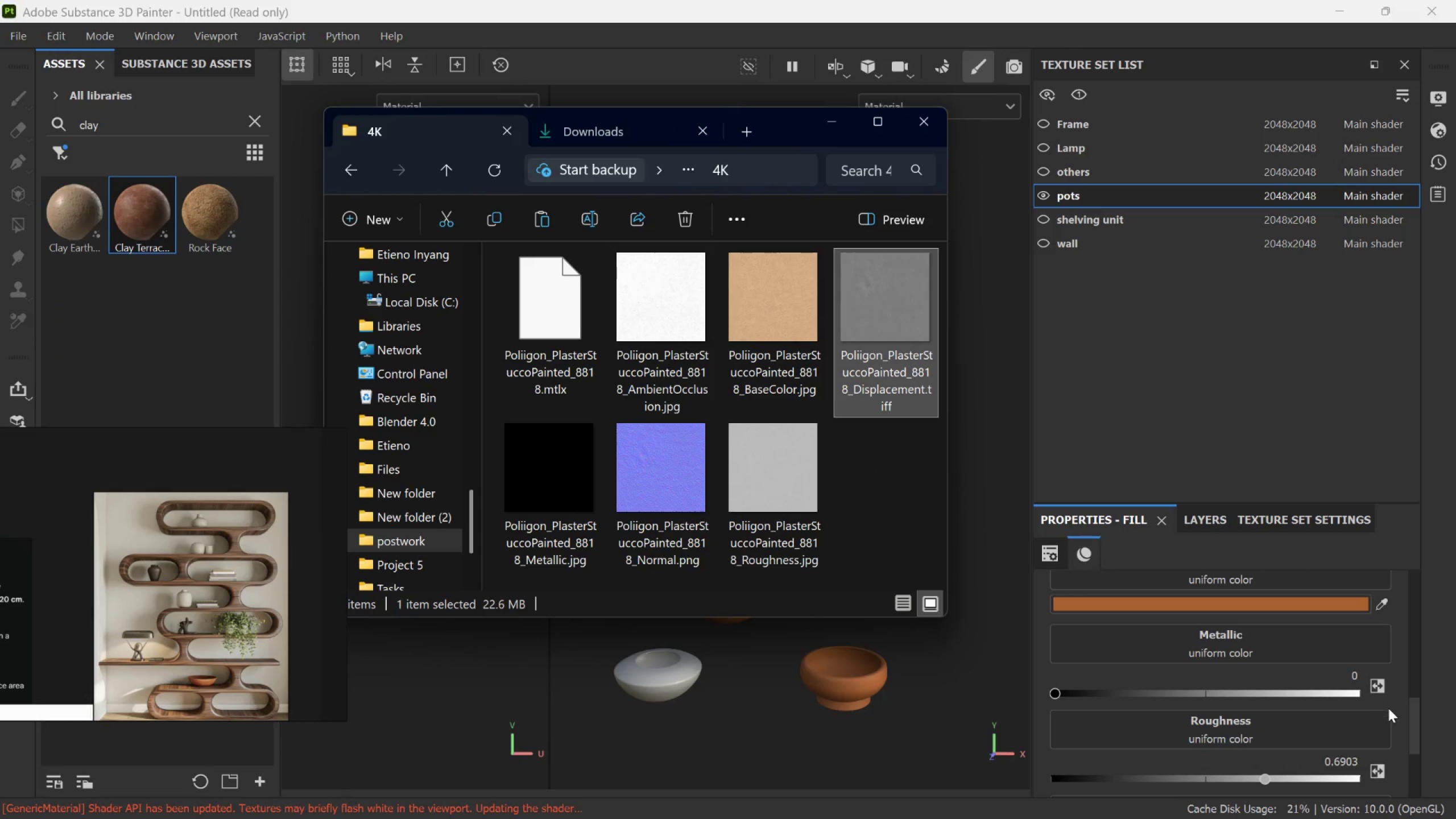 
left_click_drag(start_coordinate=[1414, 709], to_coordinate=[1409, 646])
 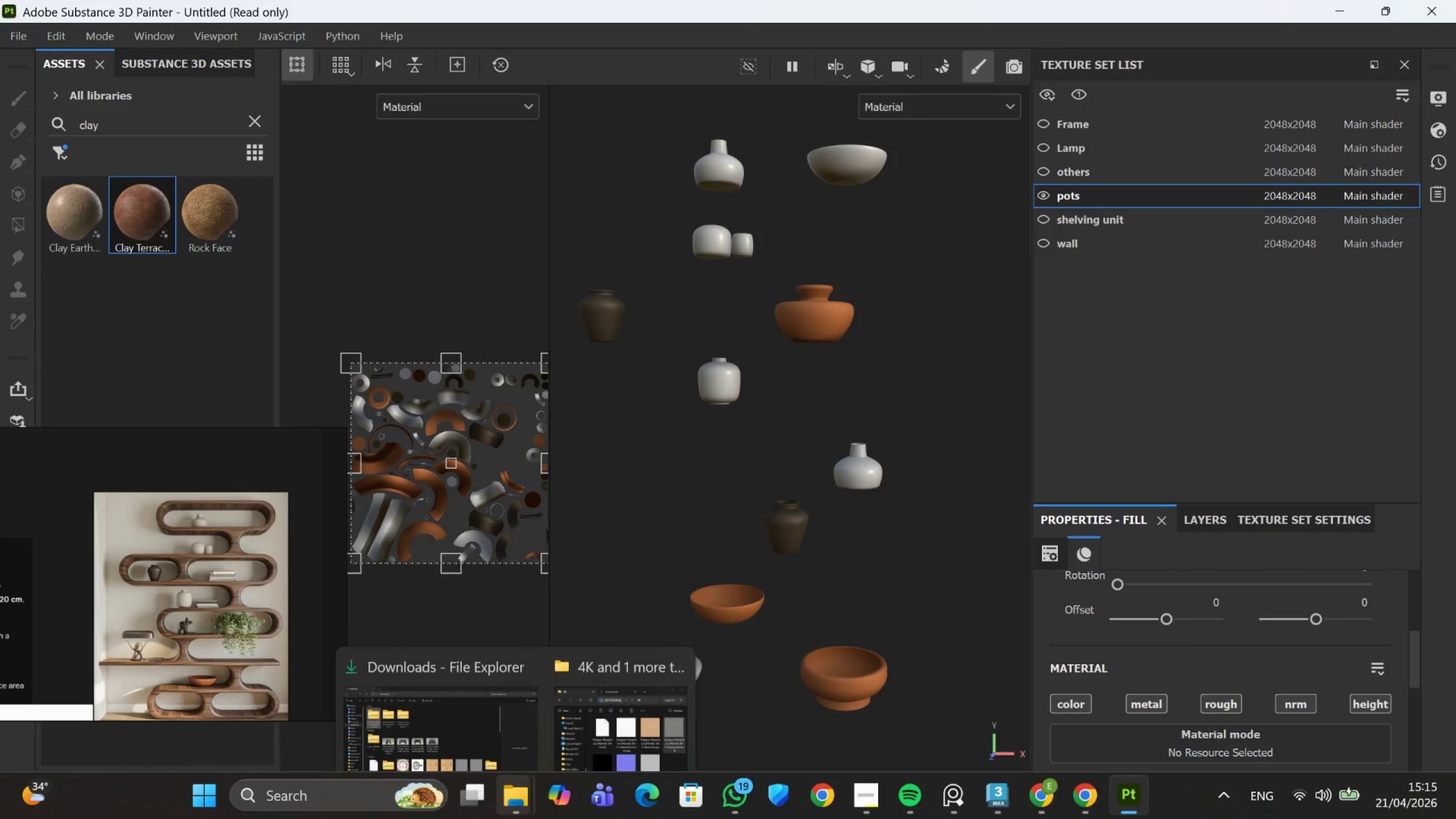 
mouse_move([490, 712])
 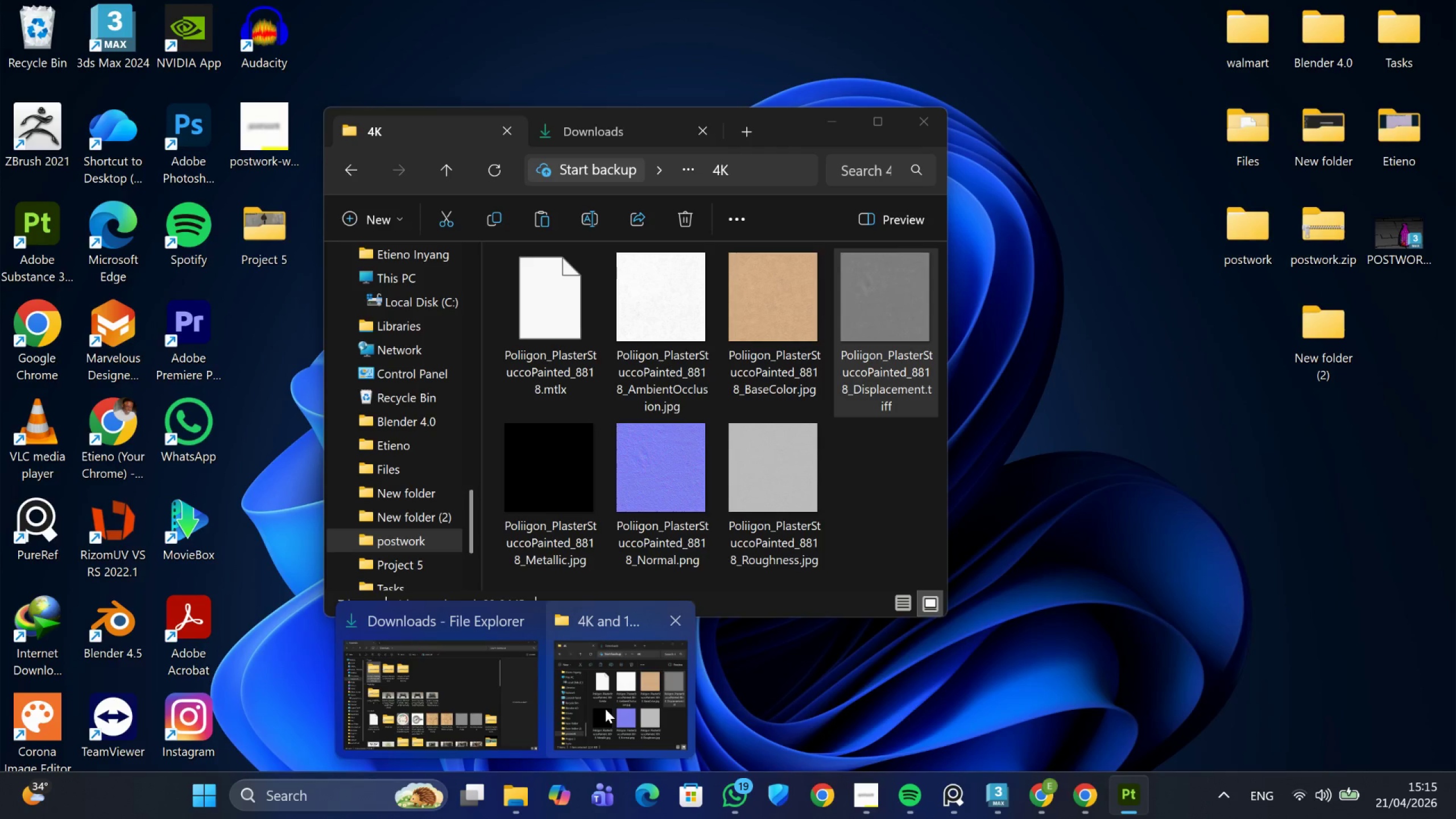 
wait(7.26)
 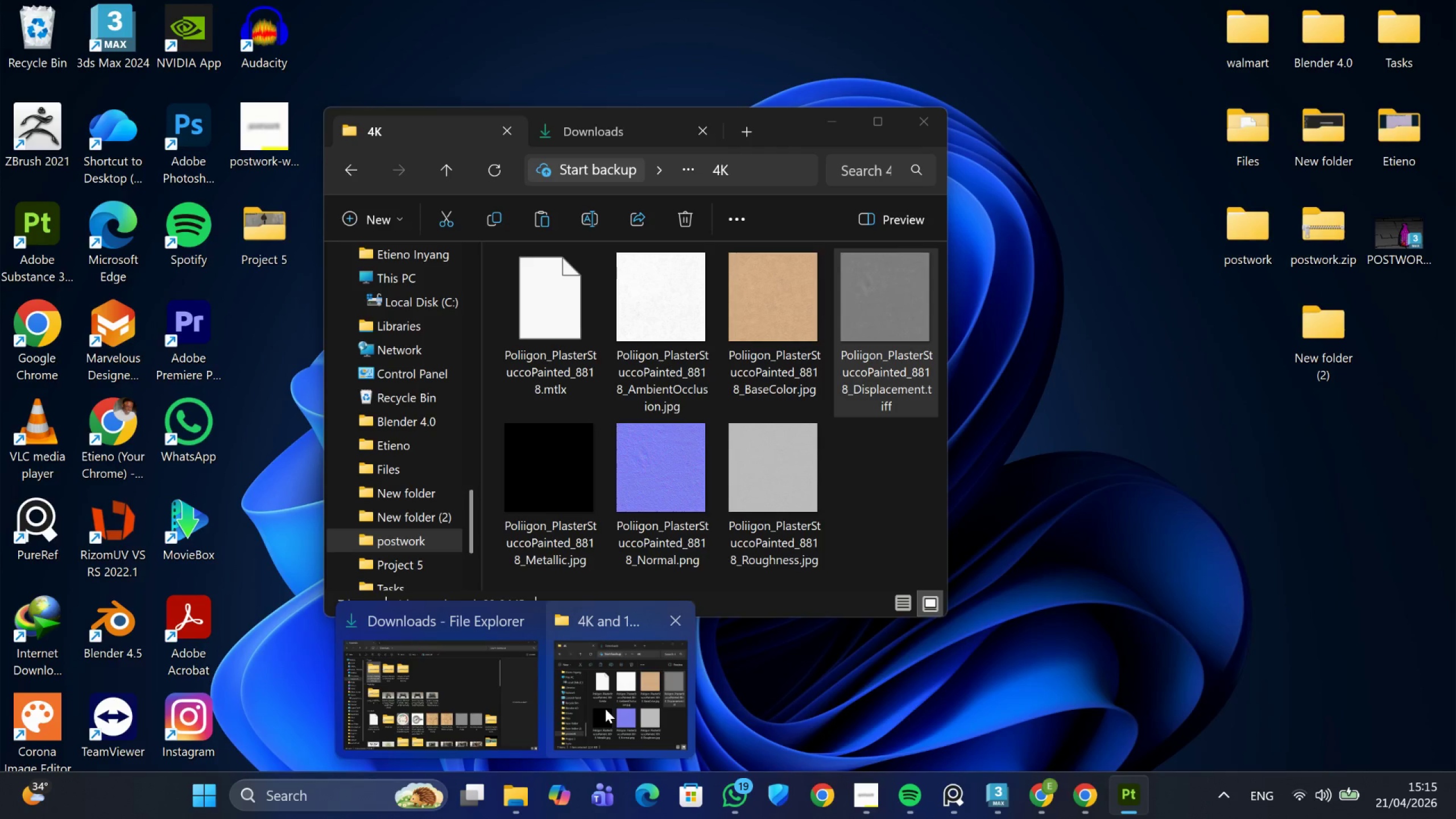 
left_click([605, 709])
 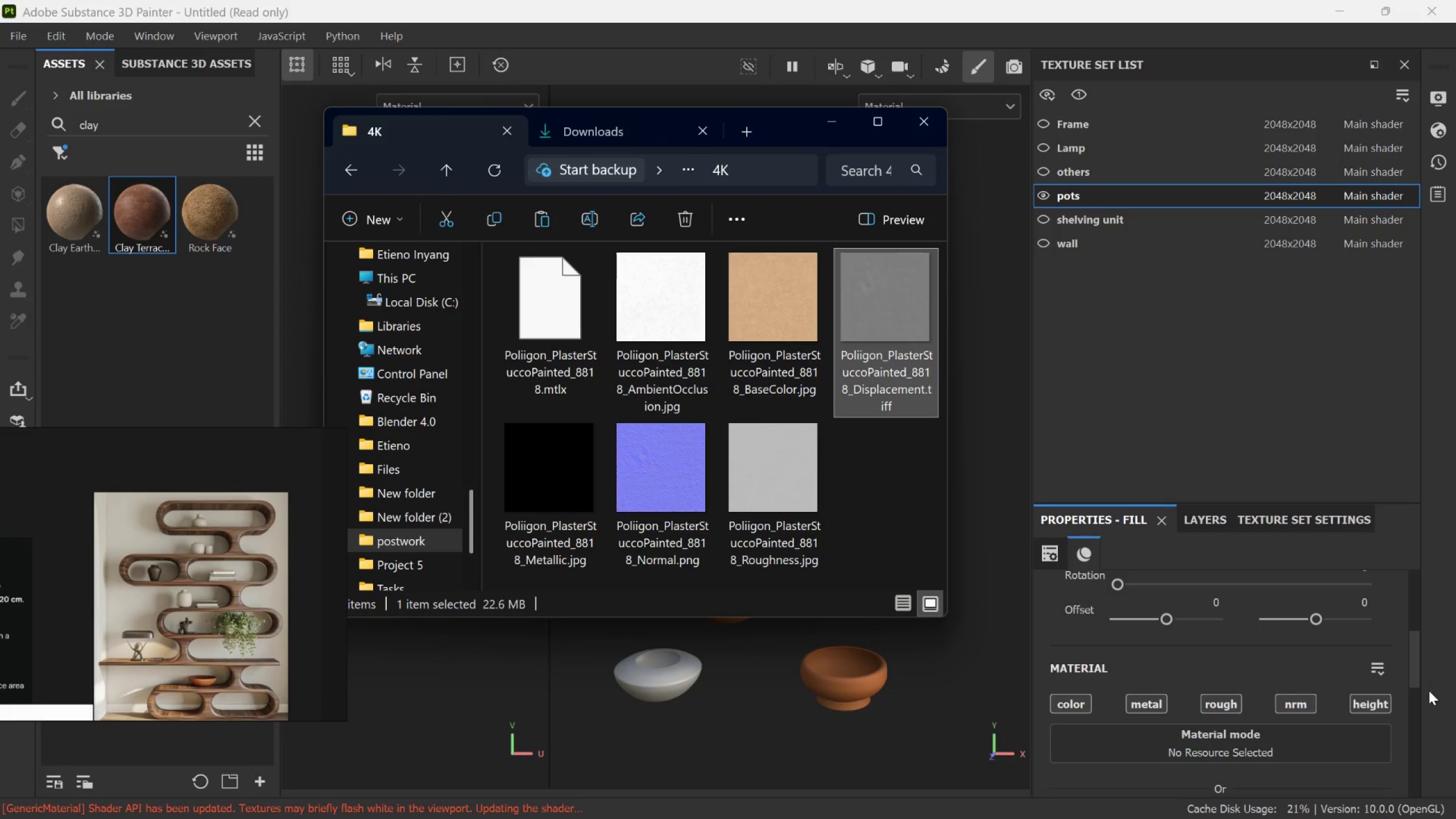 
left_click_drag(start_coordinate=[1420, 661], to_coordinate=[1422, 693])
 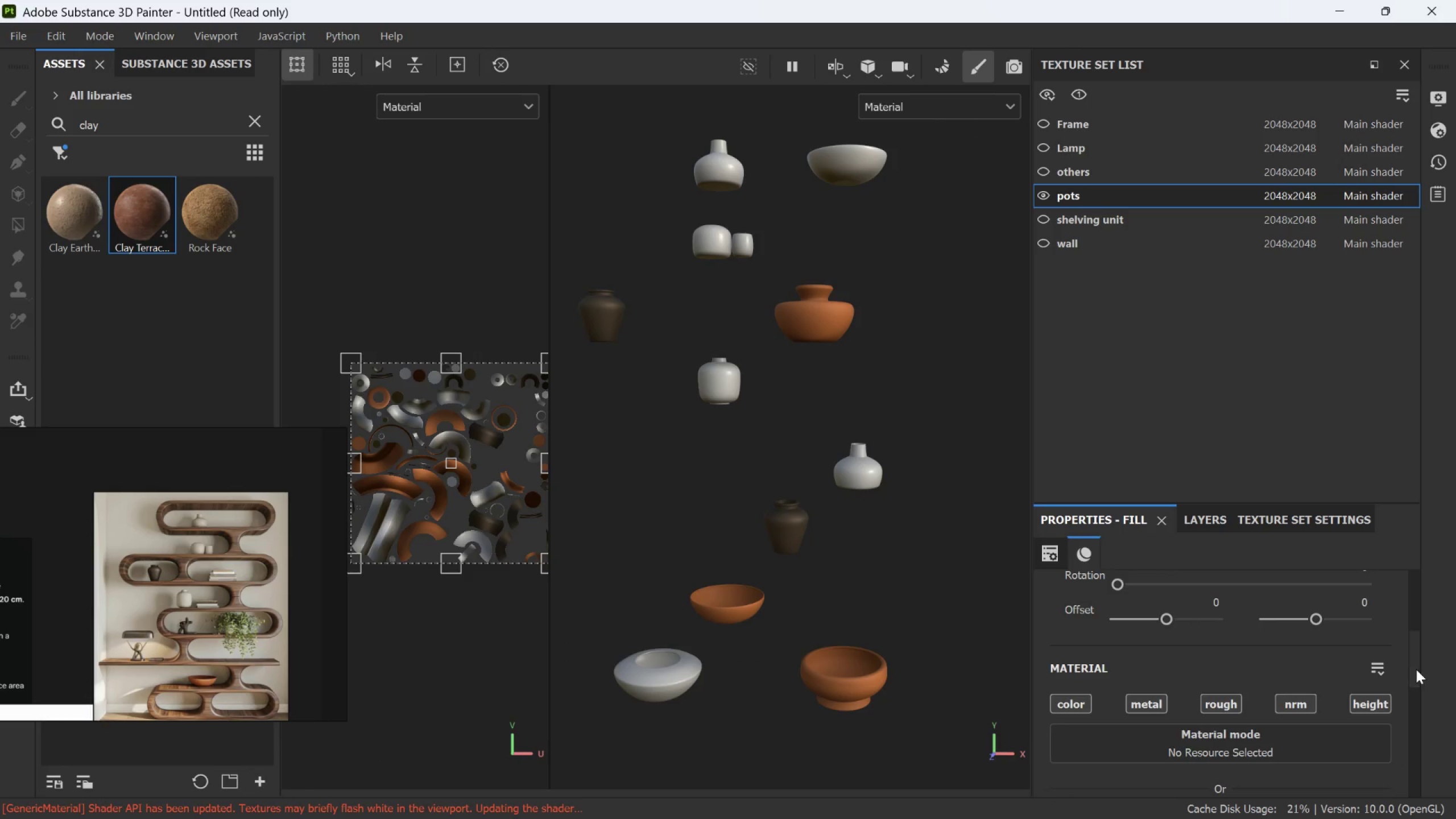 
left_click_drag(start_coordinate=[1416, 669], to_coordinate=[1404, 801])
 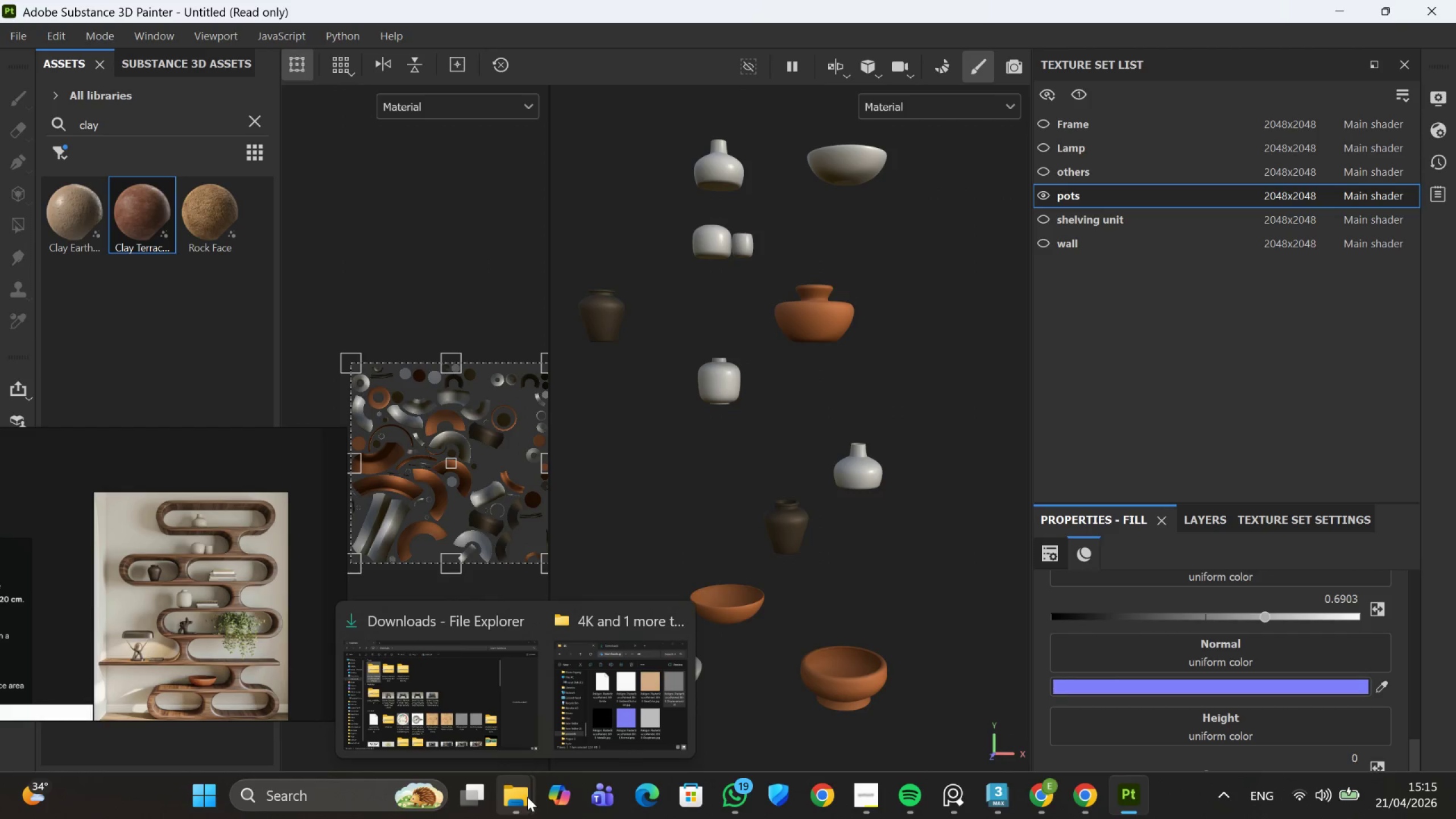 
left_click([598, 725])
 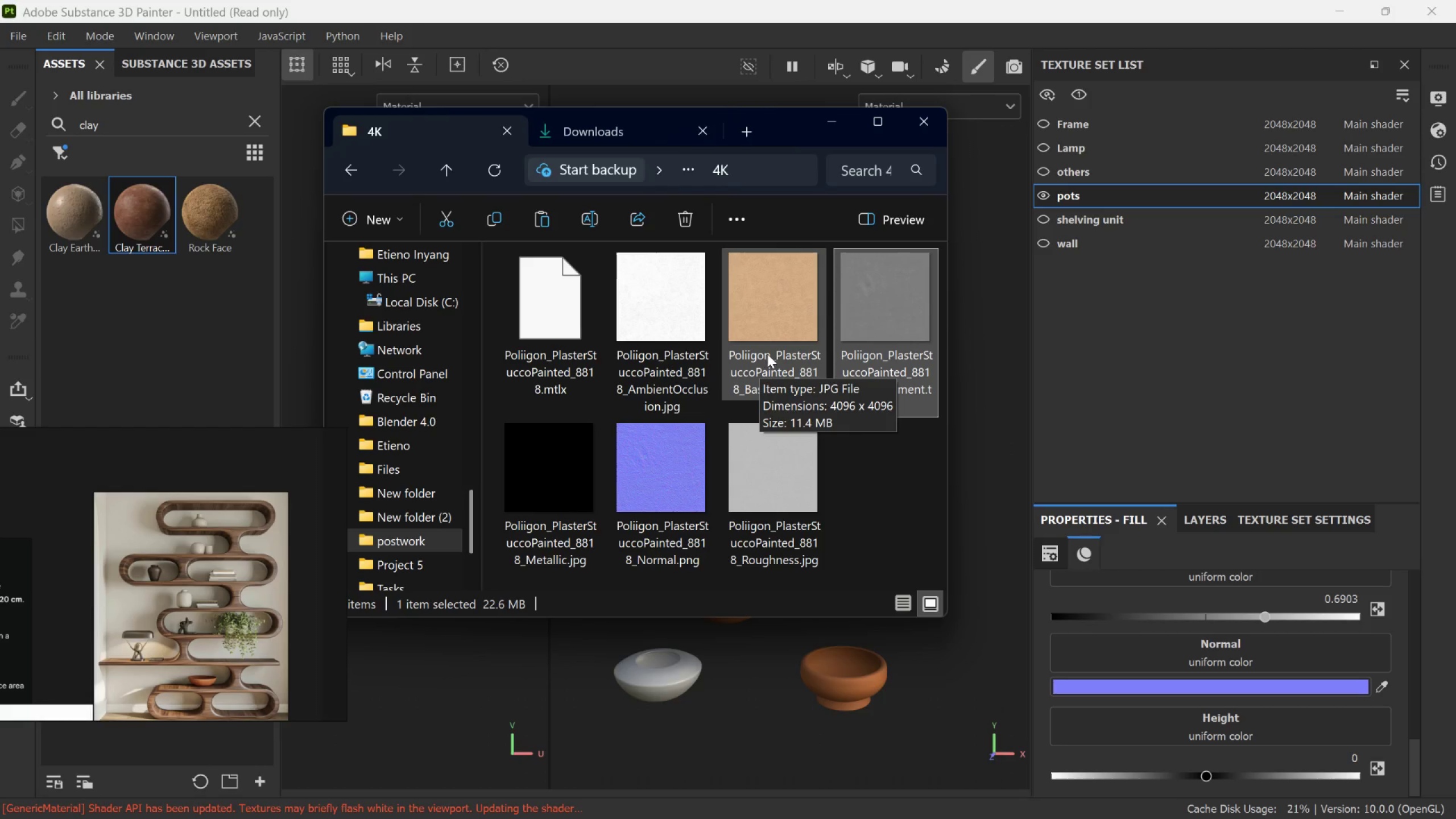 
wait(6.96)
 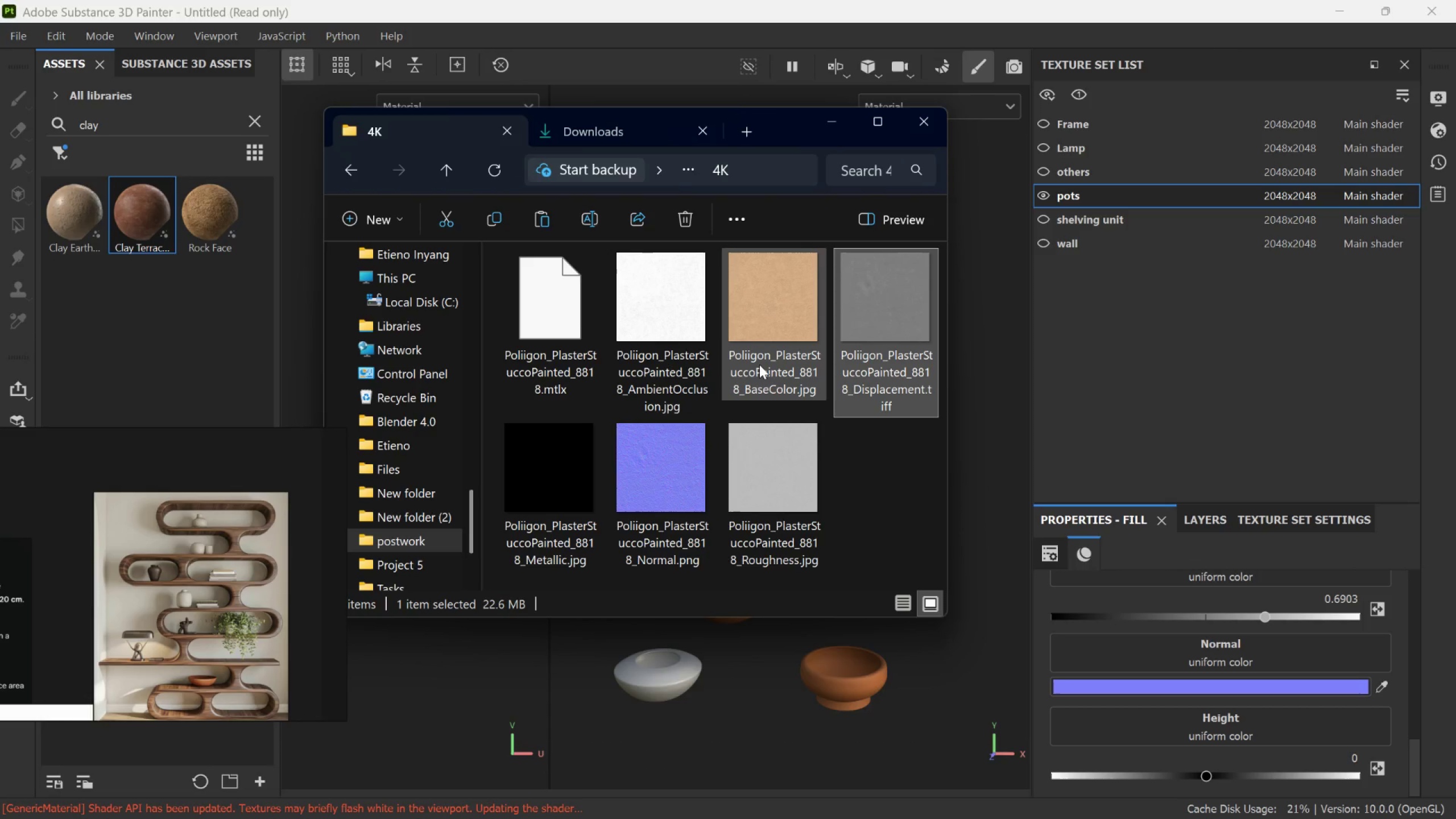 
mouse_move([853, 345])
 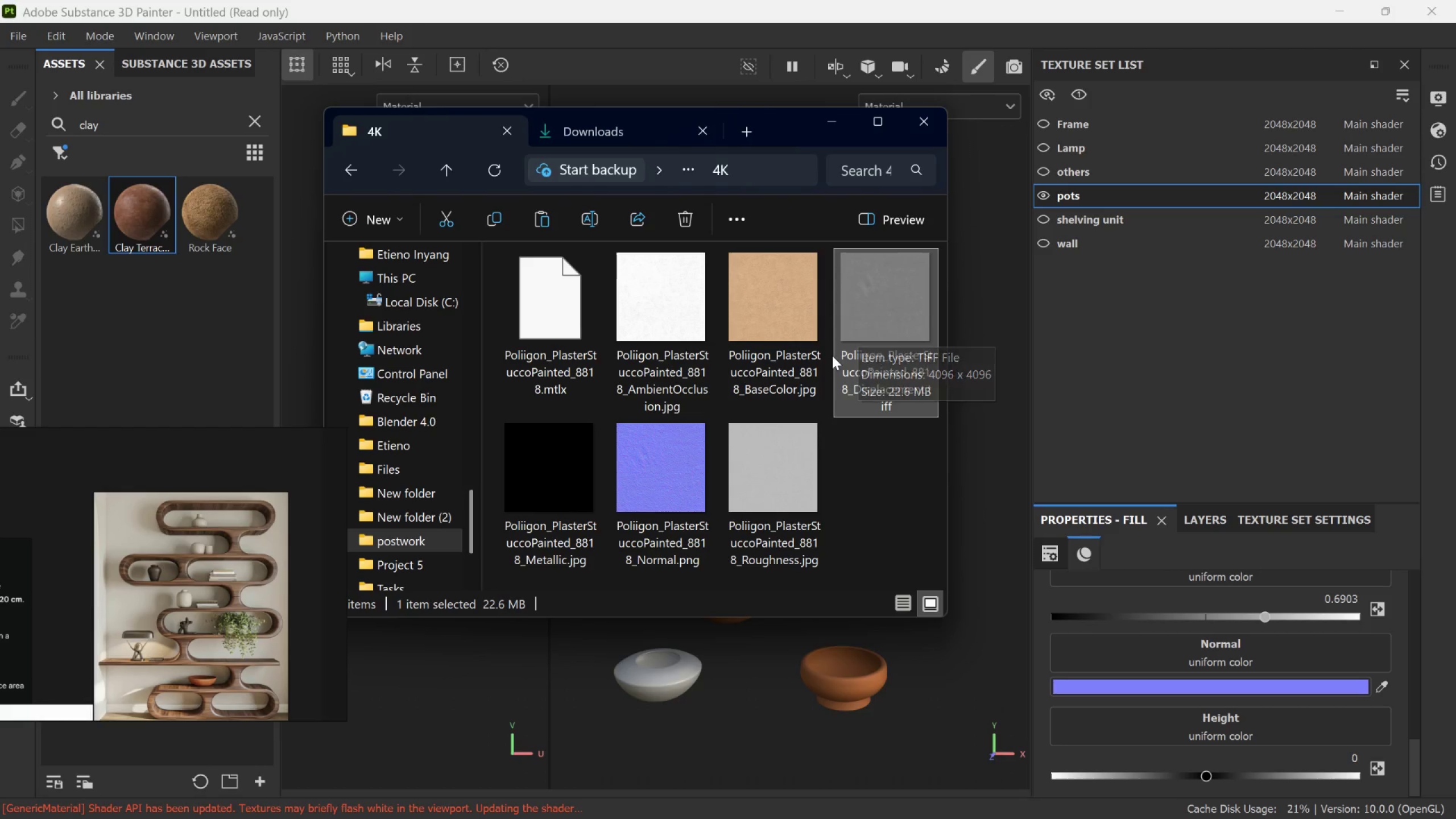 
mouse_move([866, 355])
 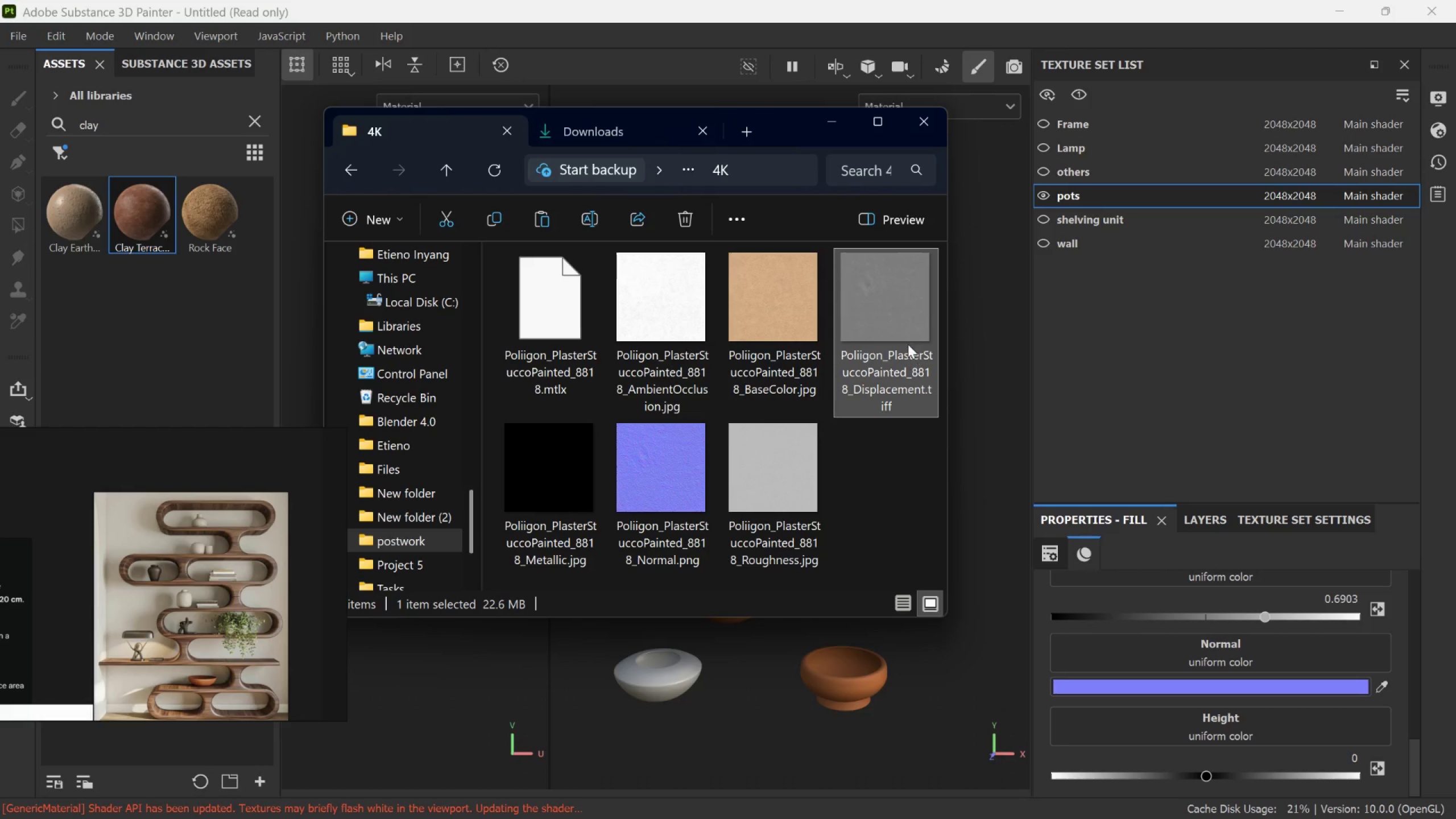 
left_click_drag(start_coordinate=[900, 316], to_coordinate=[1258, 730])
 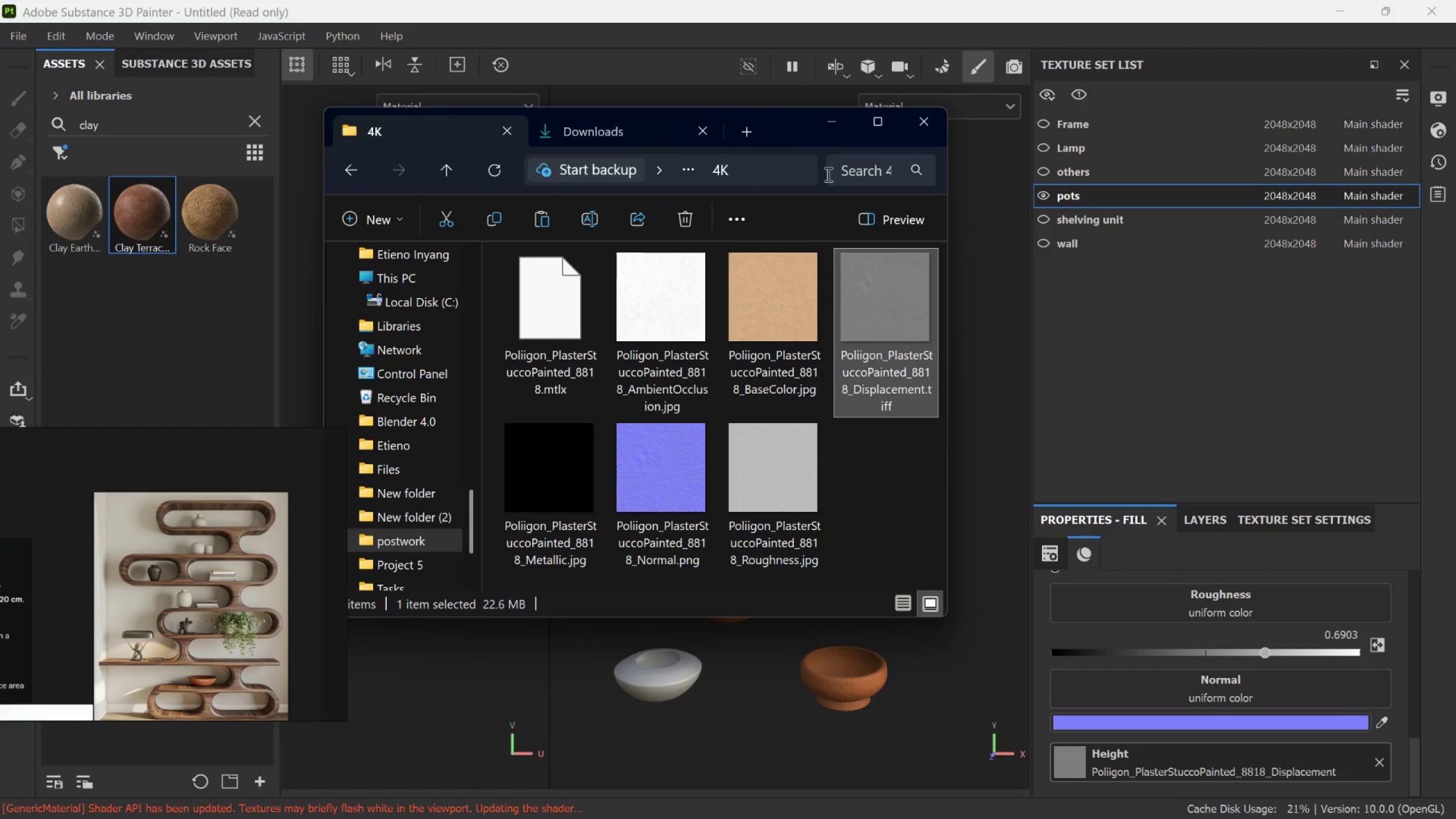 
left_click([836, 127])
 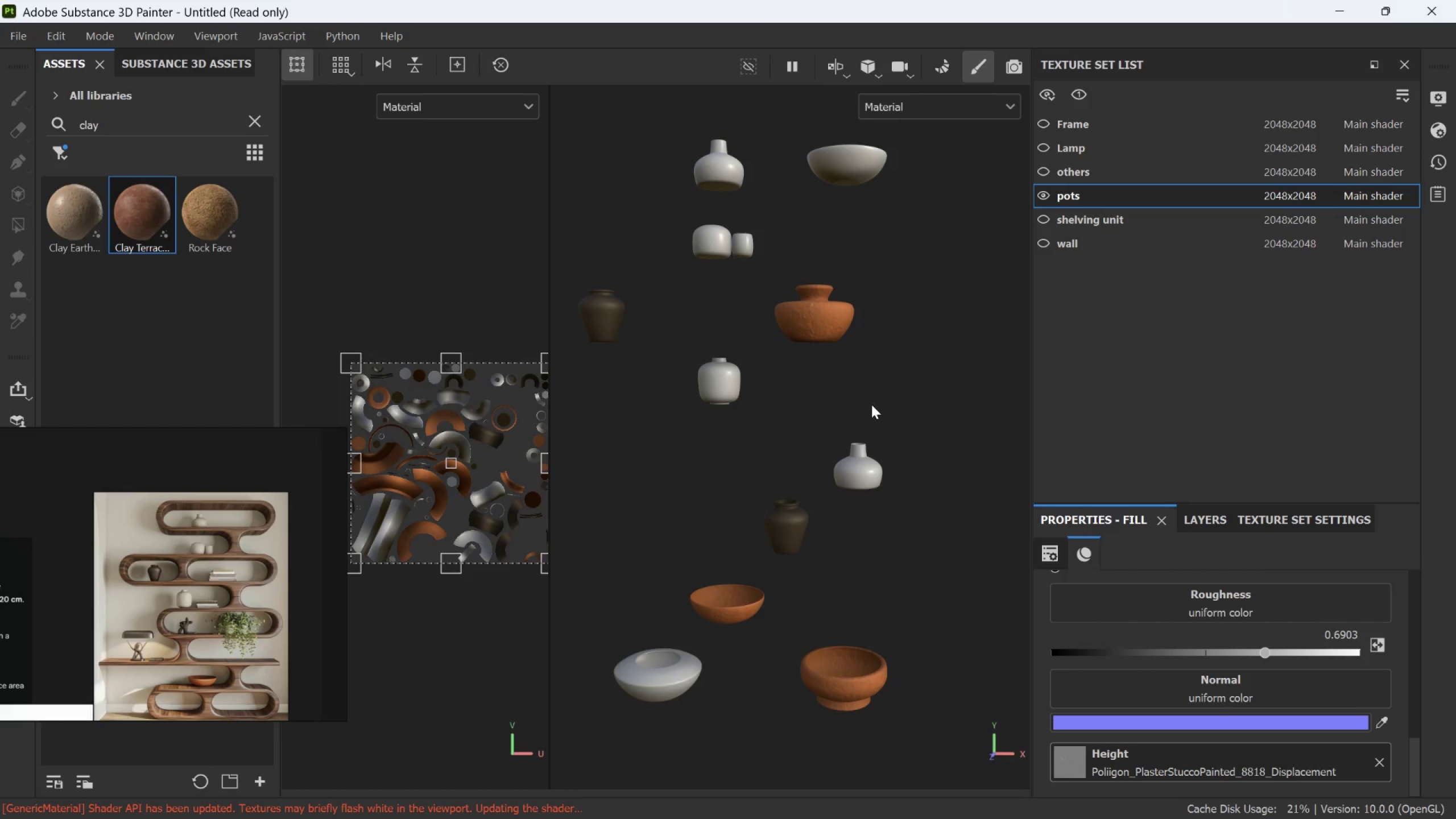 
scroll: coordinate [854, 314], scroll_direction: up, amount: 3.0
 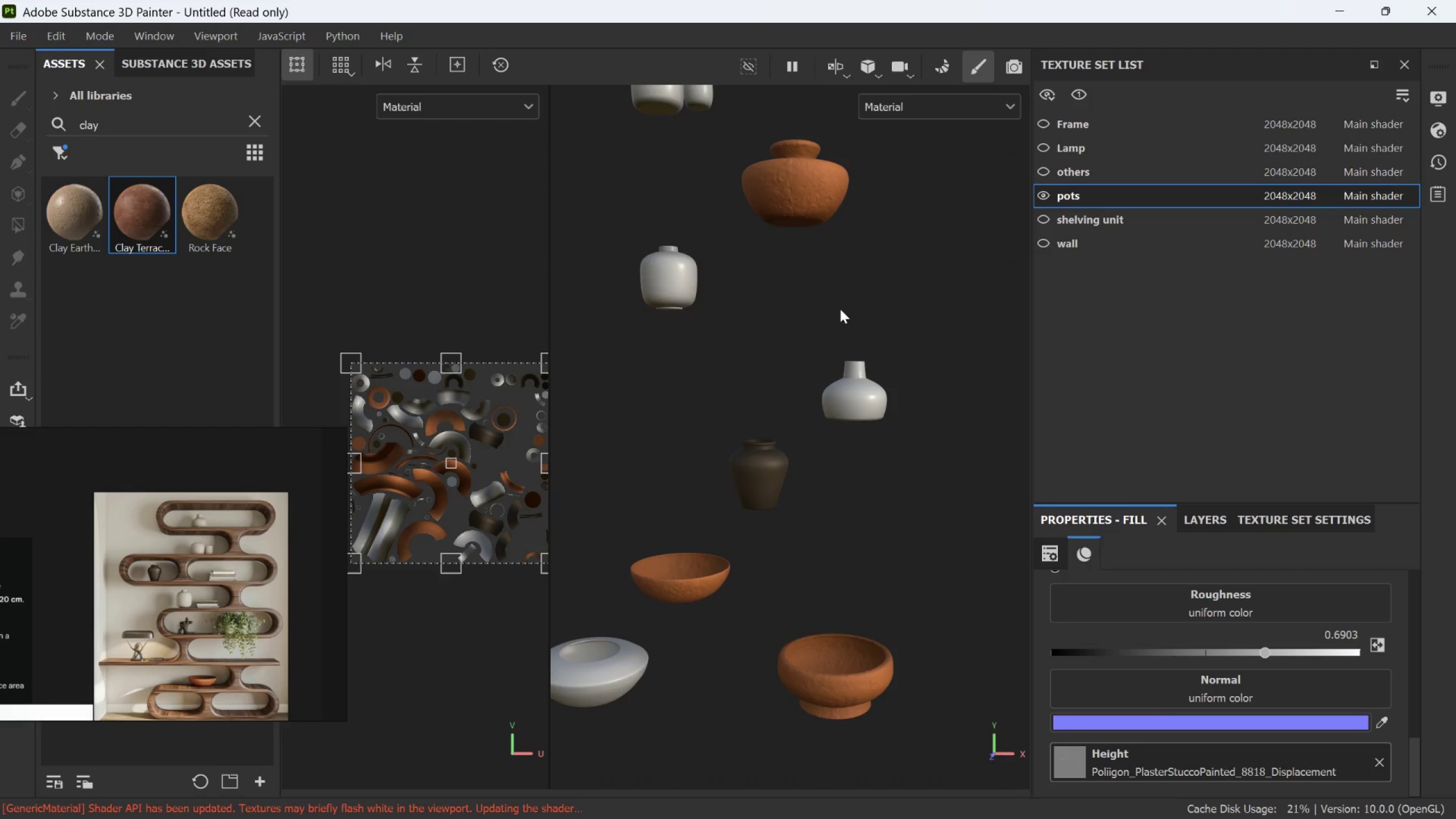 
hold_key(key=AltLeft, duration=0.67)
left_click_drag(start_coordinate=[838, 311], to_coordinate=[847, 361])
 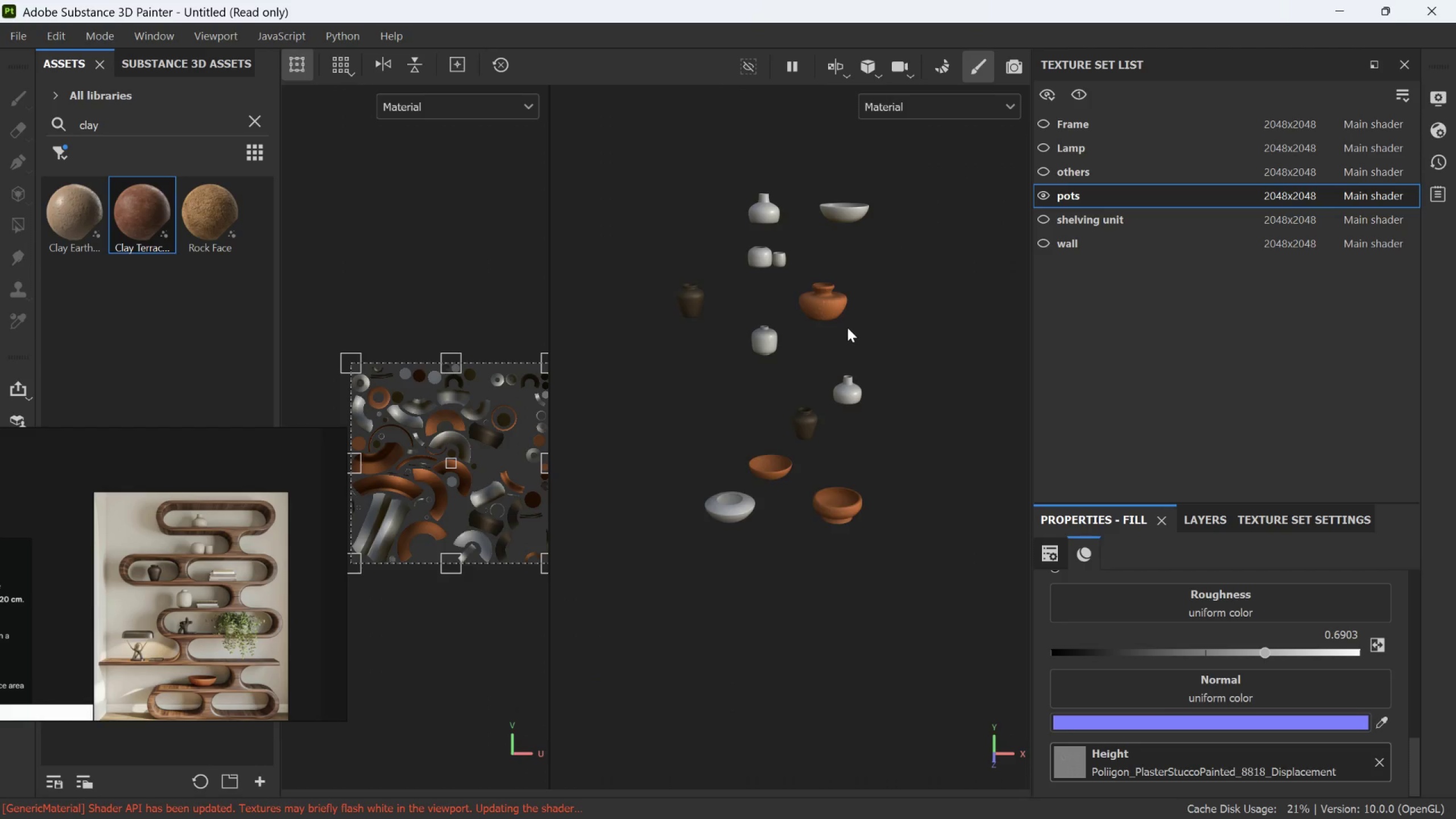 
scroll: coordinate [840, 309], scroll_direction: down, amount: 9.0
 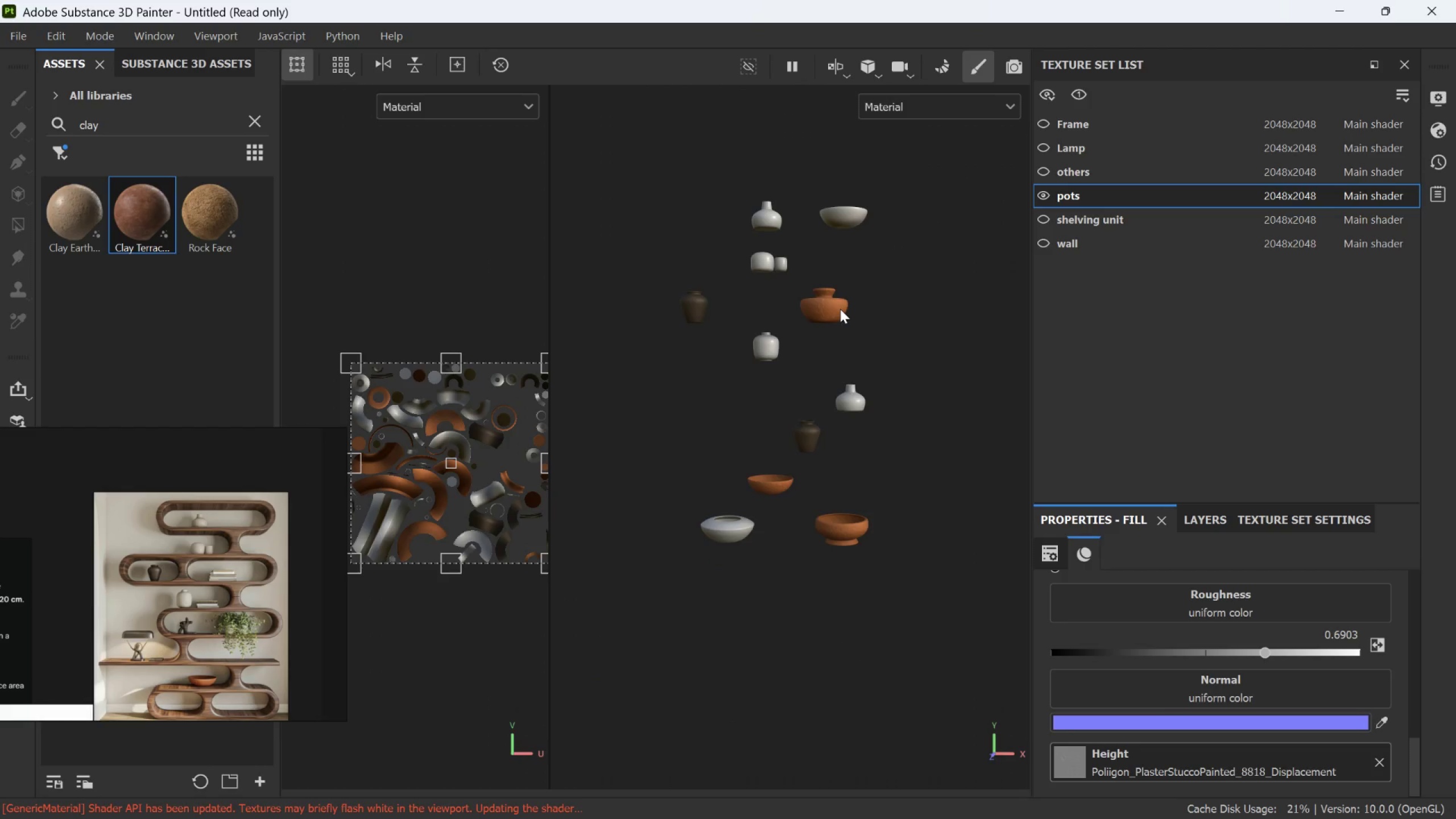 
scroll: coordinate [839, 320], scroll_direction: up, amount: 4.0
 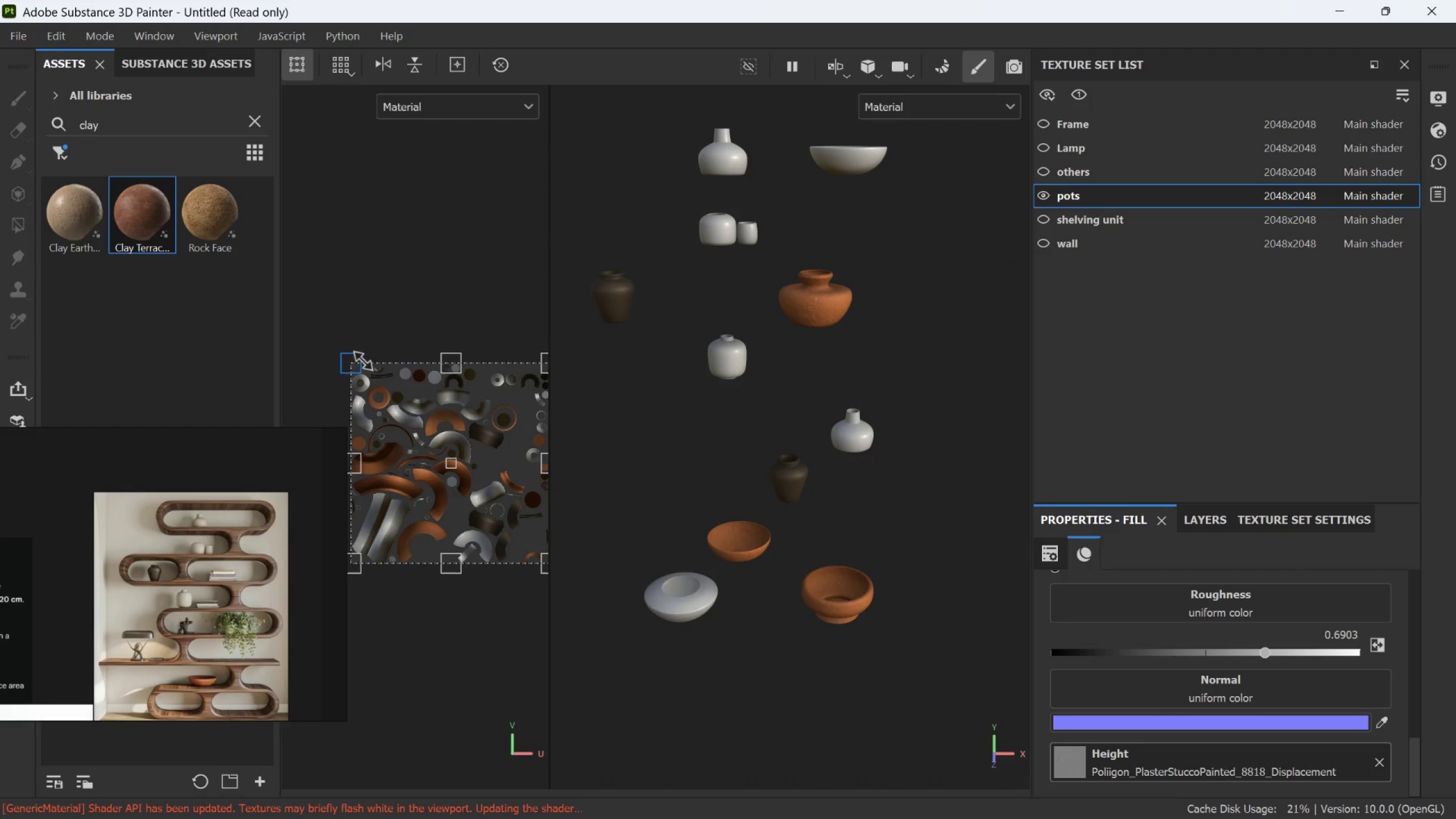 
left_click_drag(start_coordinate=[356, 362], to_coordinate=[437, 426])
 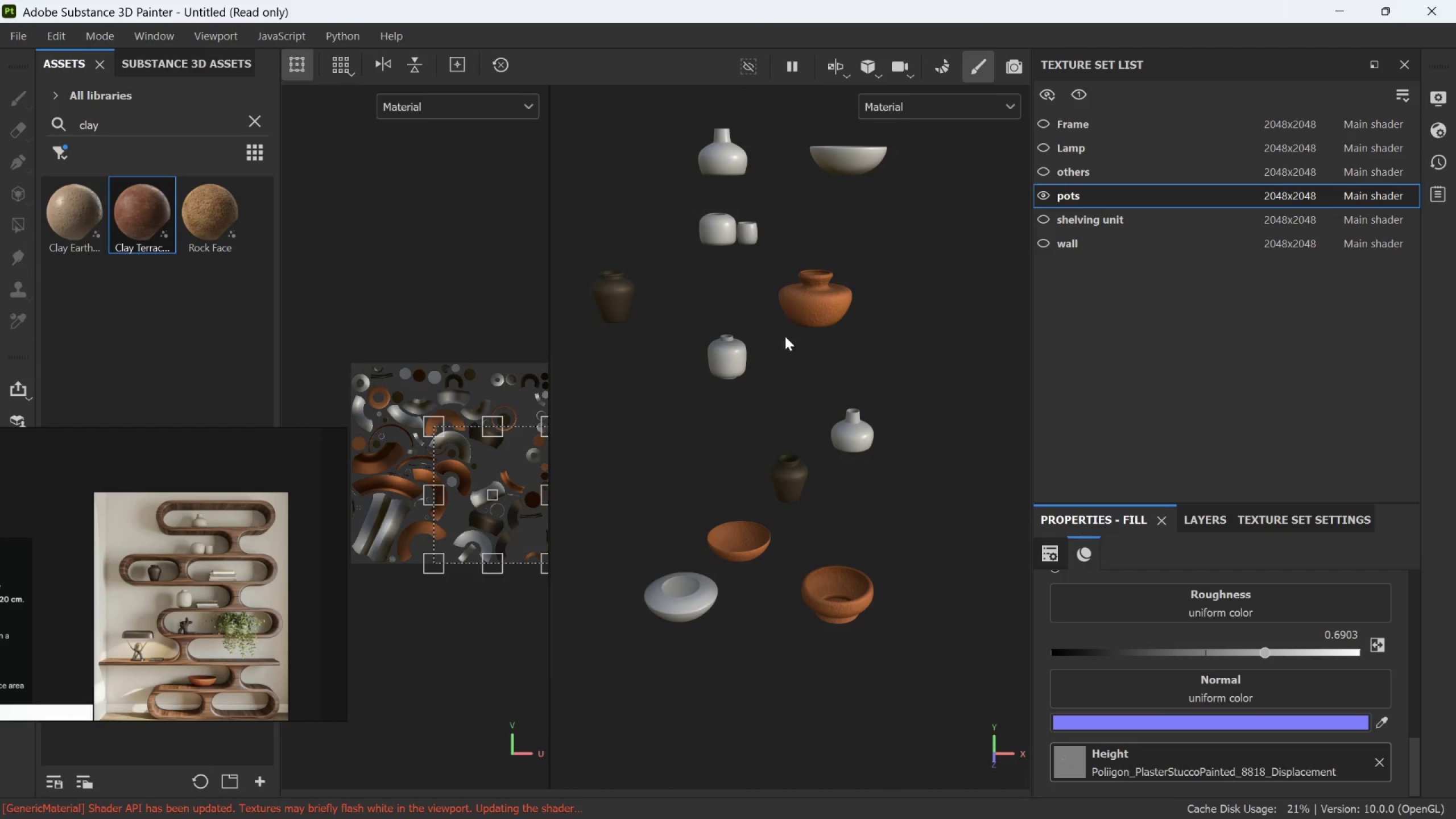 
scroll: coordinate [842, 307], scroll_direction: up, amount: 8.0
 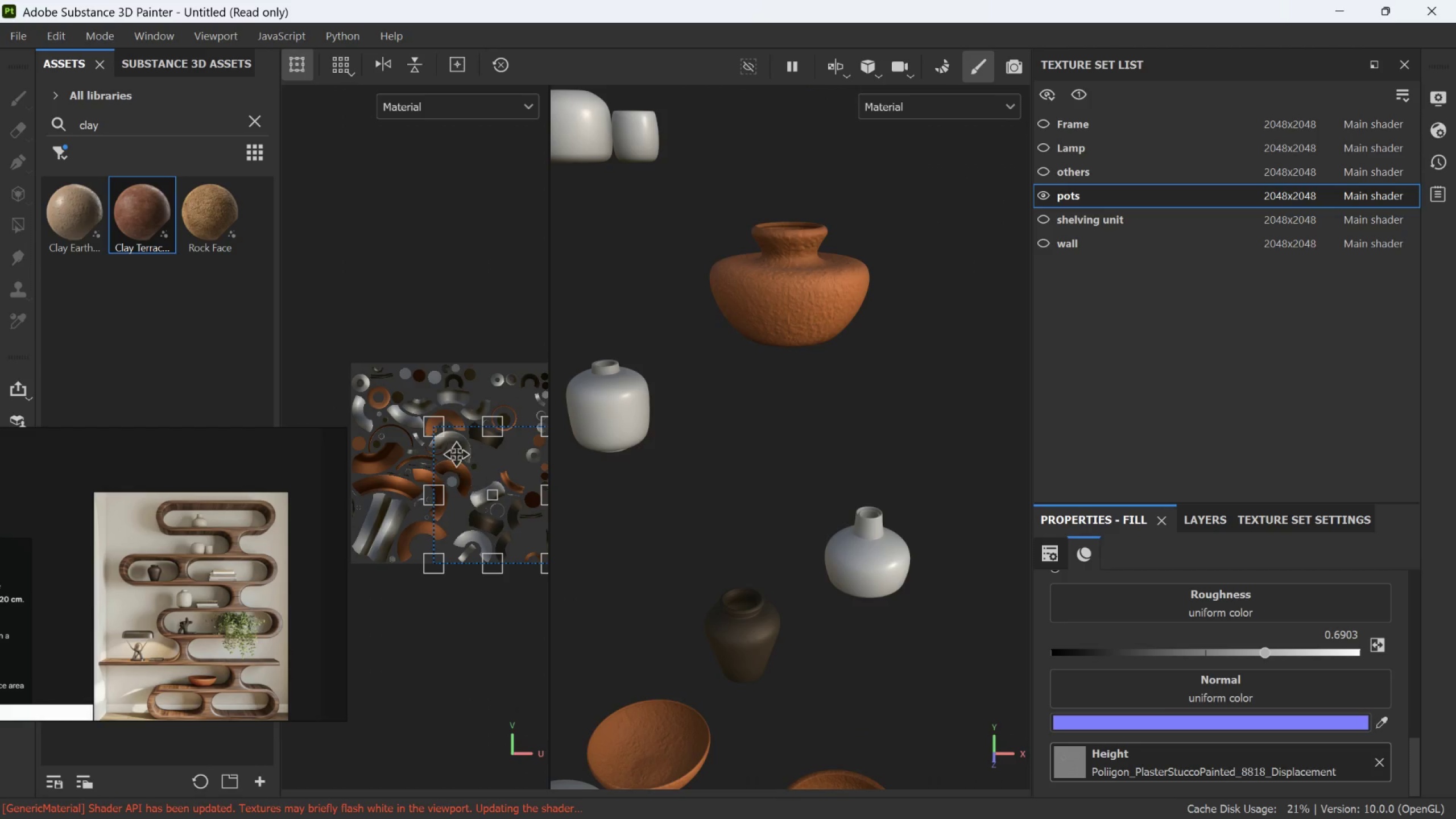 
left_click_drag(start_coordinate=[442, 432], to_coordinate=[474, 471])
 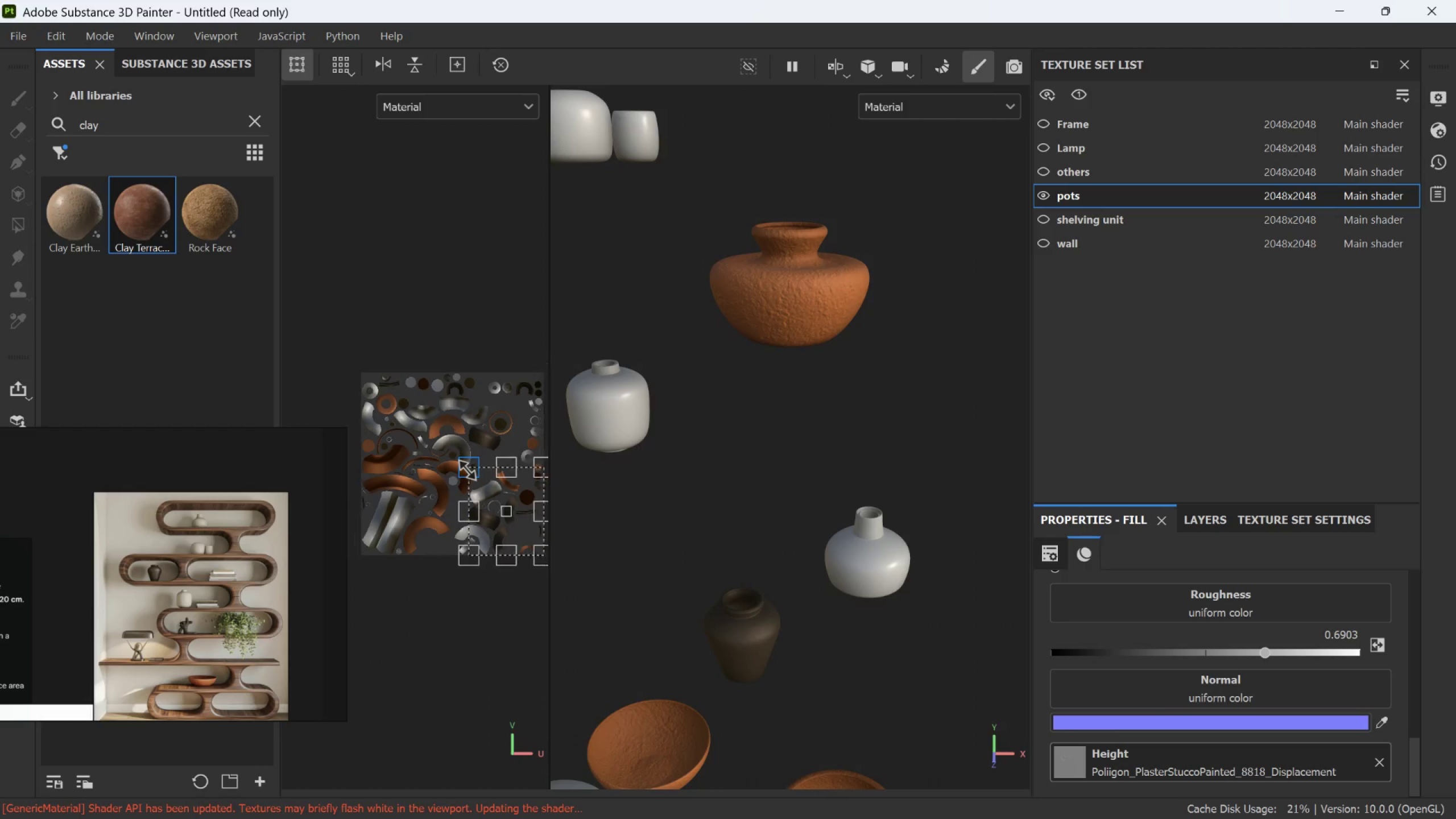 
left_click_drag(start_coordinate=[498, 507], to_coordinate=[492, 476])
 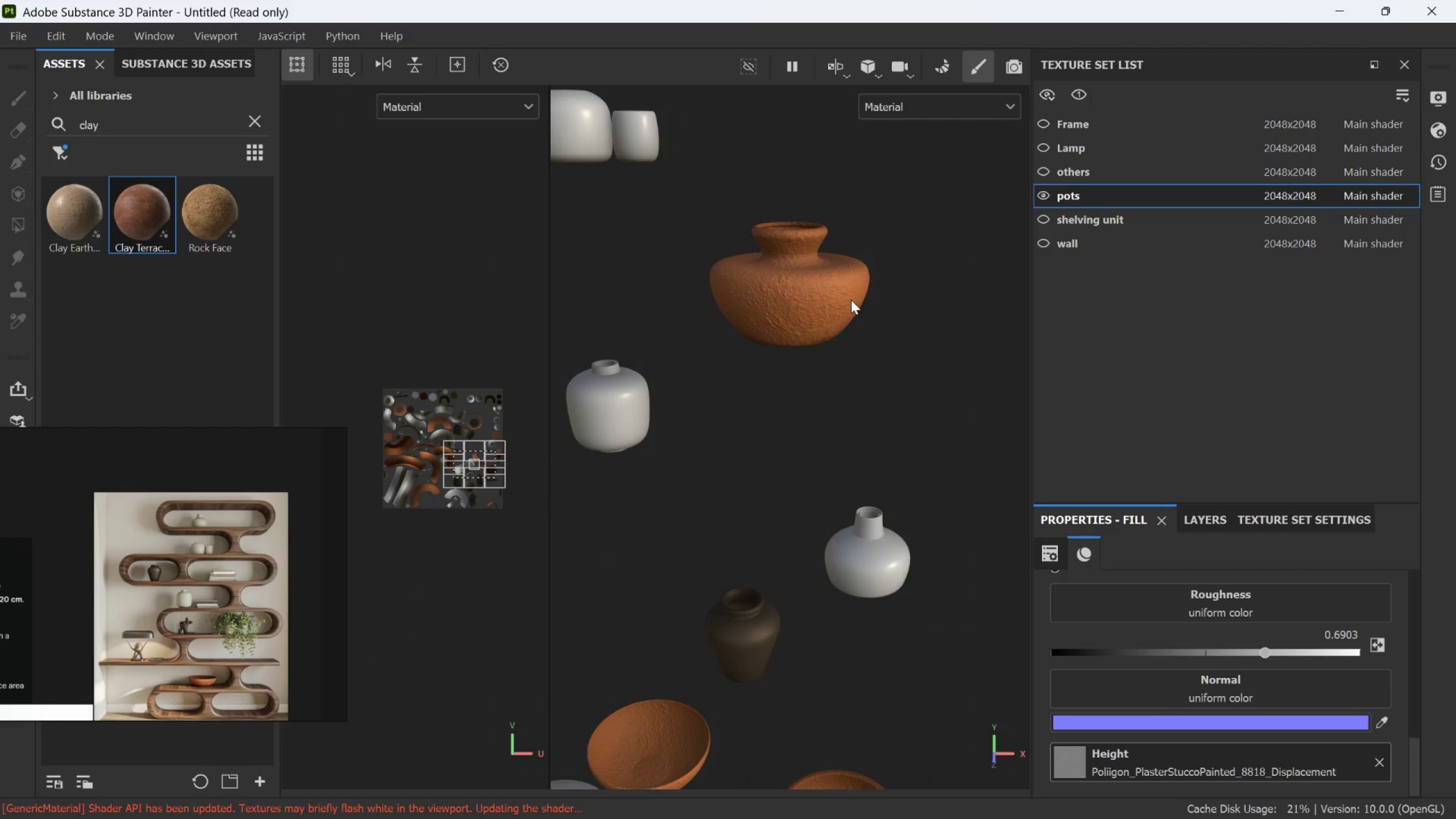 
scroll: coordinate [498, 506], scroll_direction: down, amount: 6.0
 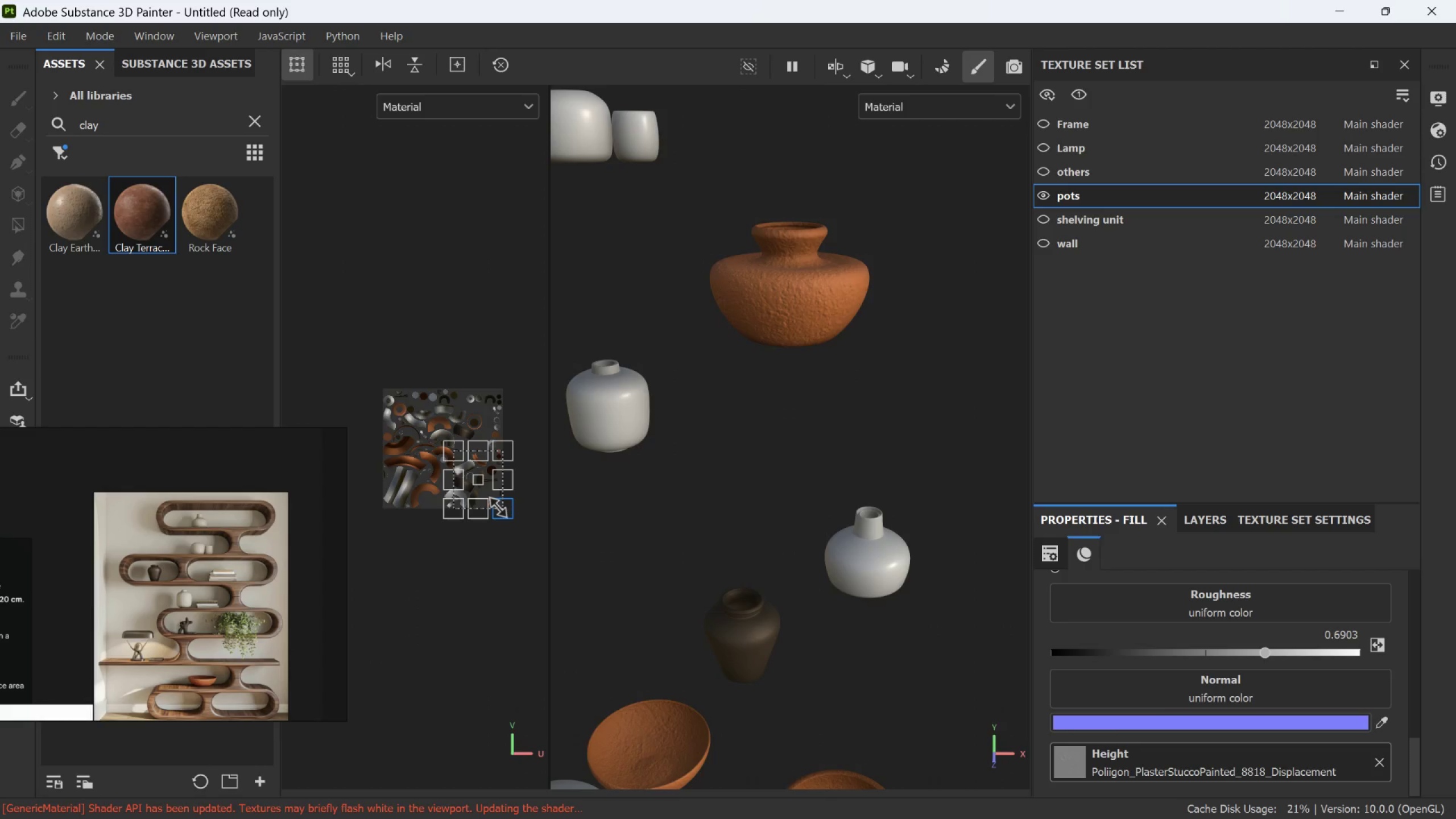 
scroll: coordinate [508, 453], scroll_direction: up, amount: 13.0
 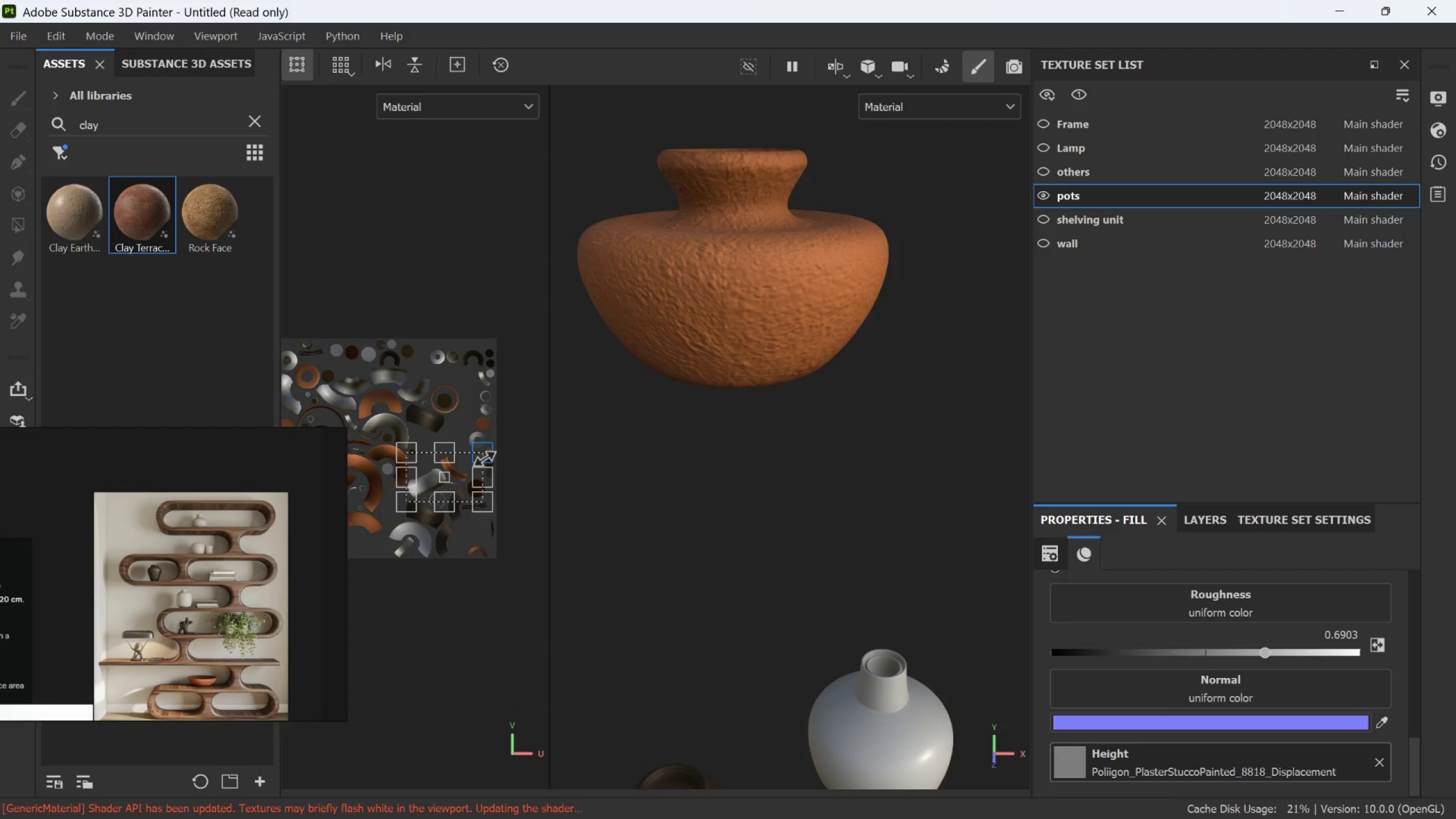 
left_click_drag(start_coordinate=[485, 458], to_coordinate=[487, 466])
 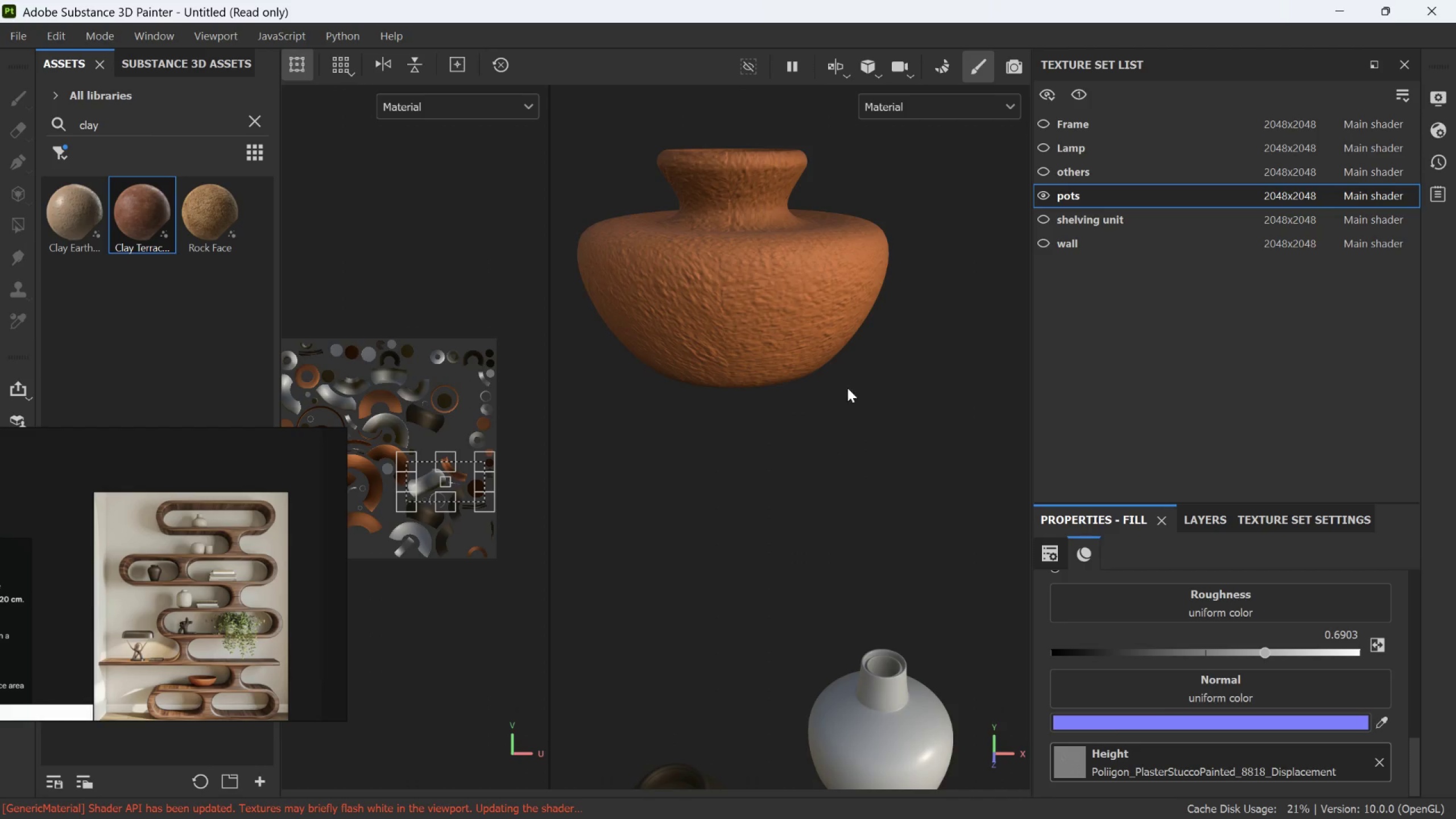 
scroll: coordinate [868, 645], scroll_direction: down, amount: 16.0
 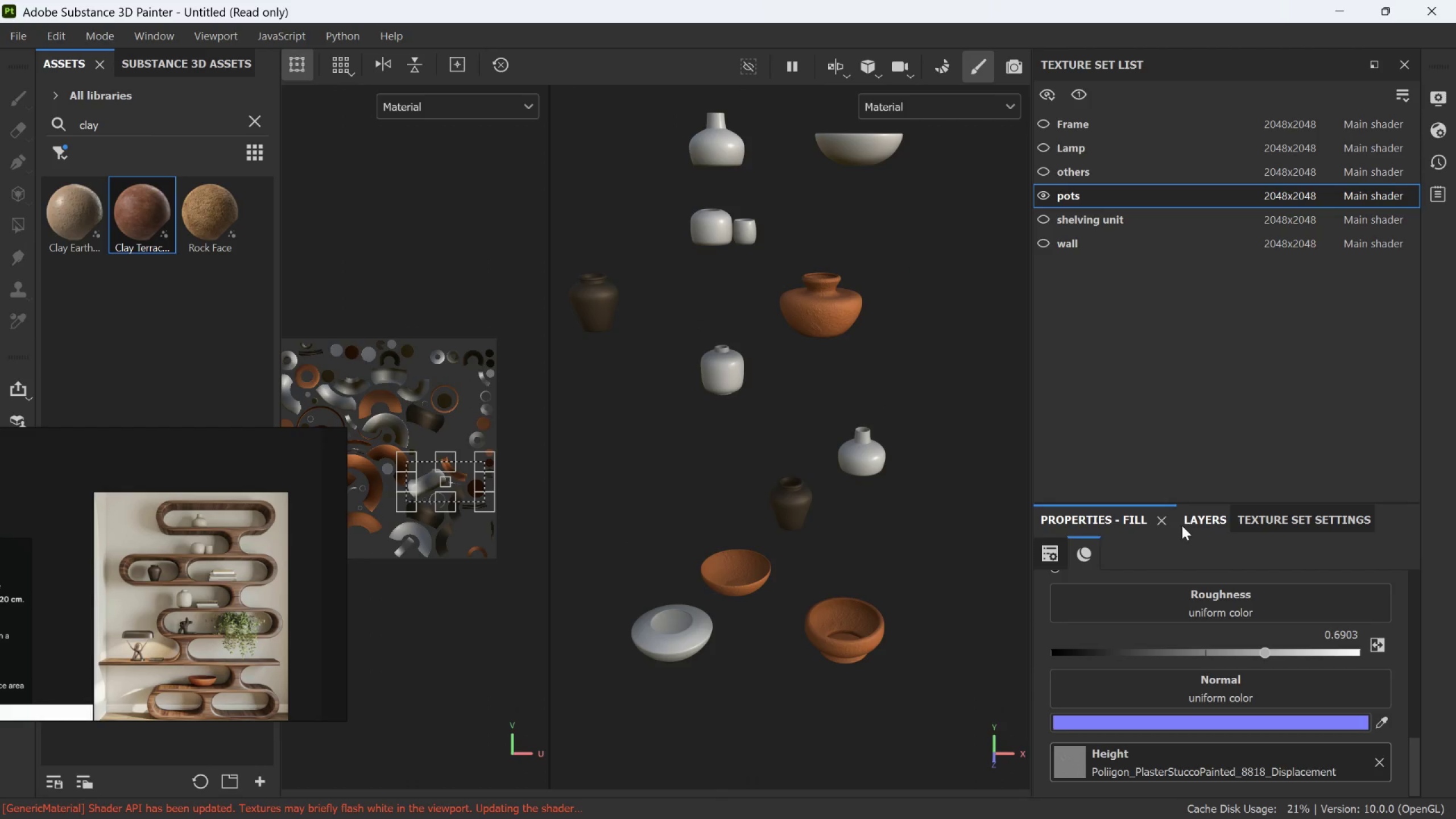 
left_click([1193, 526])
 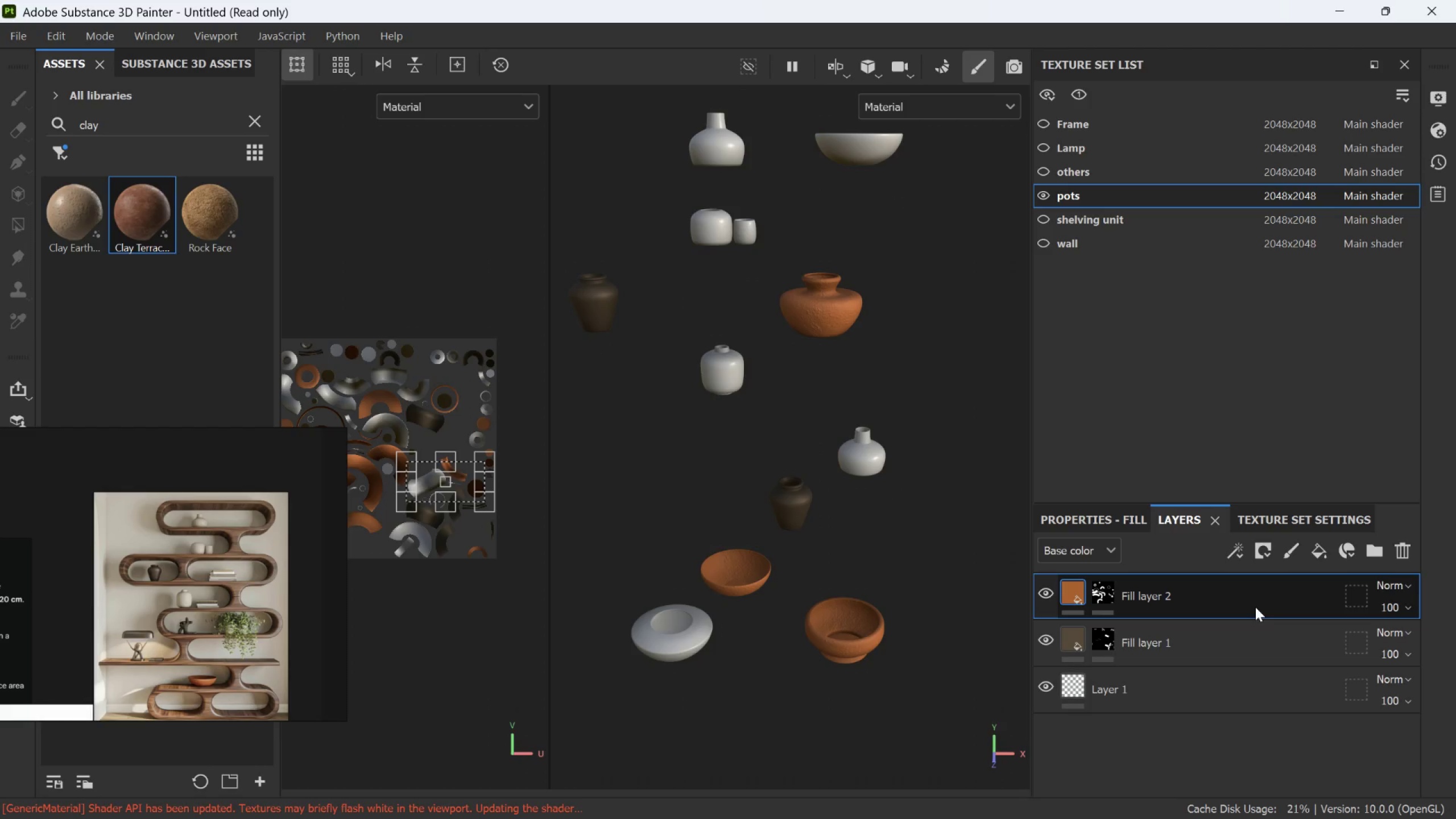 
wait(5.05)
 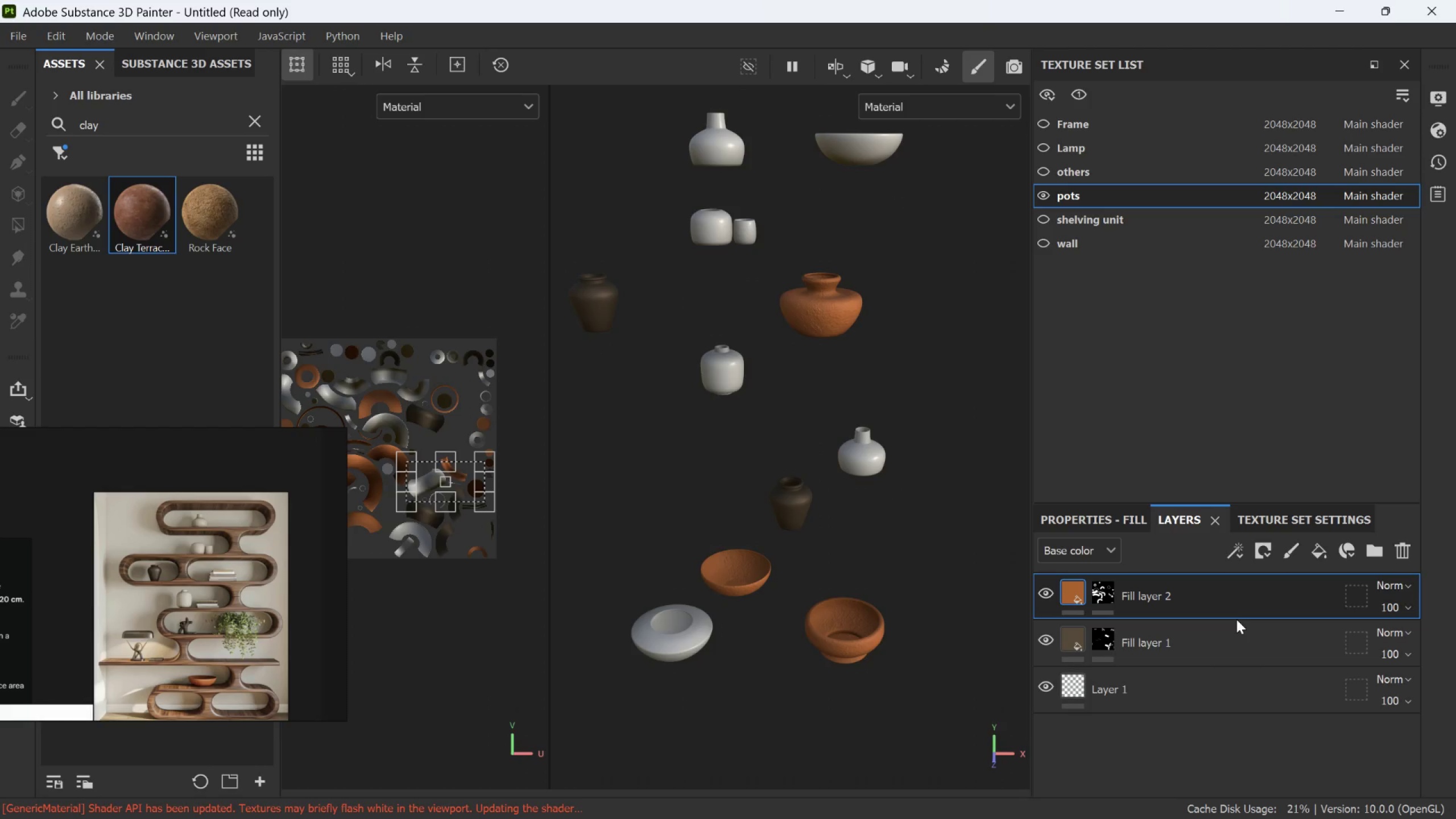 
mouse_move([1381, 609])
 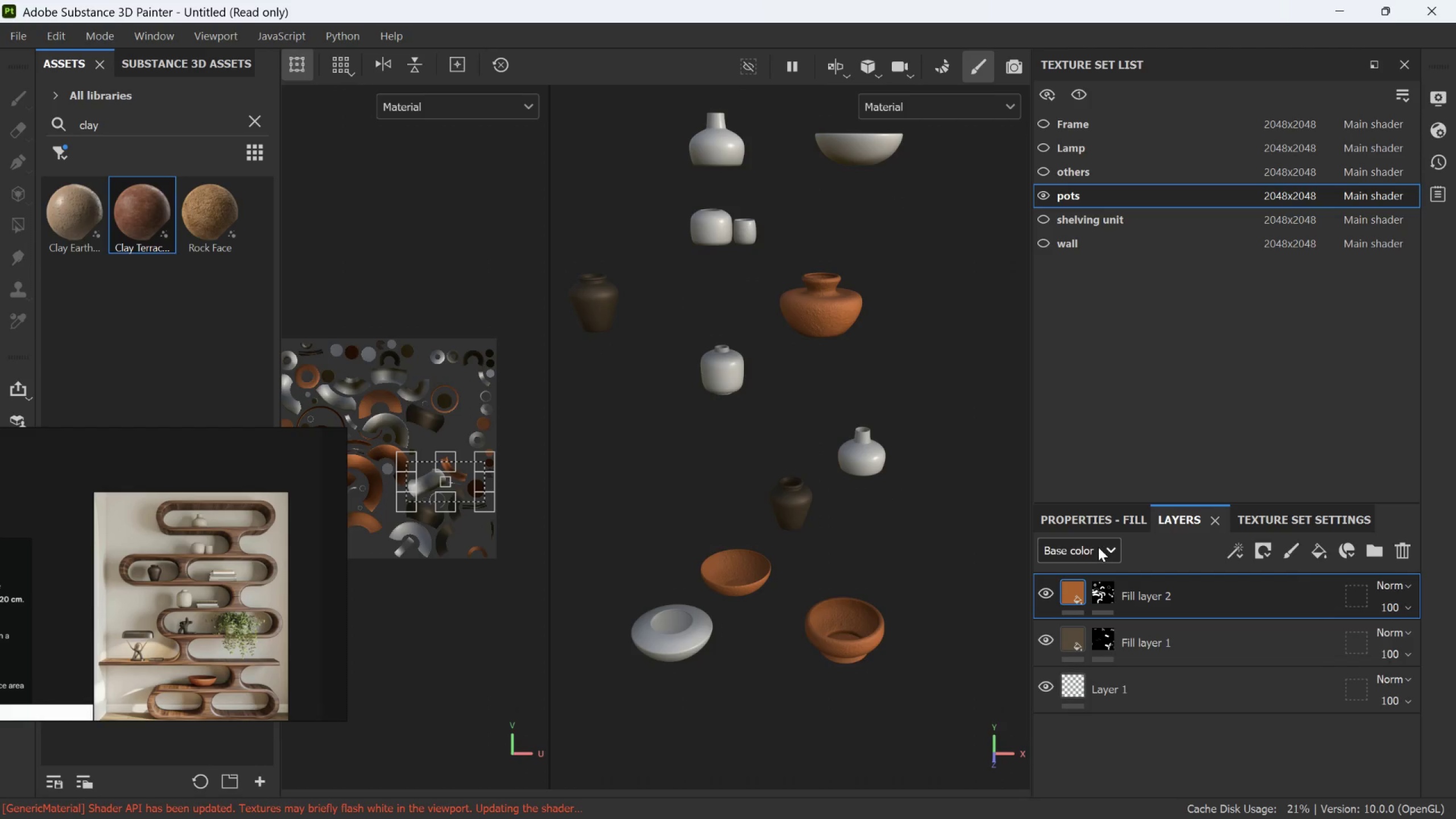 
left_click([1098, 547])
 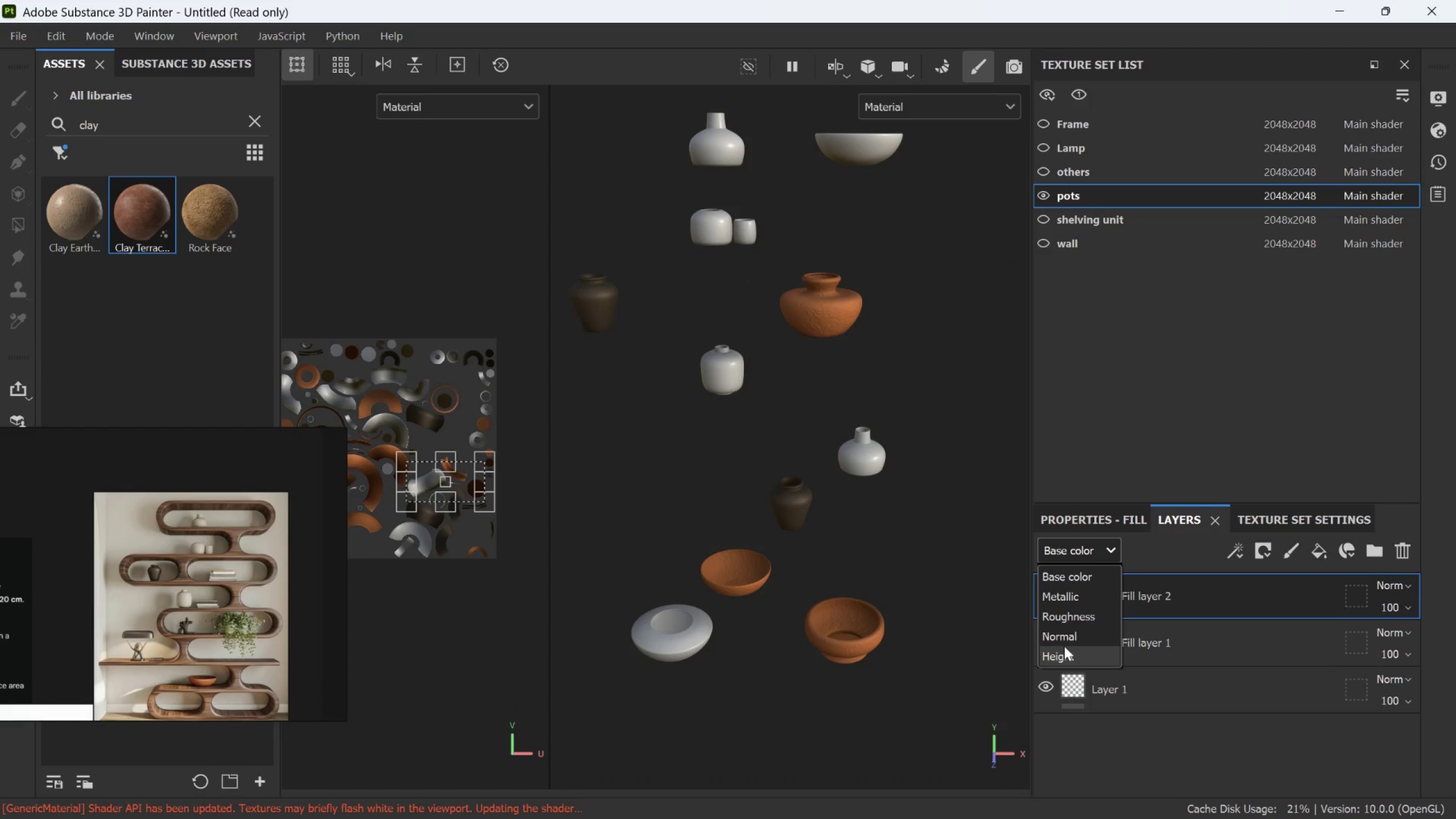 
left_click([1065, 655])
 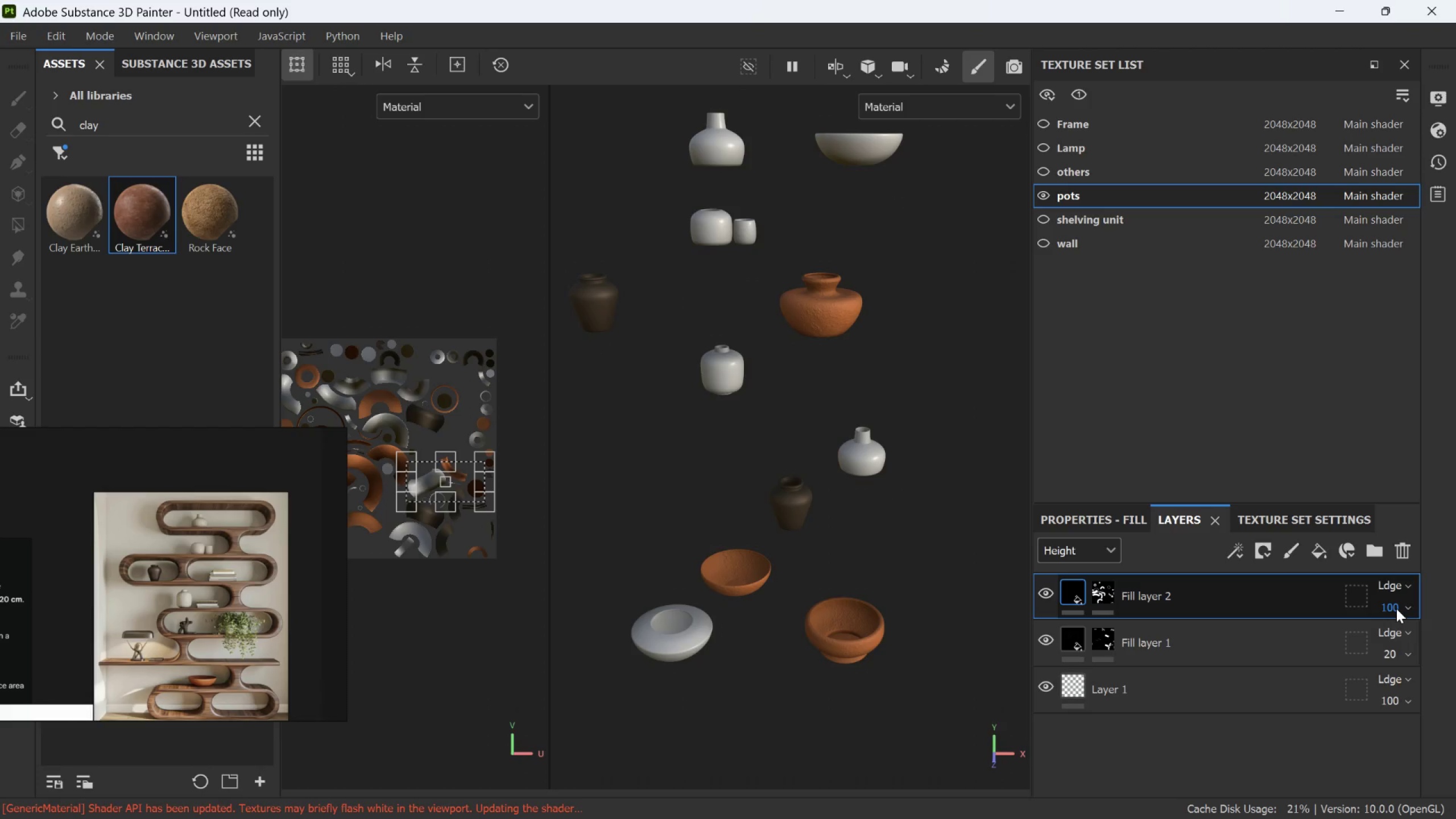 
double_click([1396, 609])
 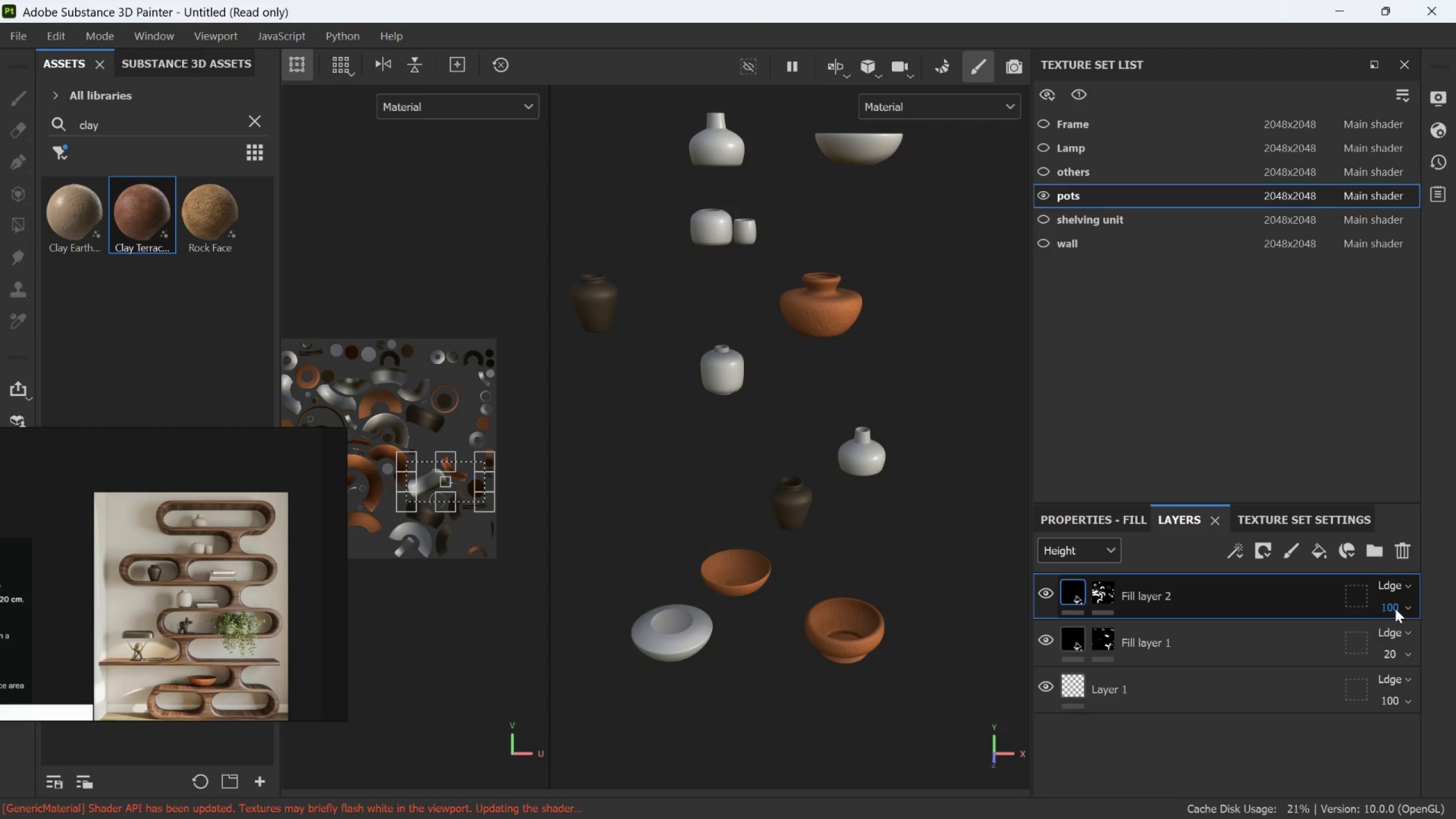 
left_click([1395, 609])
 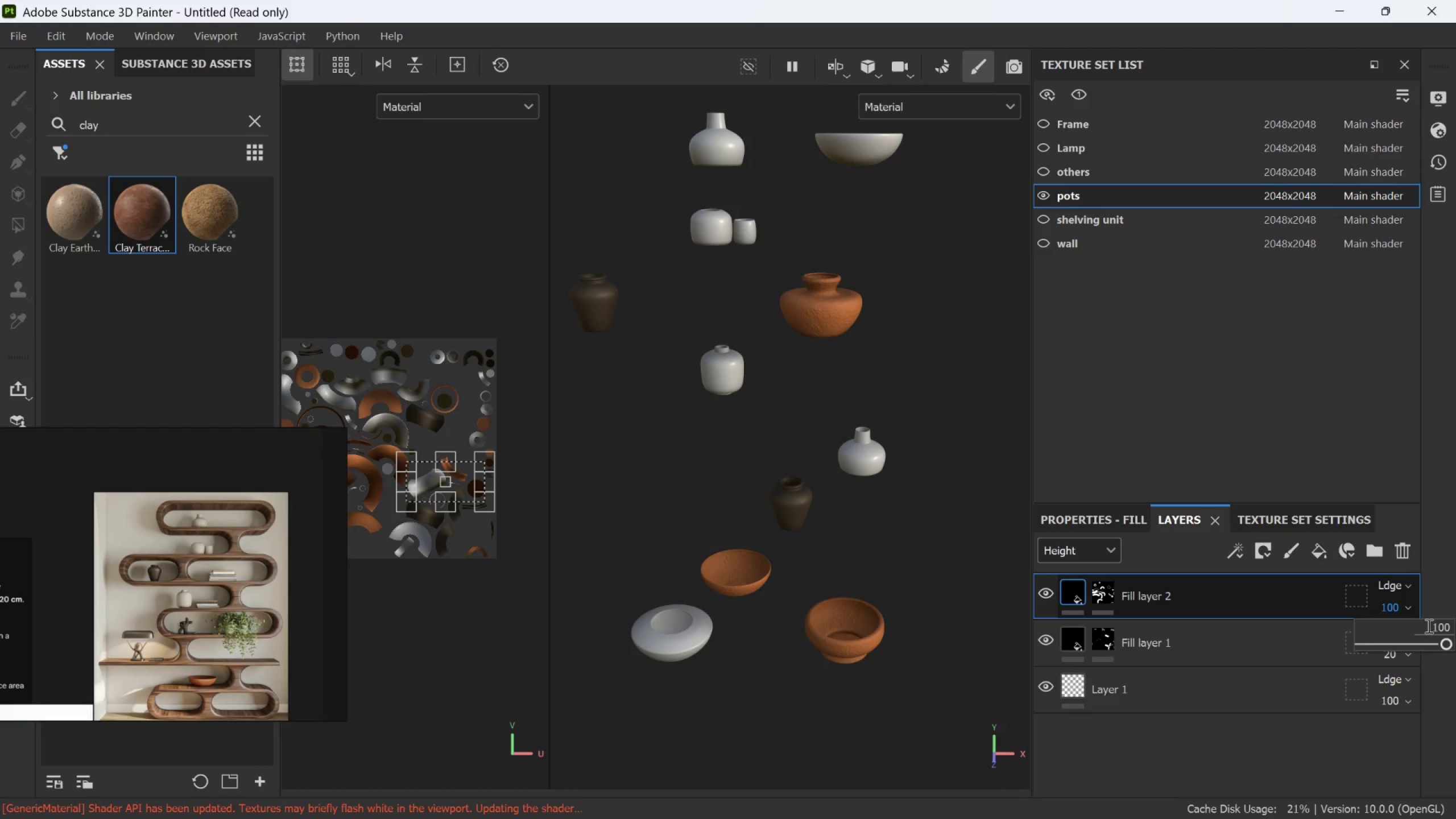 
left_click([1428, 626])
 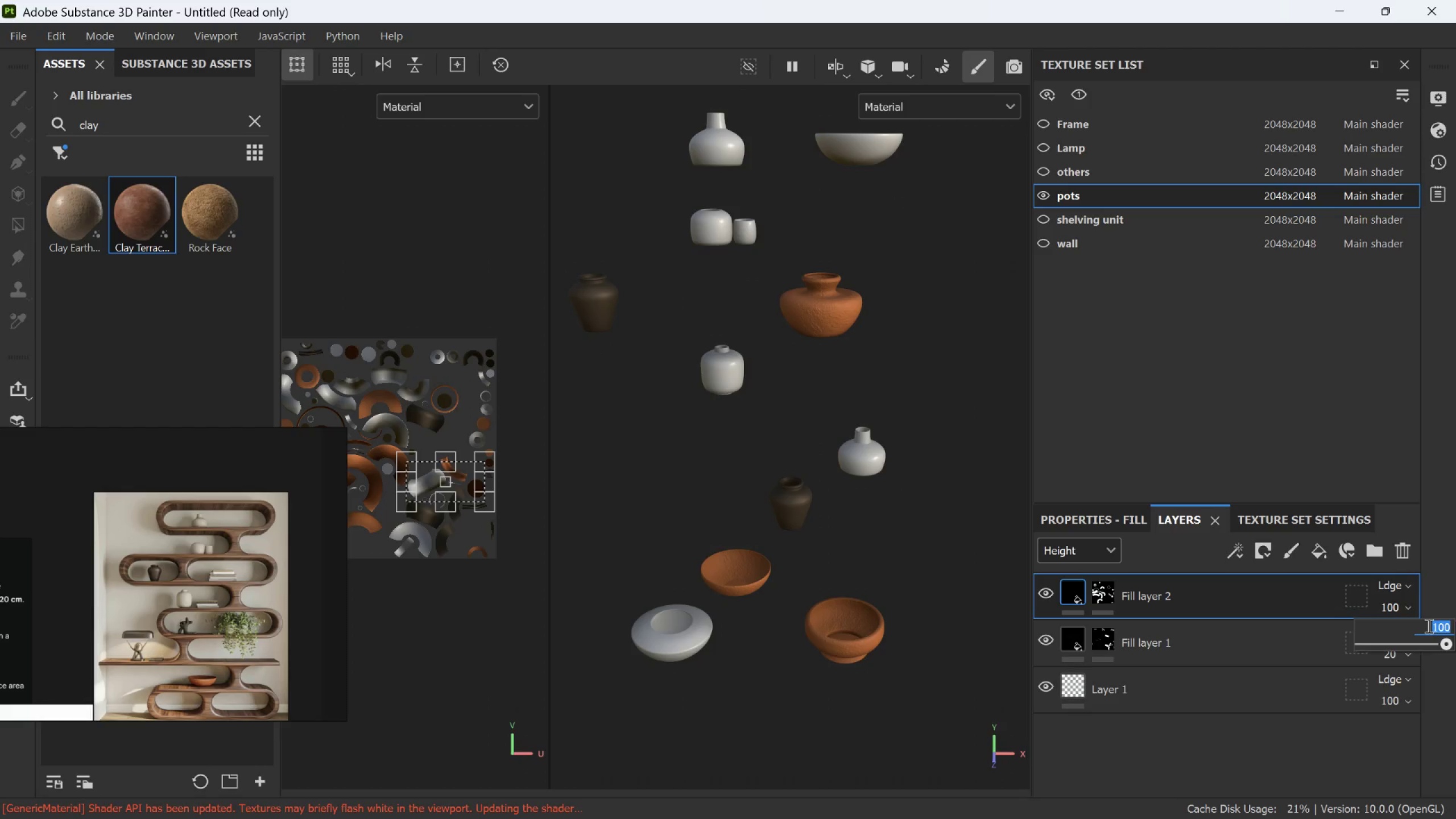 
type(20)
 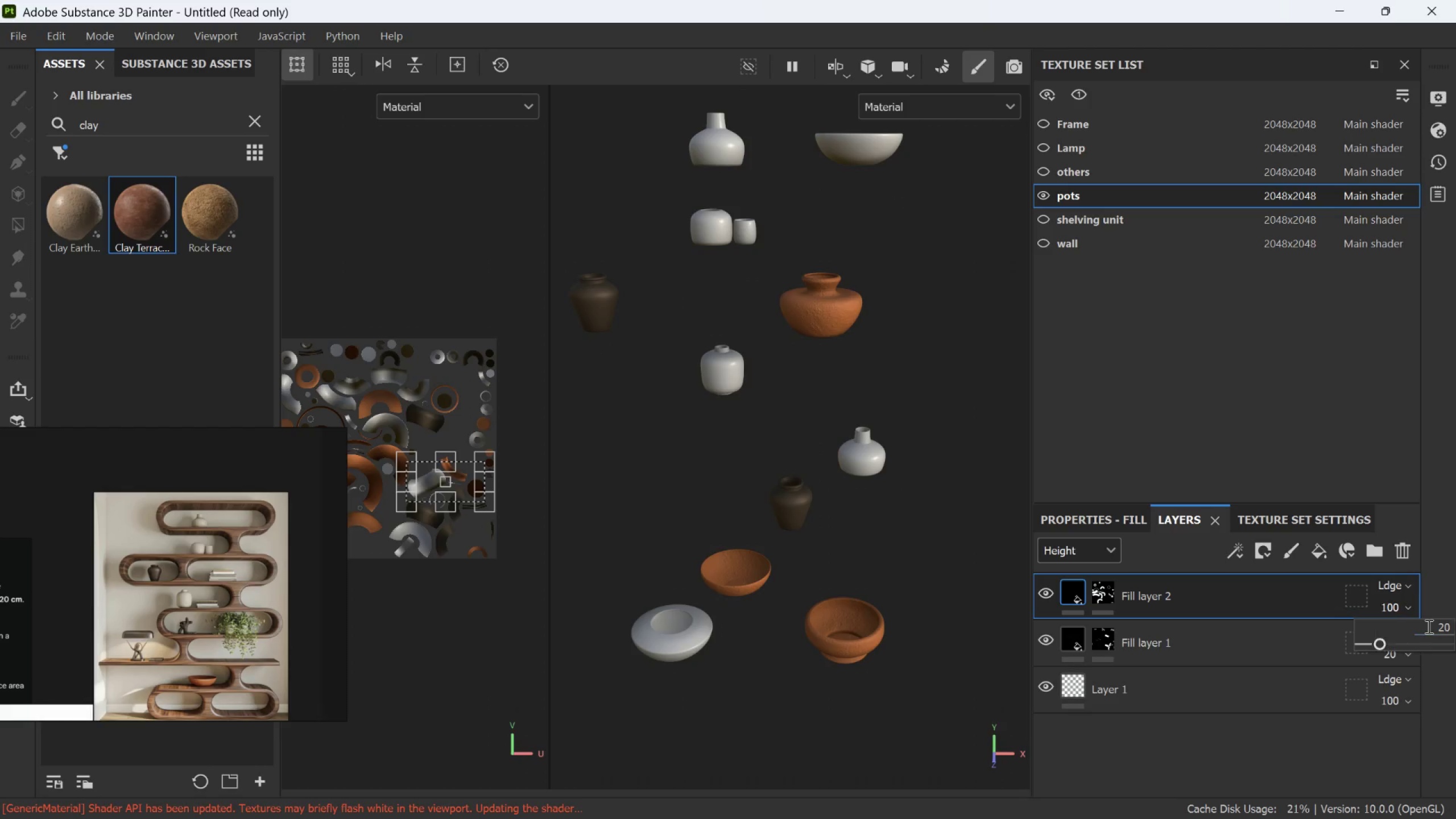 
key(Enter)
 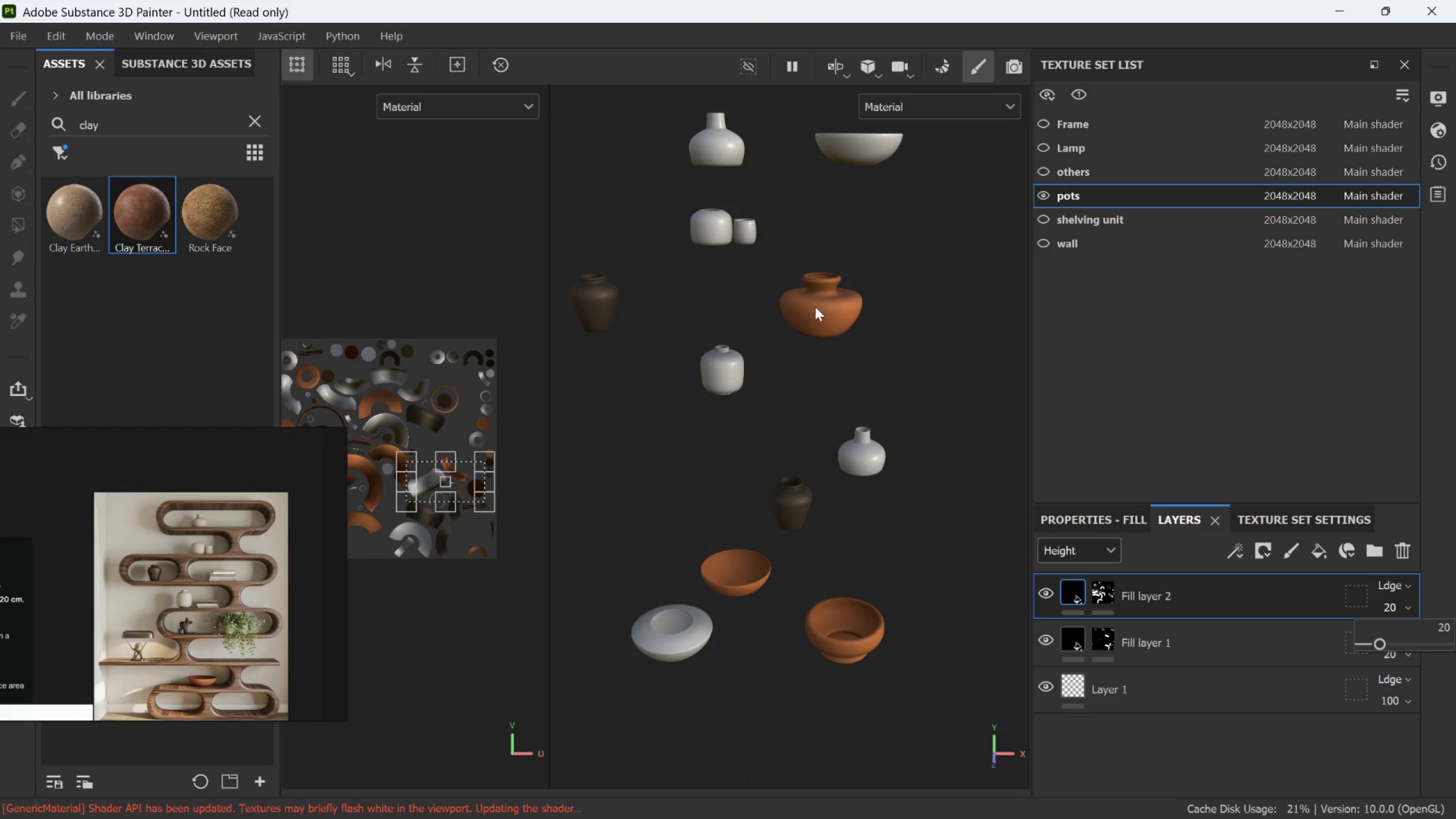 
scroll: coordinate [845, 313], scroll_direction: up, amount: 19.0
 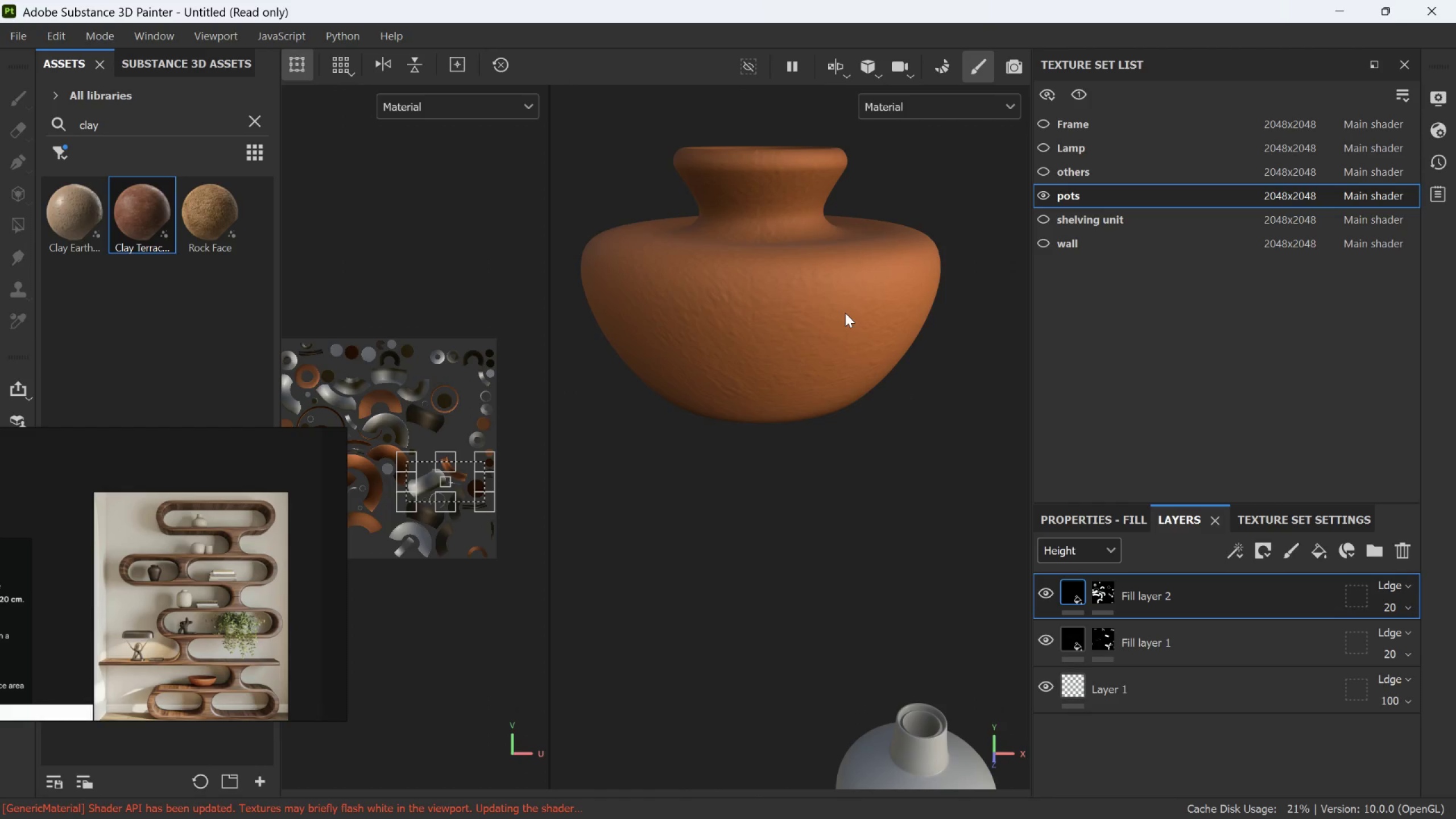 
scroll: coordinate [823, 329], scroll_direction: down, amount: 24.0
 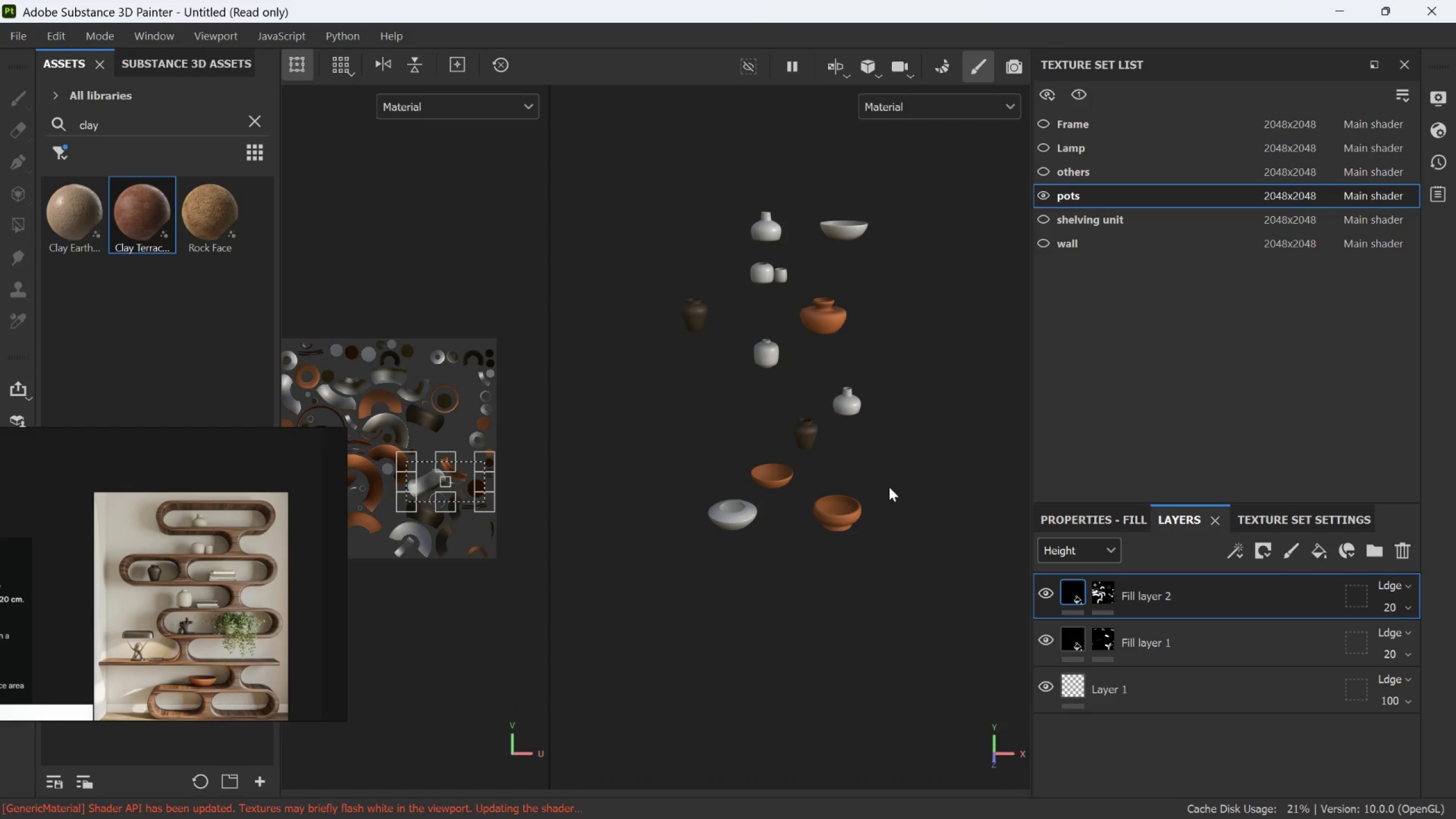 
hold_key(key=AltLeft, duration=0.66)
left_click_drag(start_coordinate=[883, 487], to_coordinate=[933, 403])
 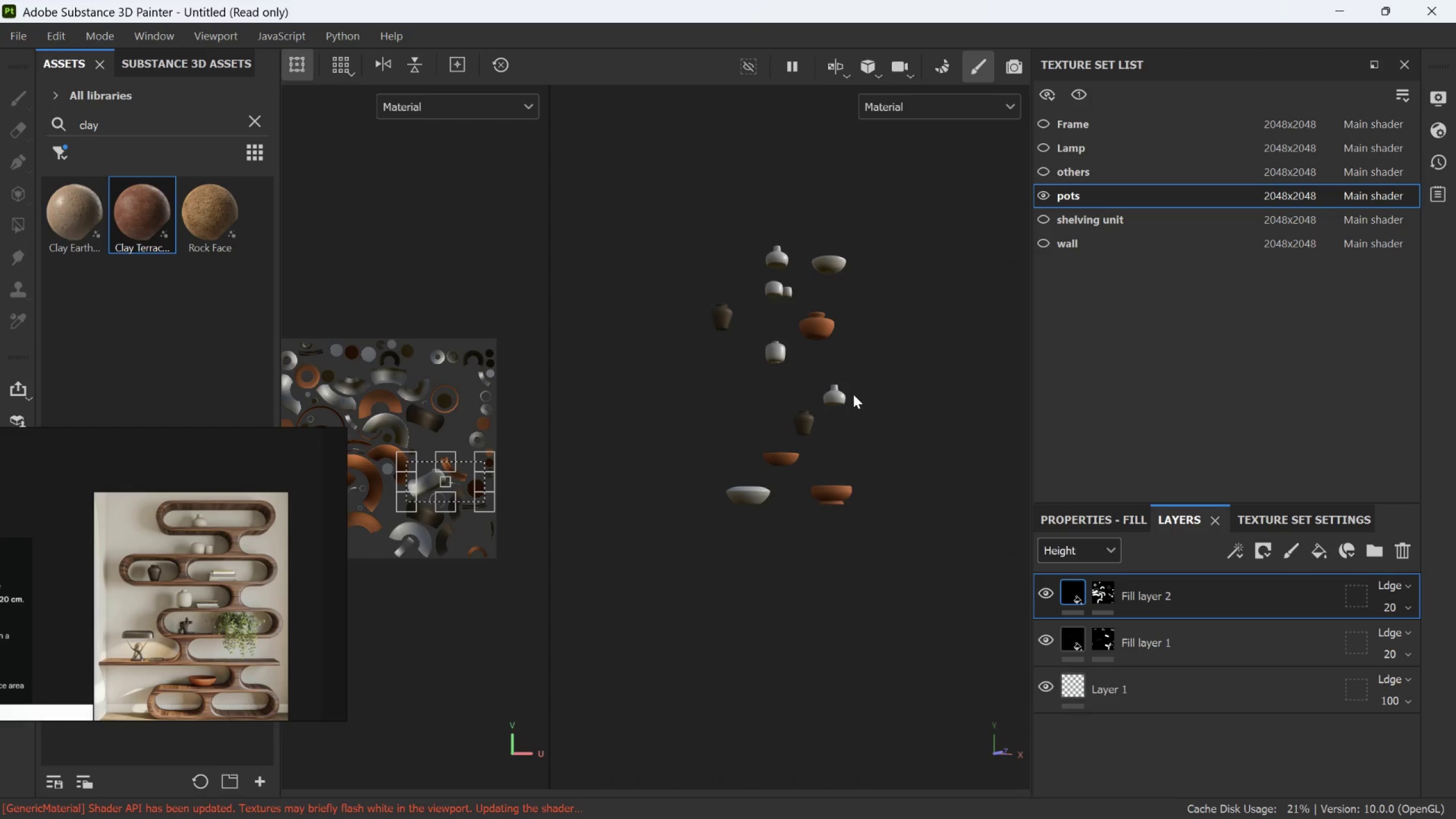 
scroll: coordinate [888, 487], scroll_direction: down, amount: 3.0
 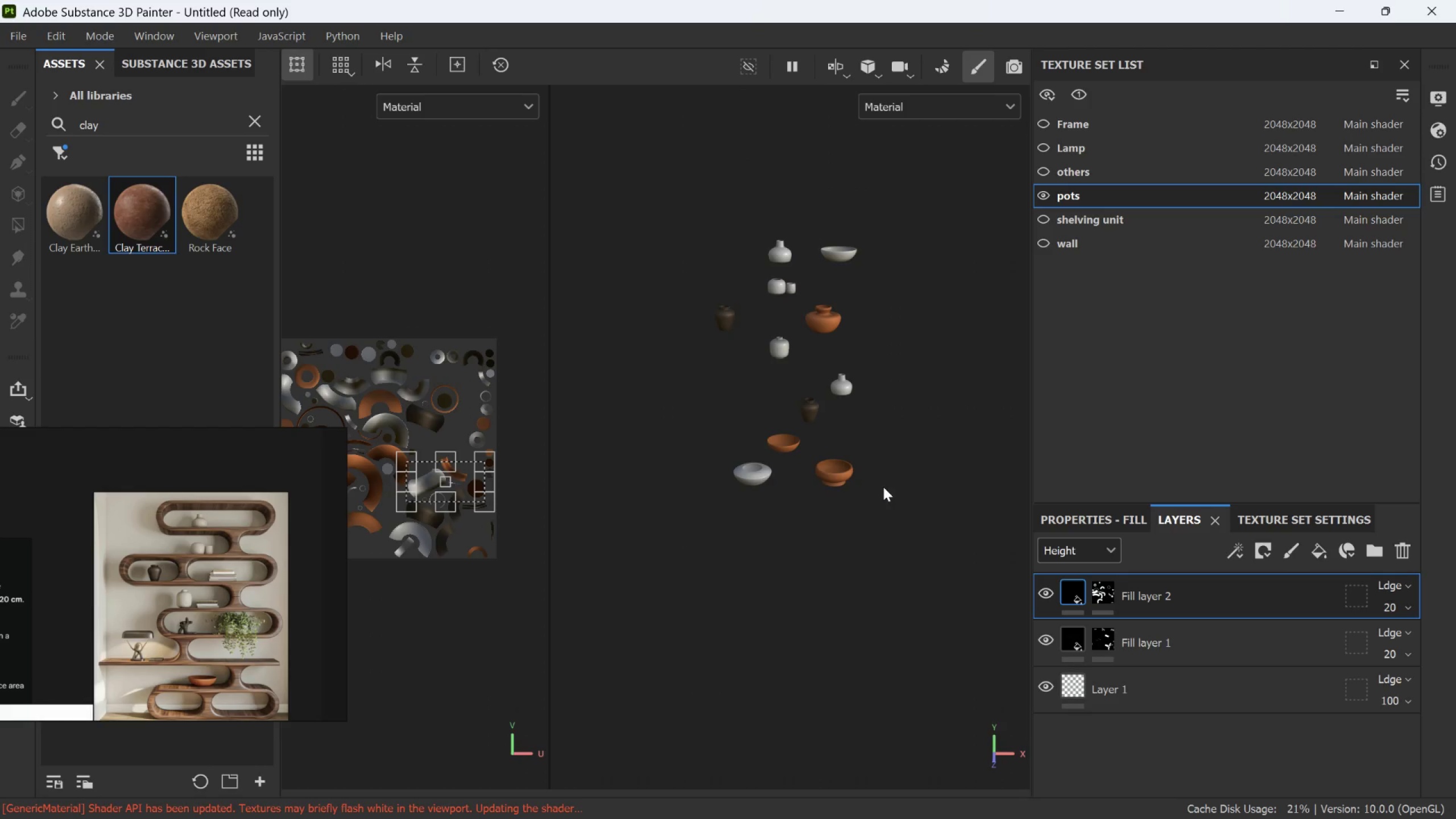 
scroll: coordinate [850, 392], scroll_direction: up, amount: 4.0
 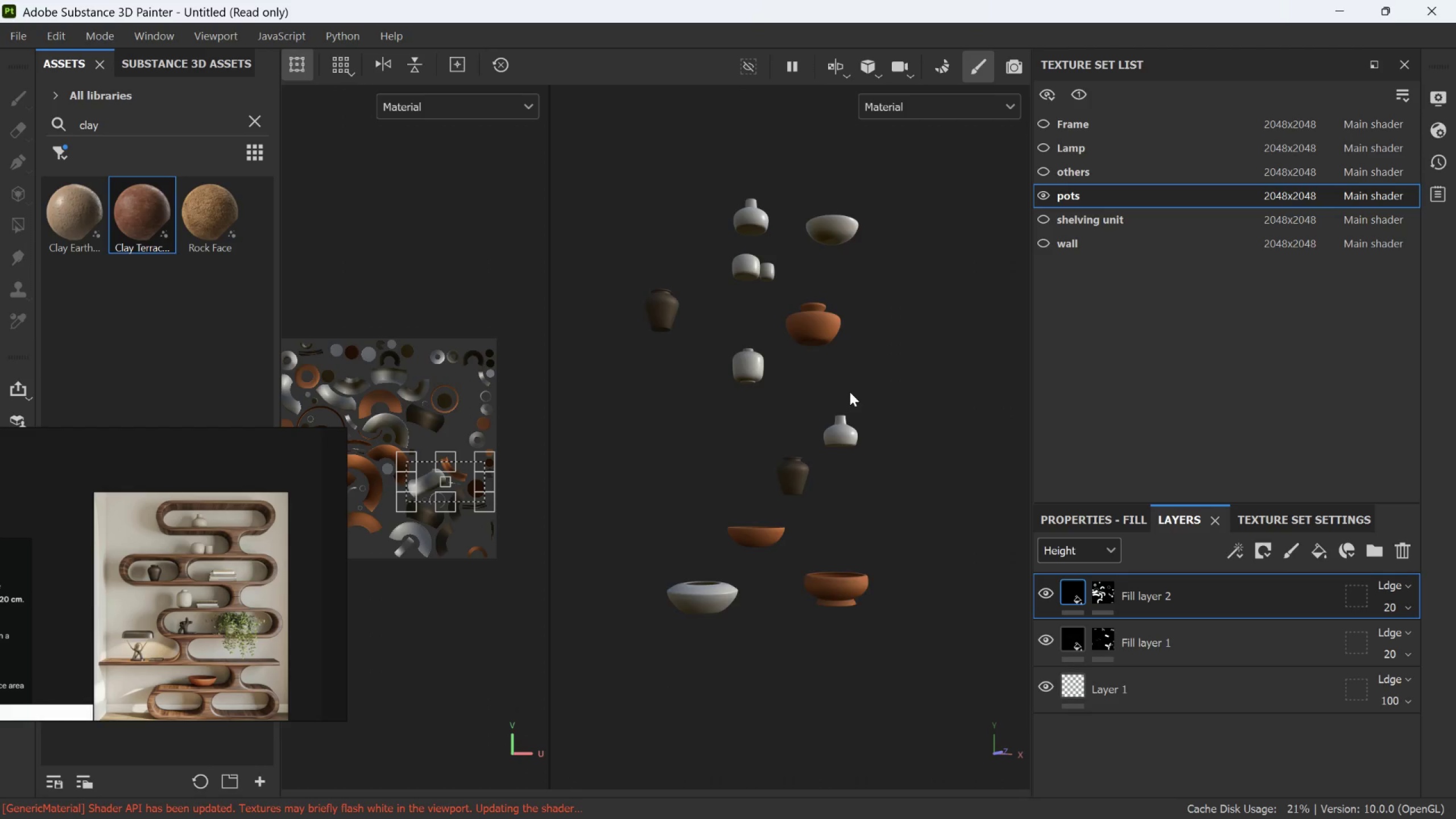 
hold_key(key=AltLeft, duration=0.77)
left_click_drag(start_coordinate=[849, 392], to_coordinate=[782, 425])
 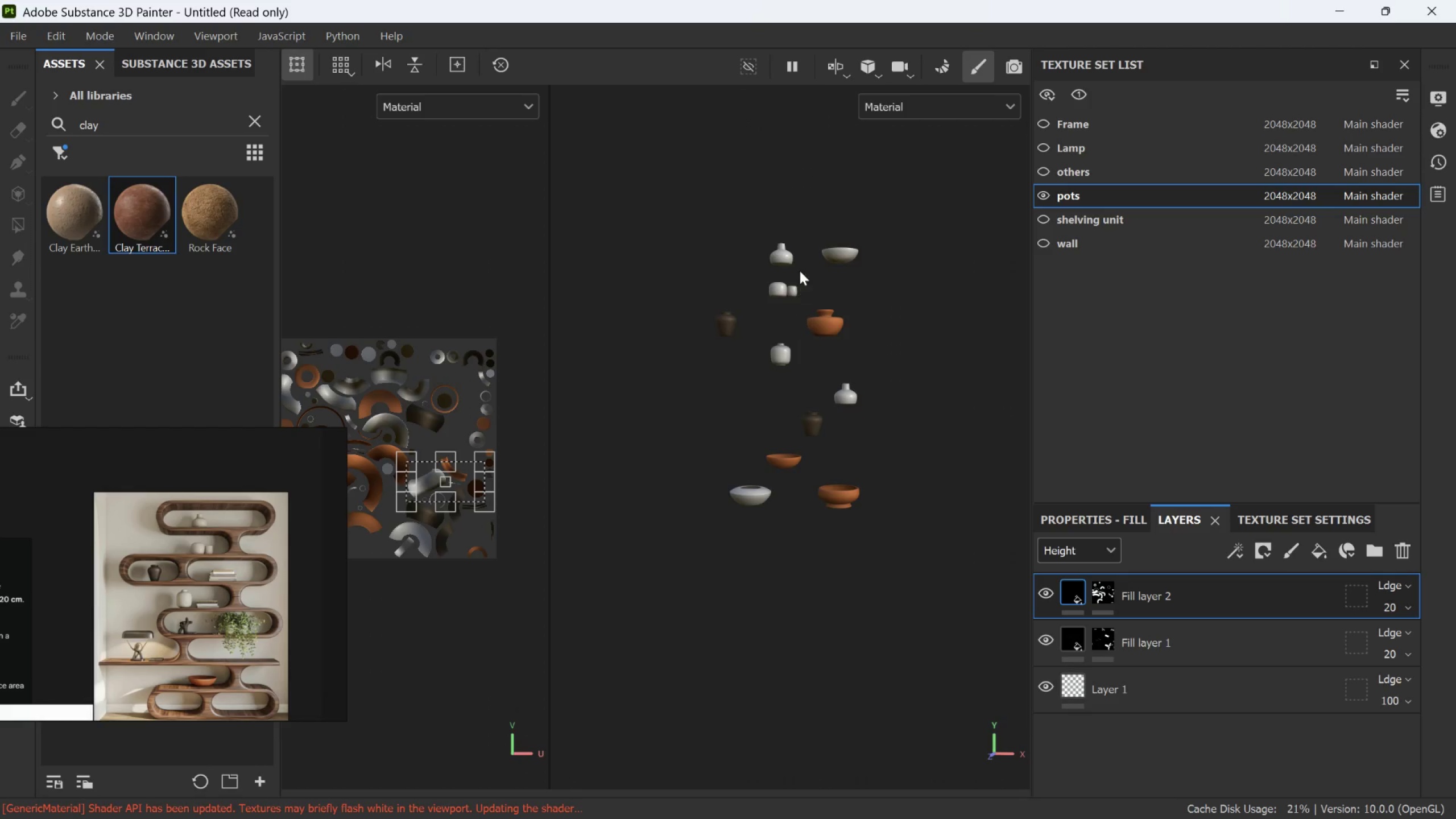 
scroll: coordinate [849, 393], scroll_direction: down, amount: 5.0
 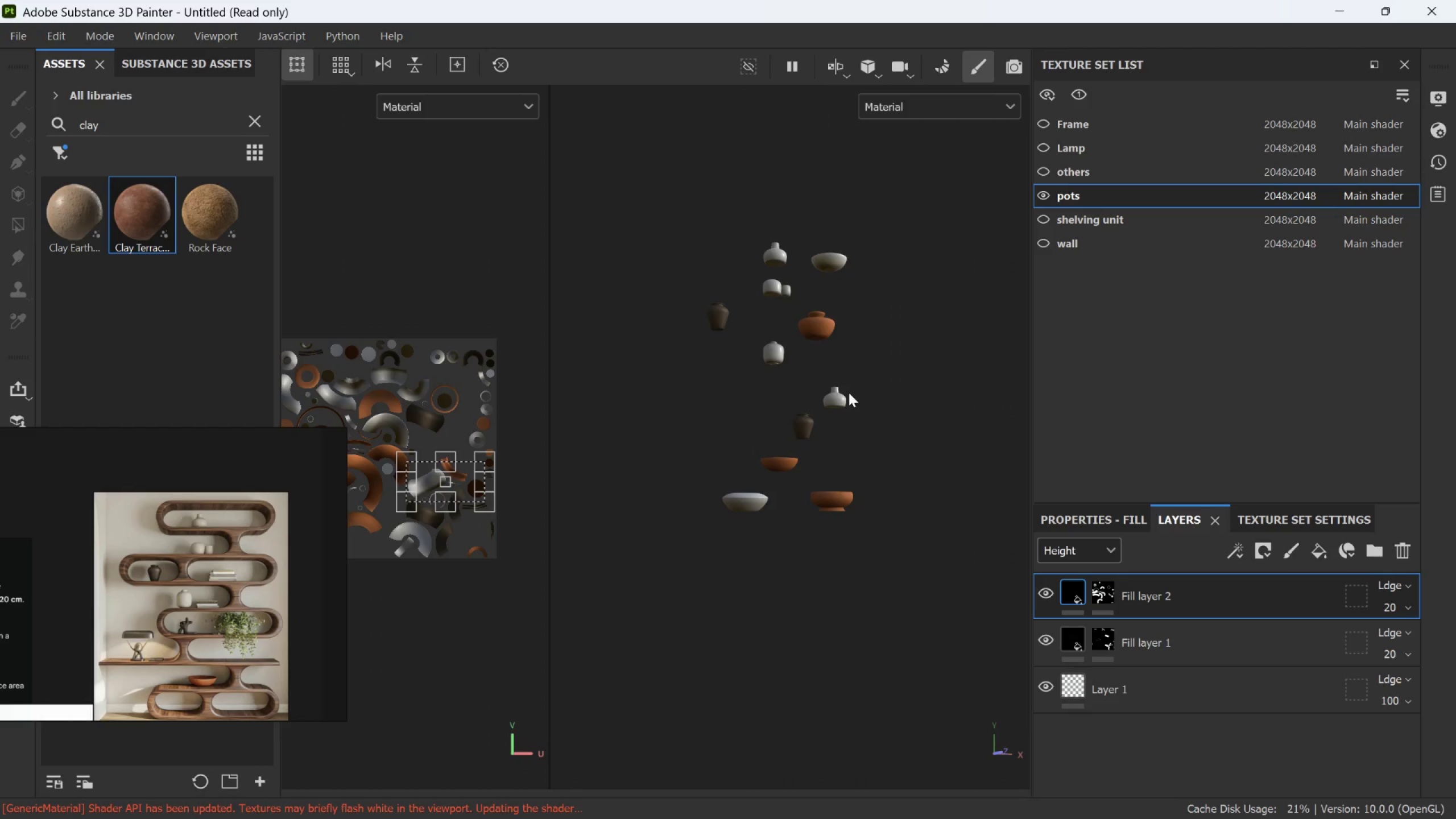 
scroll: coordinate [800, 270], scroll_direction: up, amount: 3.0
 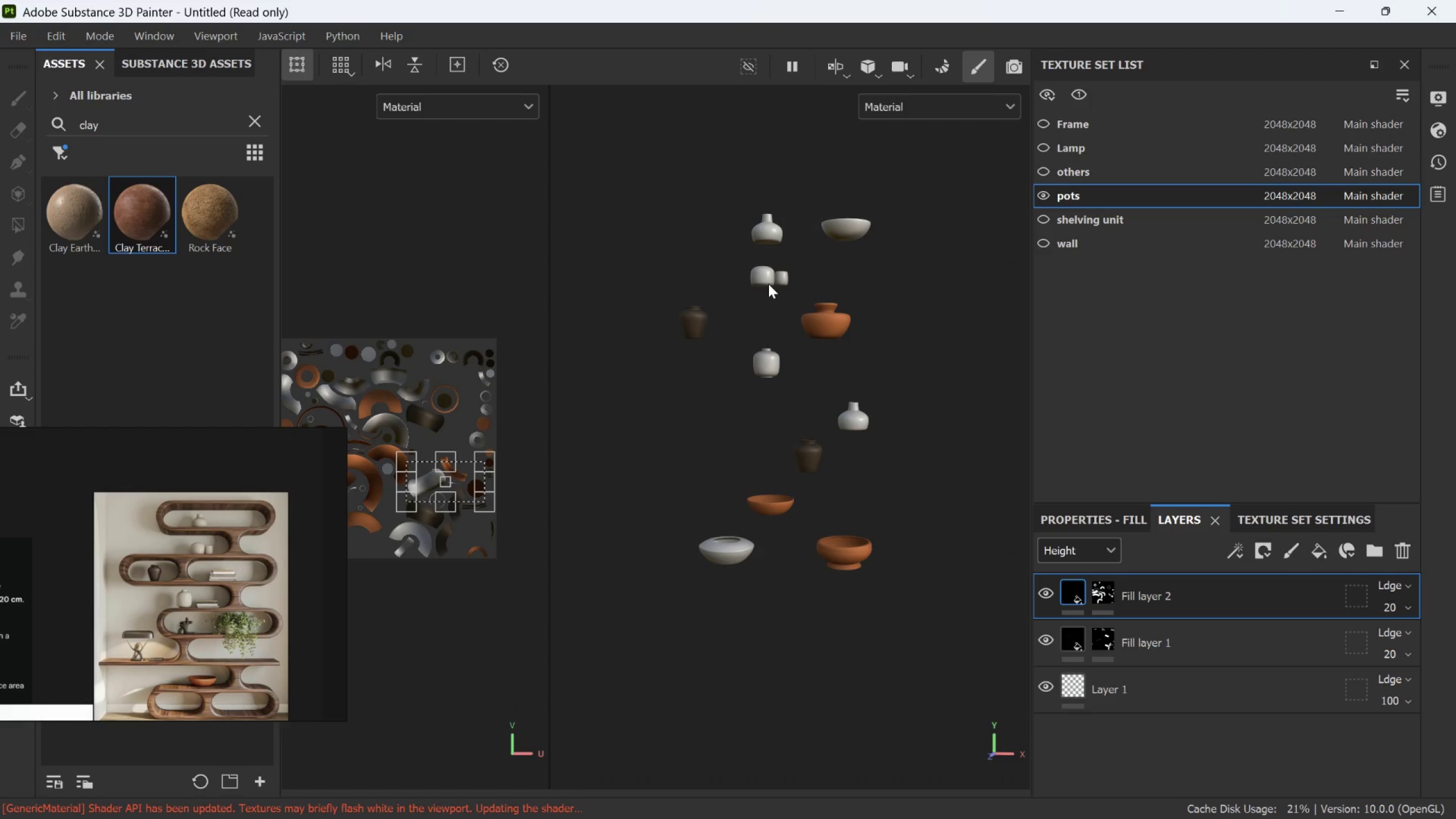 
wait(16.29)
 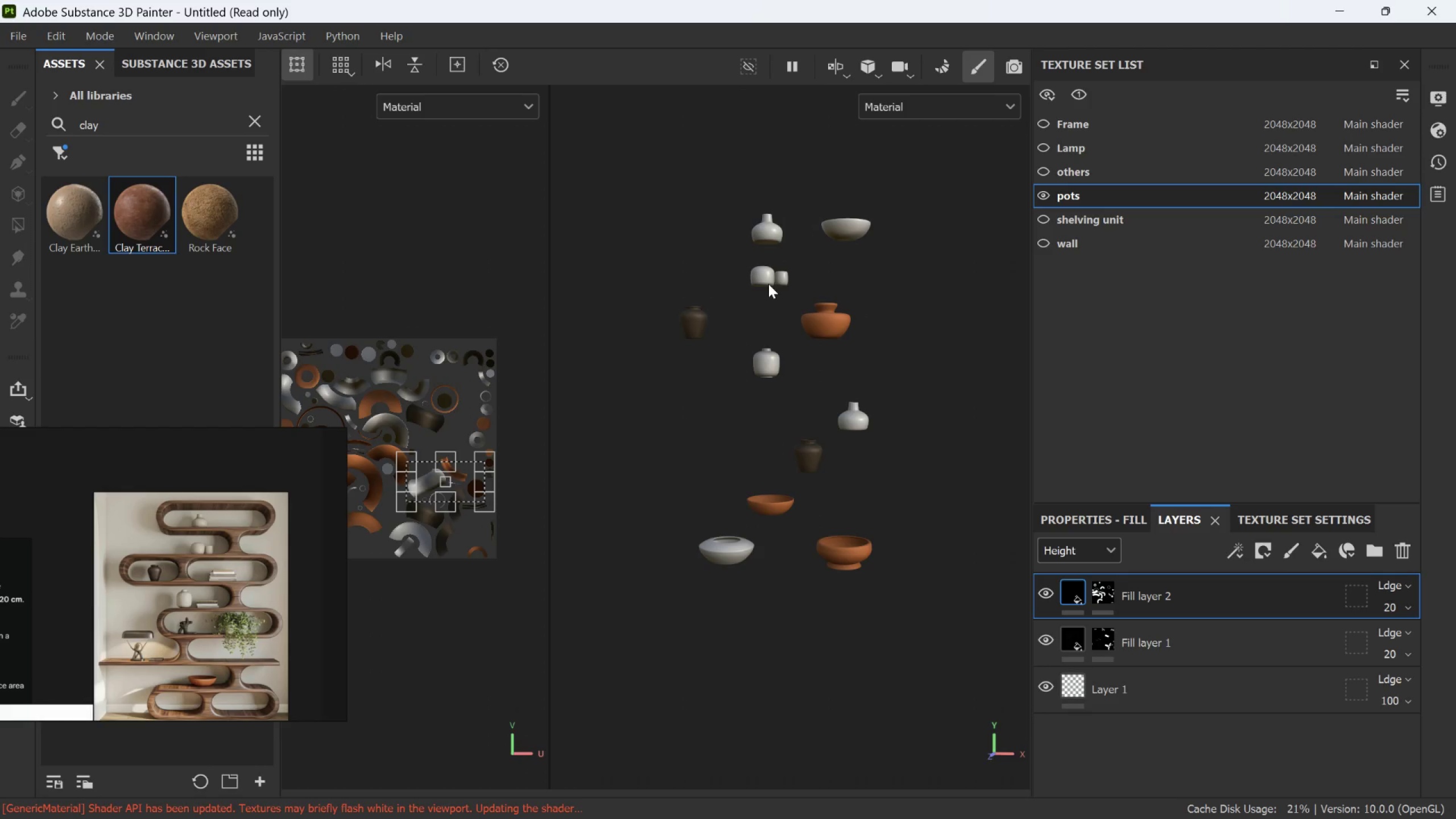 
scroll: coordinate [732, 337], scroll_direction: up, amount: 7.0
 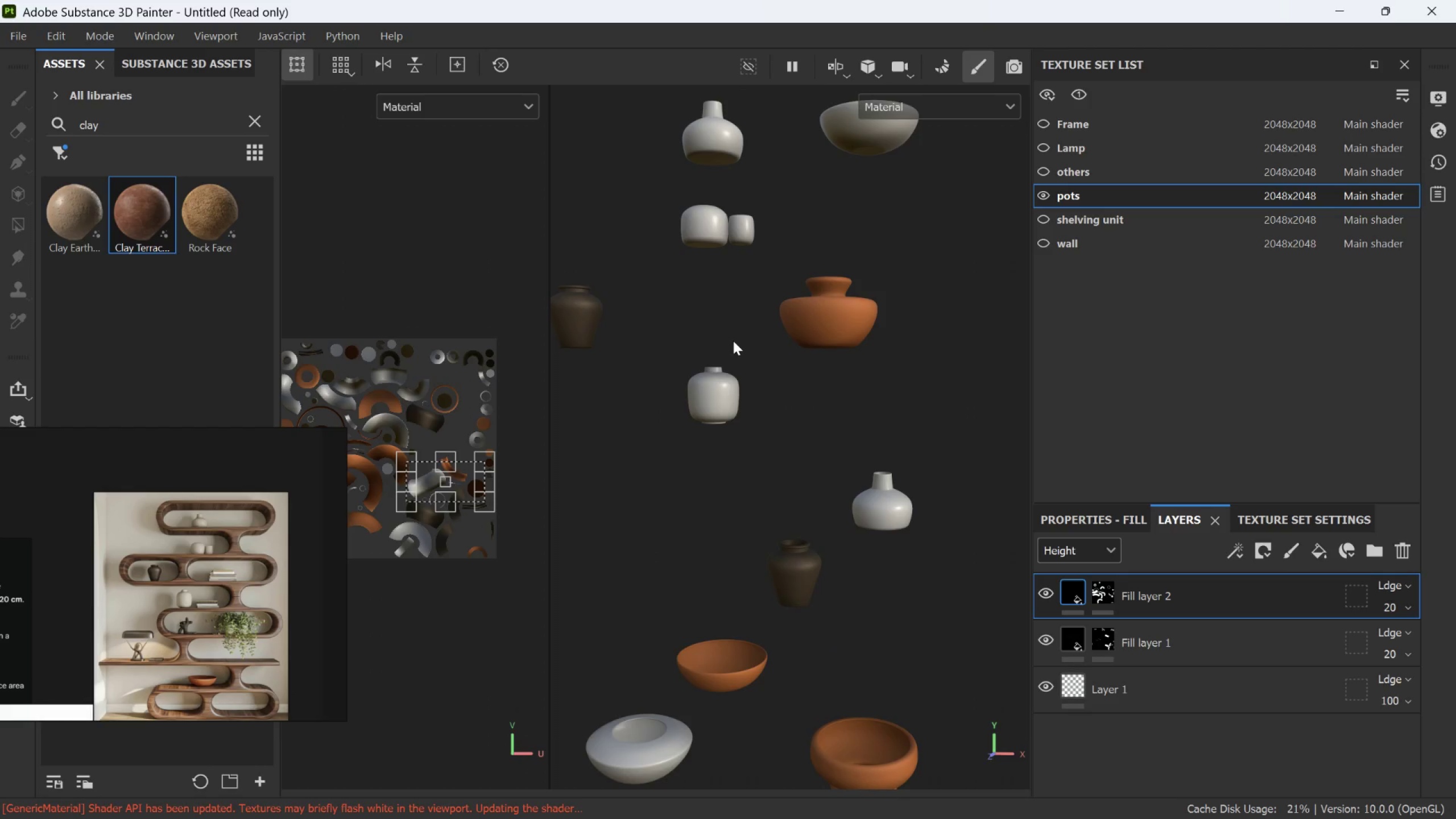 
scroll: coordinate [733, 341], scroll_direction: down, amount: 2.0
 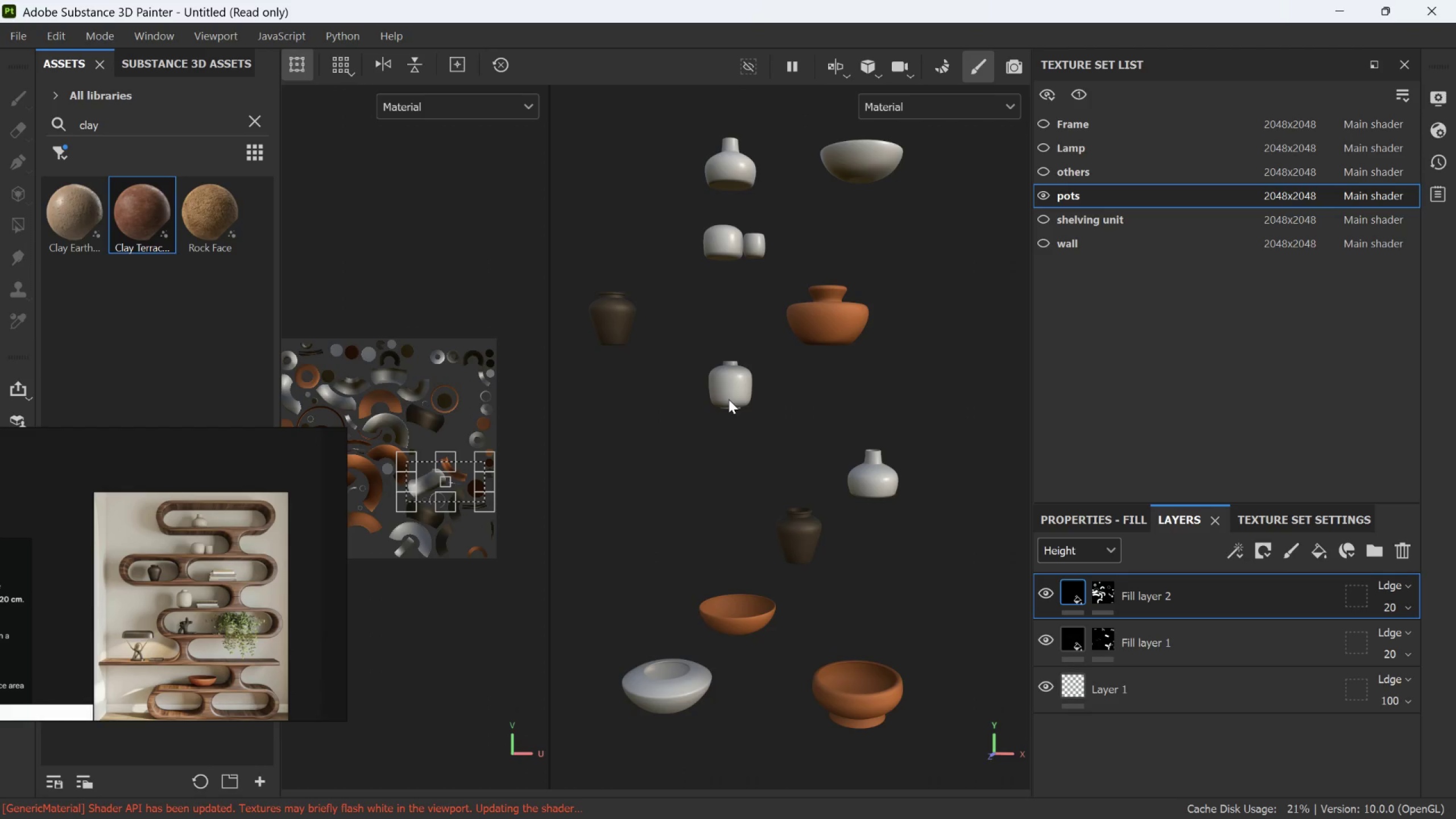 
scroll: coordinate [719, 217], scroll_direction: up, amount: 2.0
 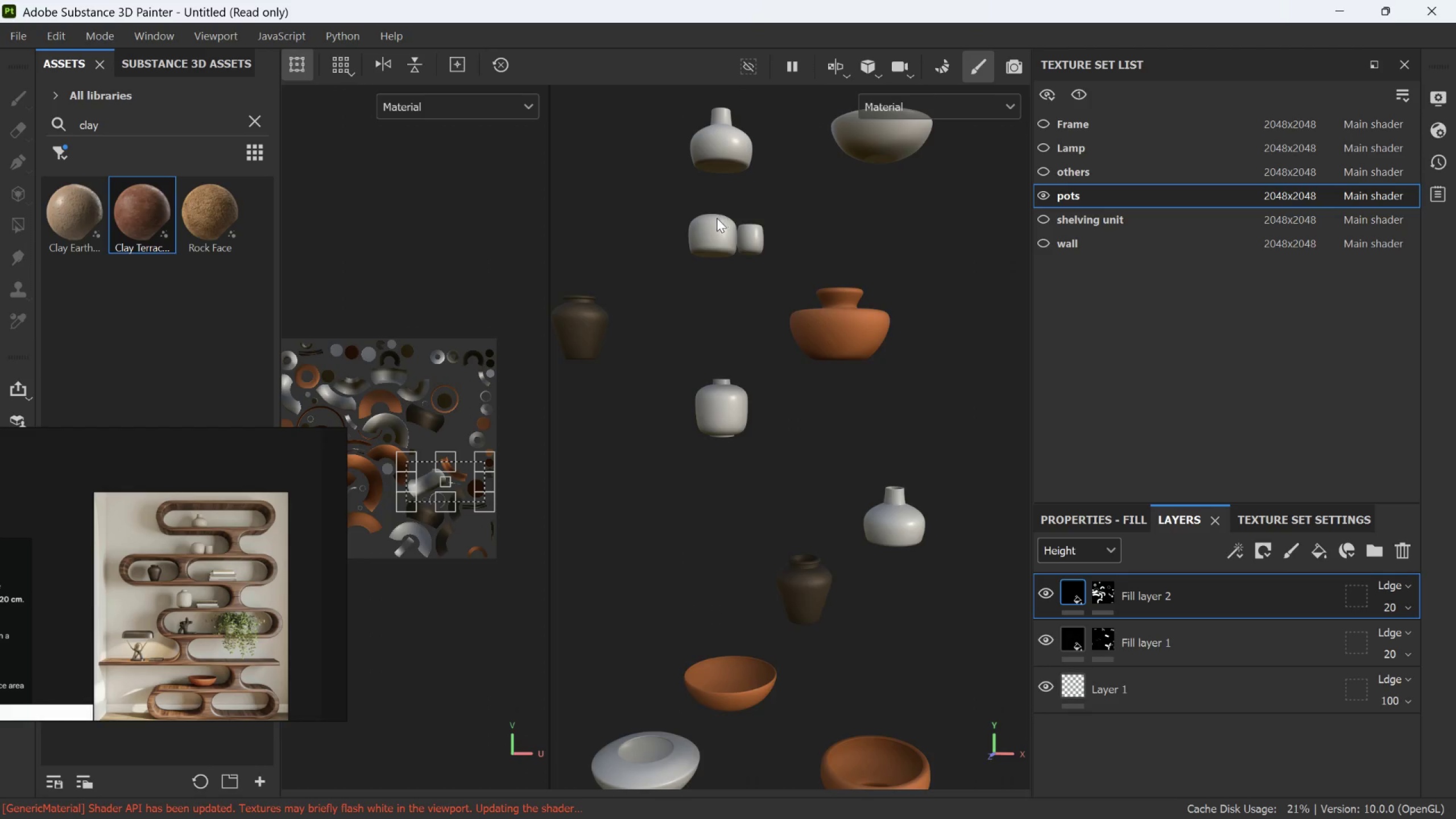 
scroll: coordinate [715, 226], scroll_direction: down, amount: 1.0
 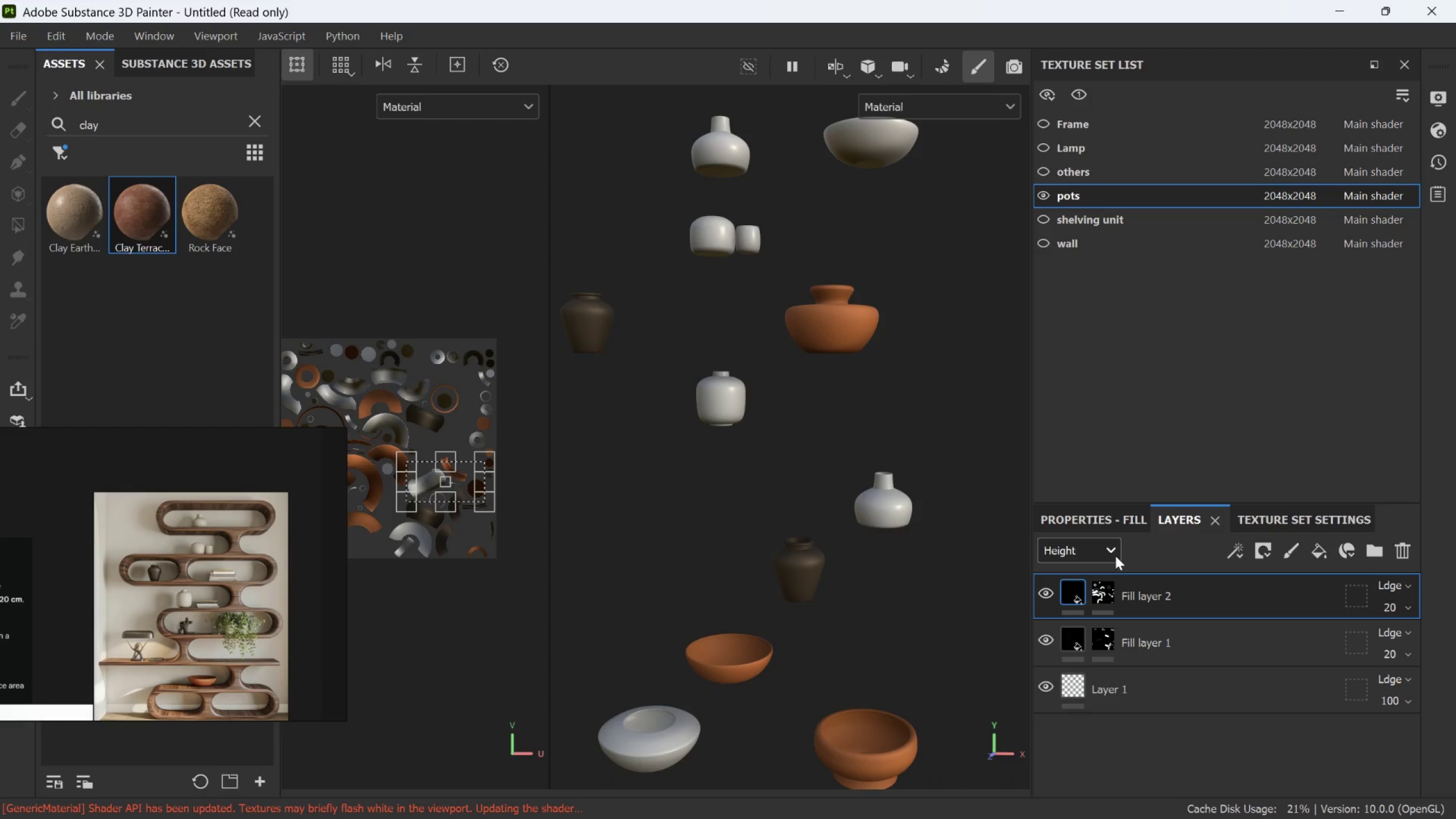 
left_click([1114, 551])
 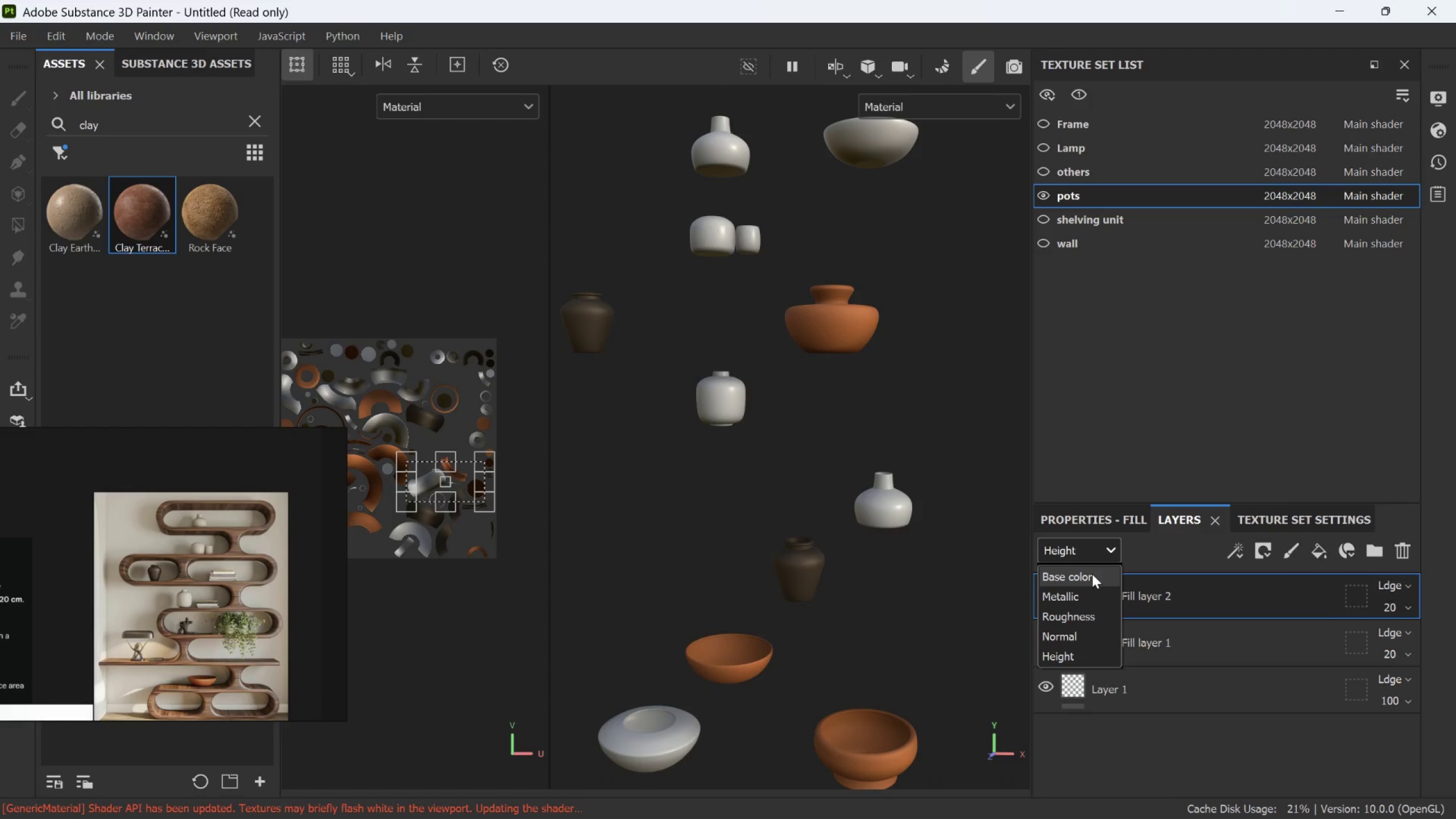 
left_click([1090, 575])
 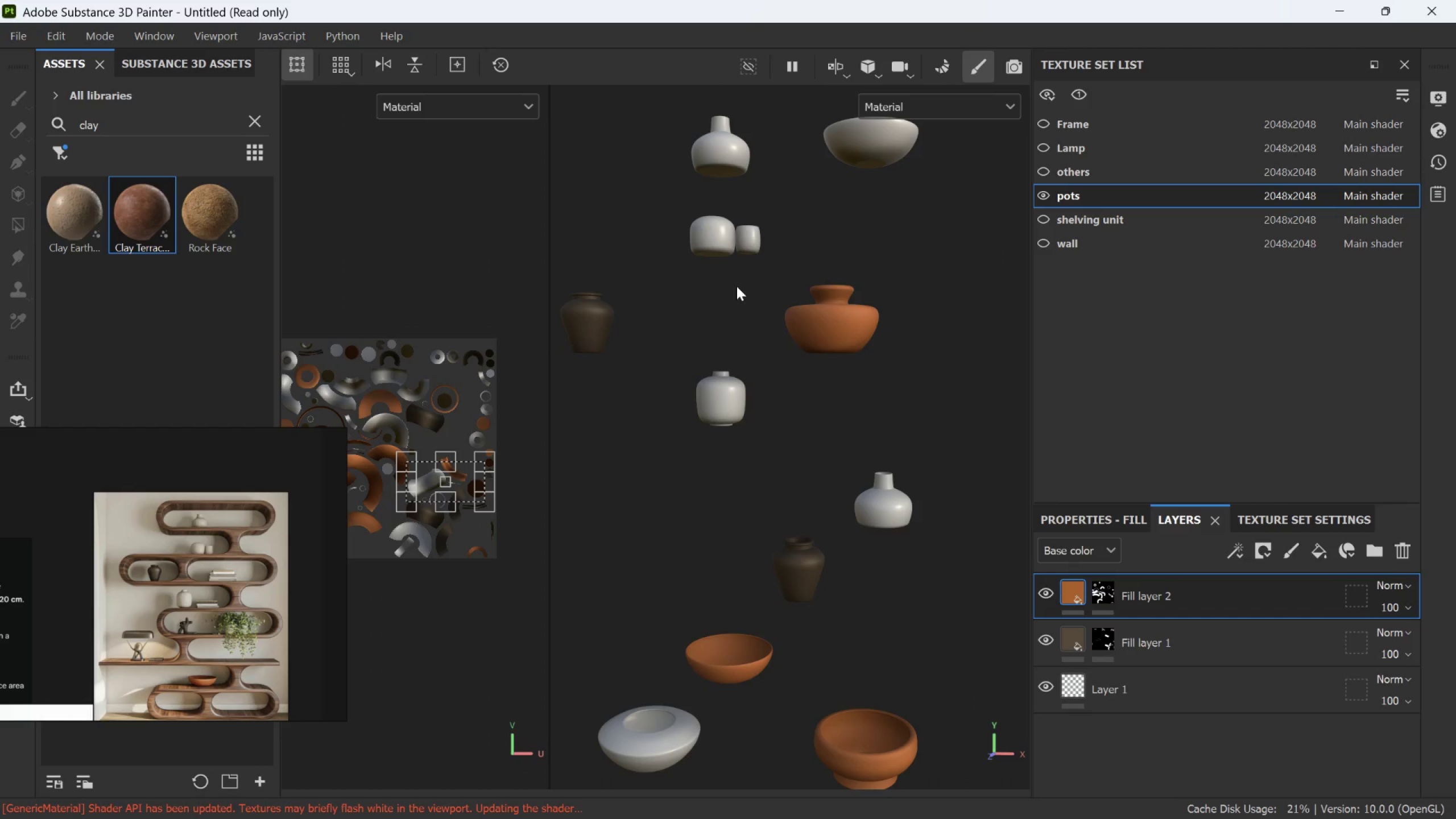 
scroll: coordinate [949, 387], scroll_direction: up, amount: 11.0
 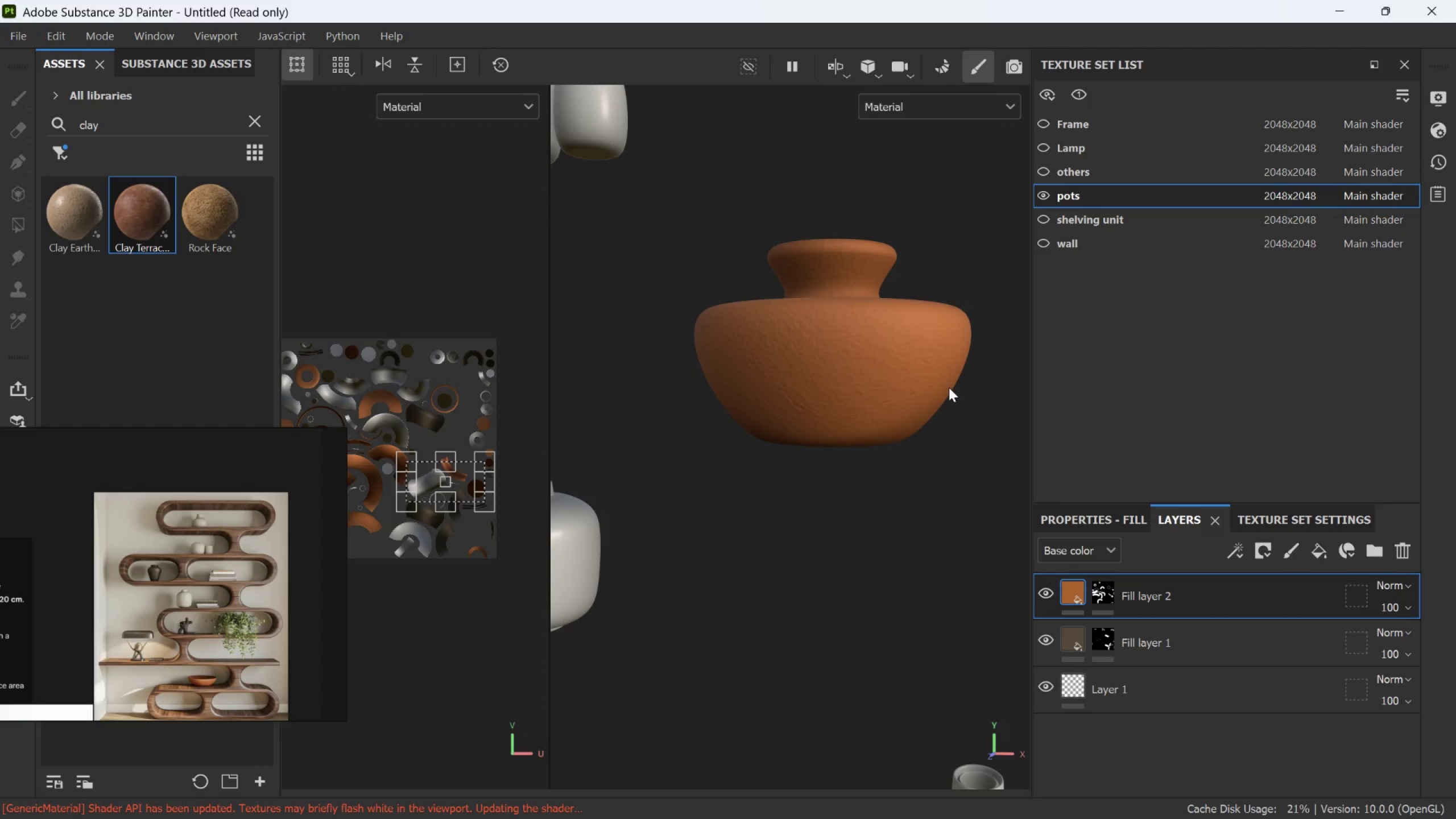 
scroll: coordinate [945, 388], scroll_direction: down, amount: 15.0
 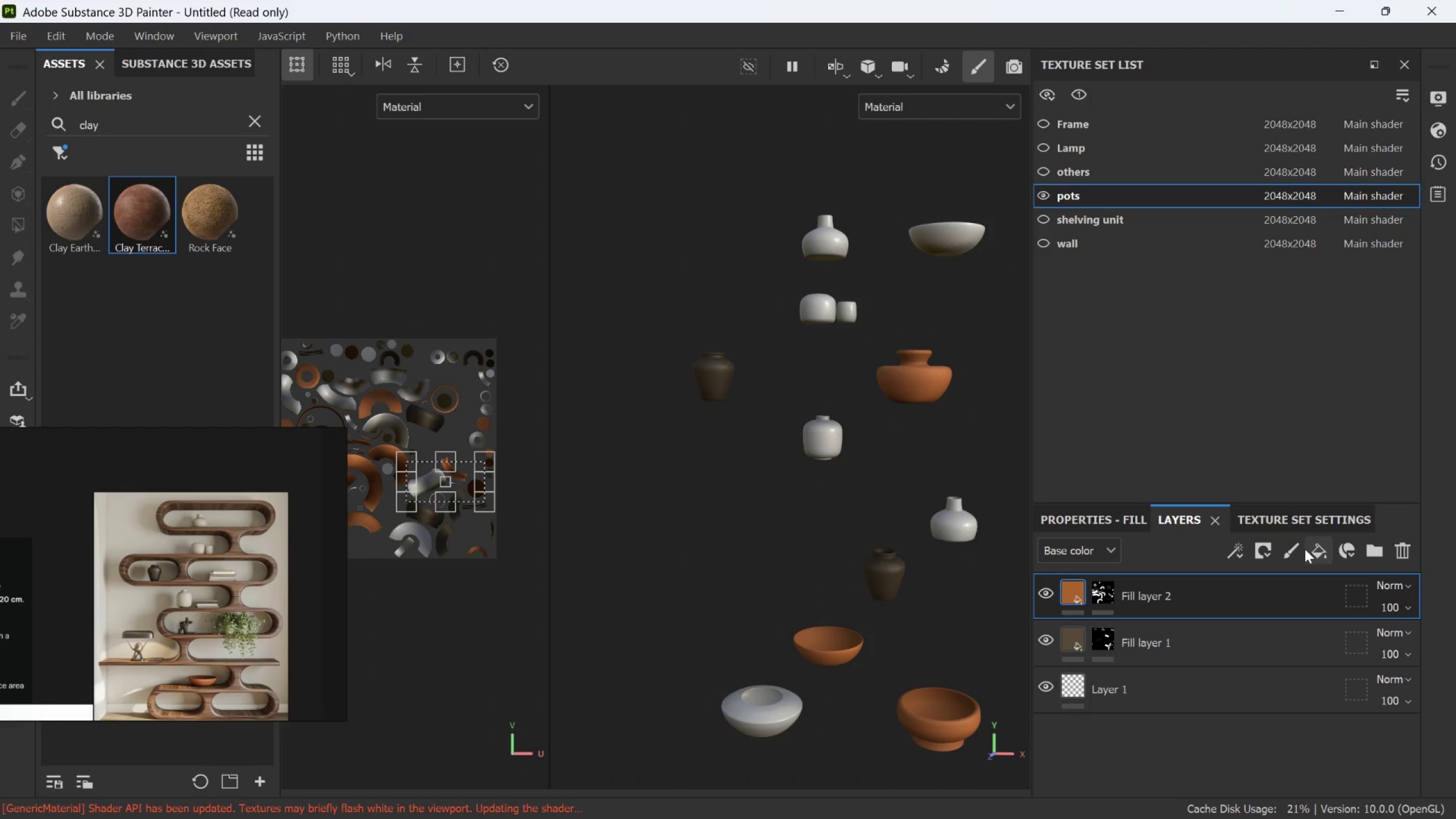 
left_click([1312, 553])
 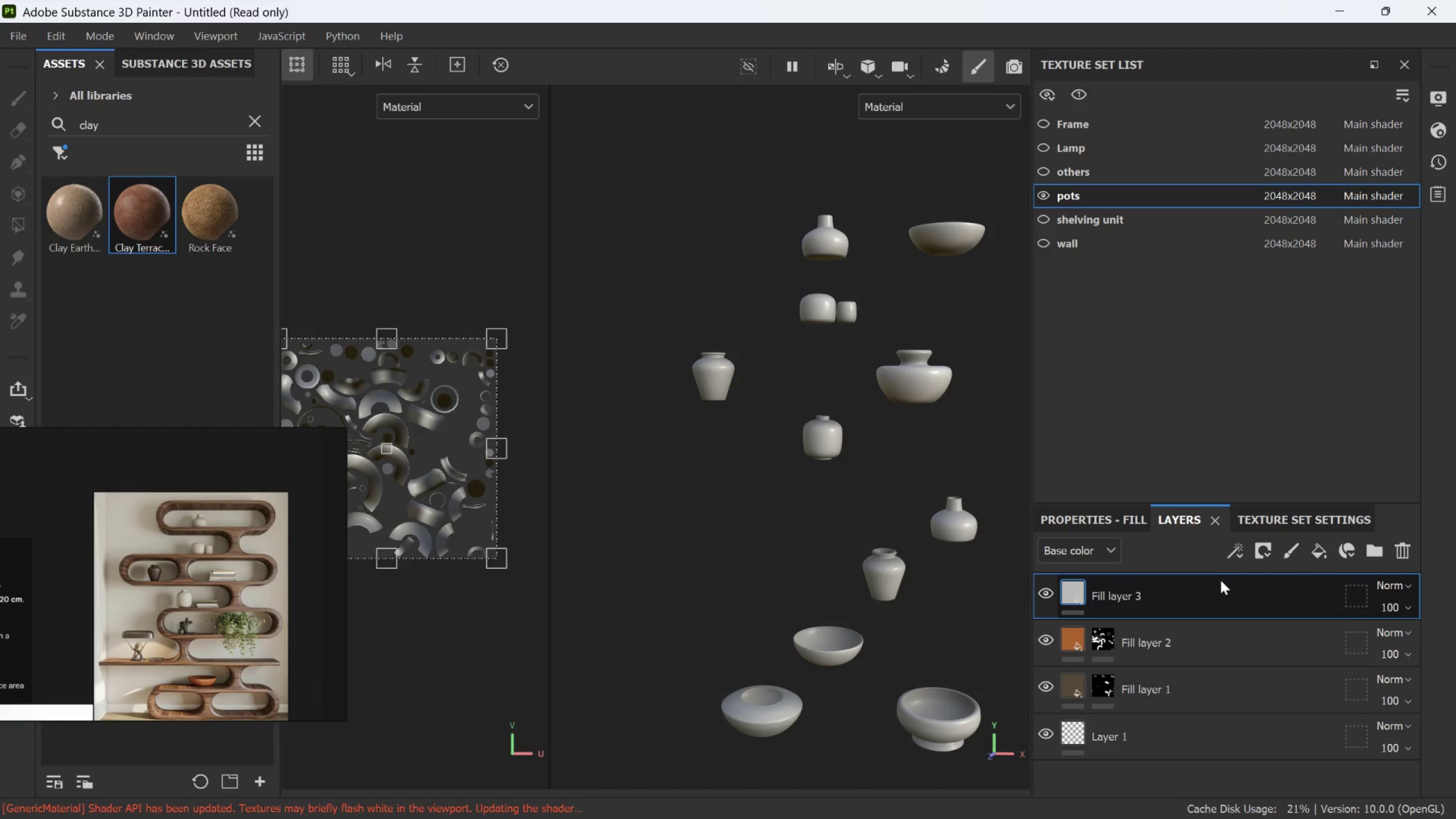 
right_click([1219, 582])
 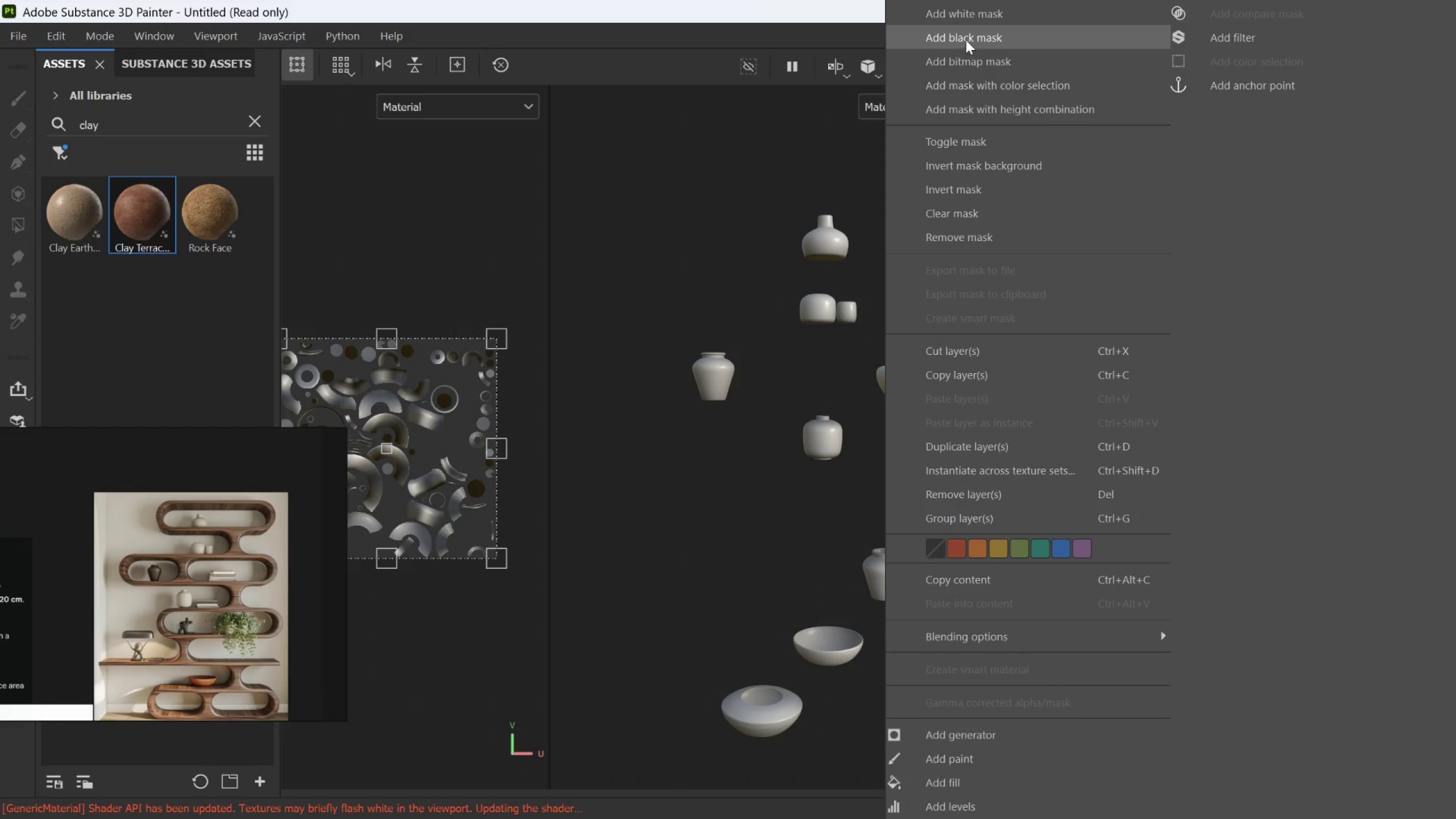 
left_click([966, 40])
 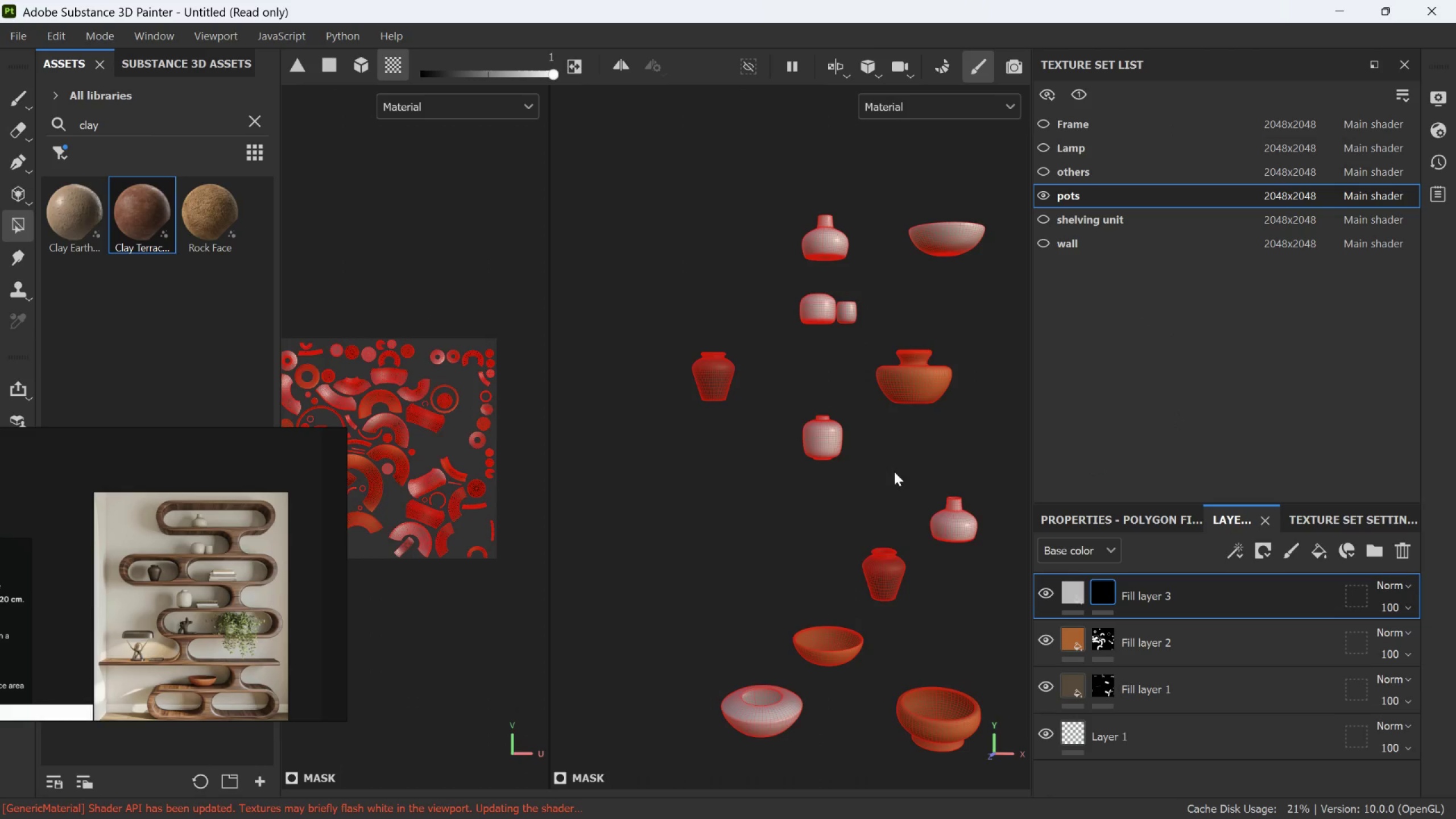 
scroll: coordinate [824, 299], scroll_direction: up, amount: 5.0
 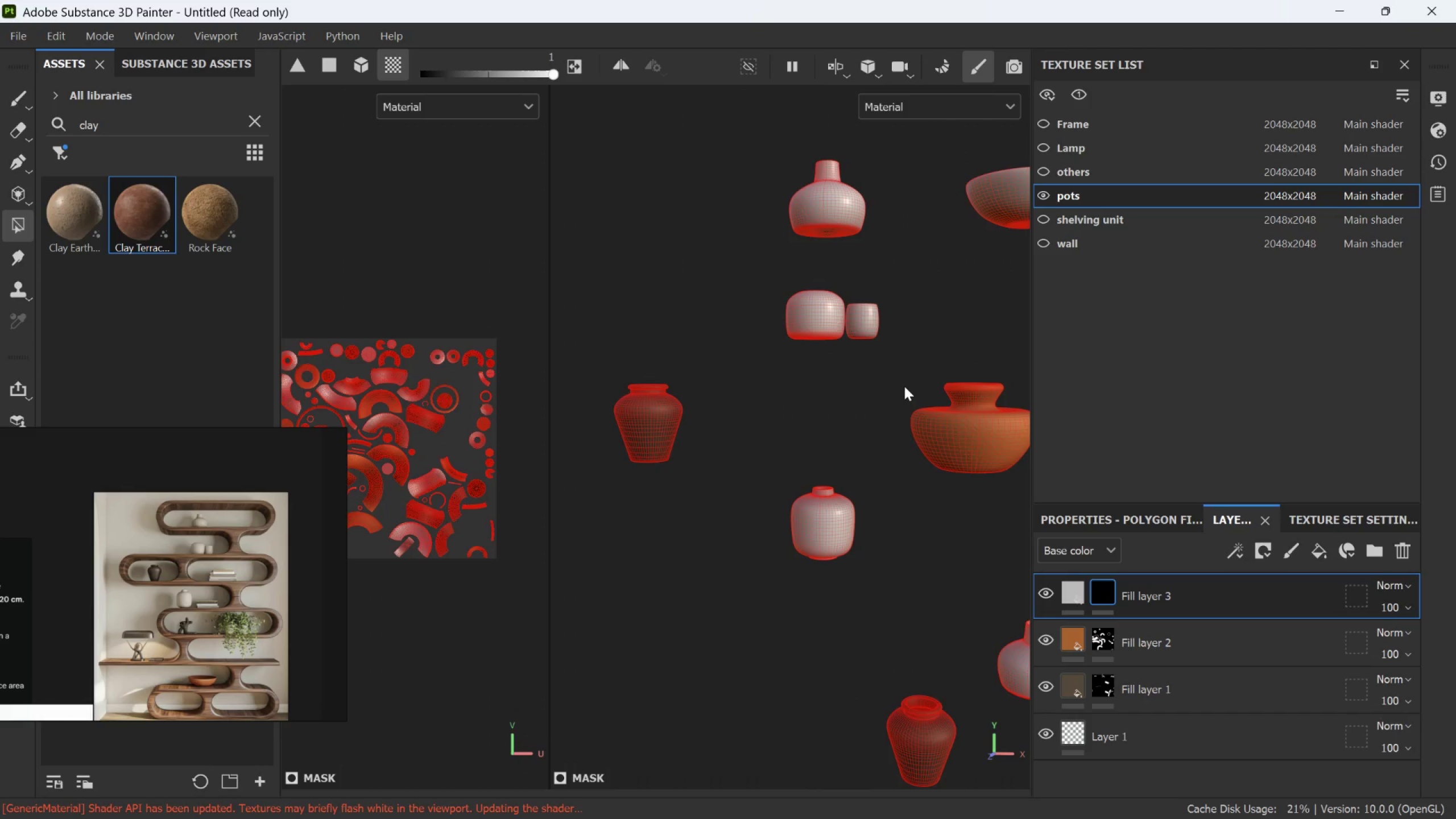 
left_click_drag(start_coordinate=[904, 385], to_coordinate=[746, 142])
 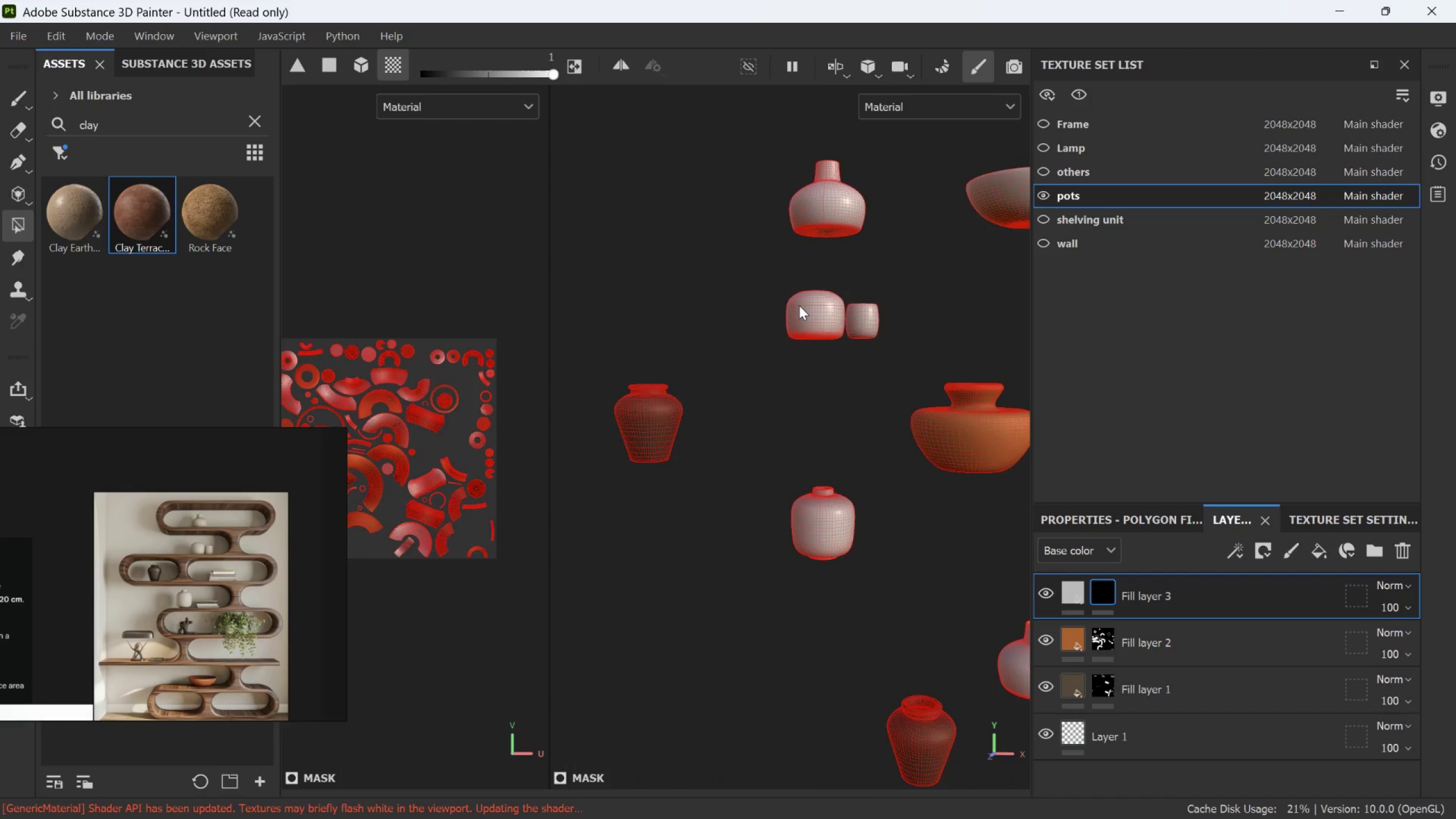 
scroll: coordinate [799, 313], scroll_direction: down, amount: 4.0
 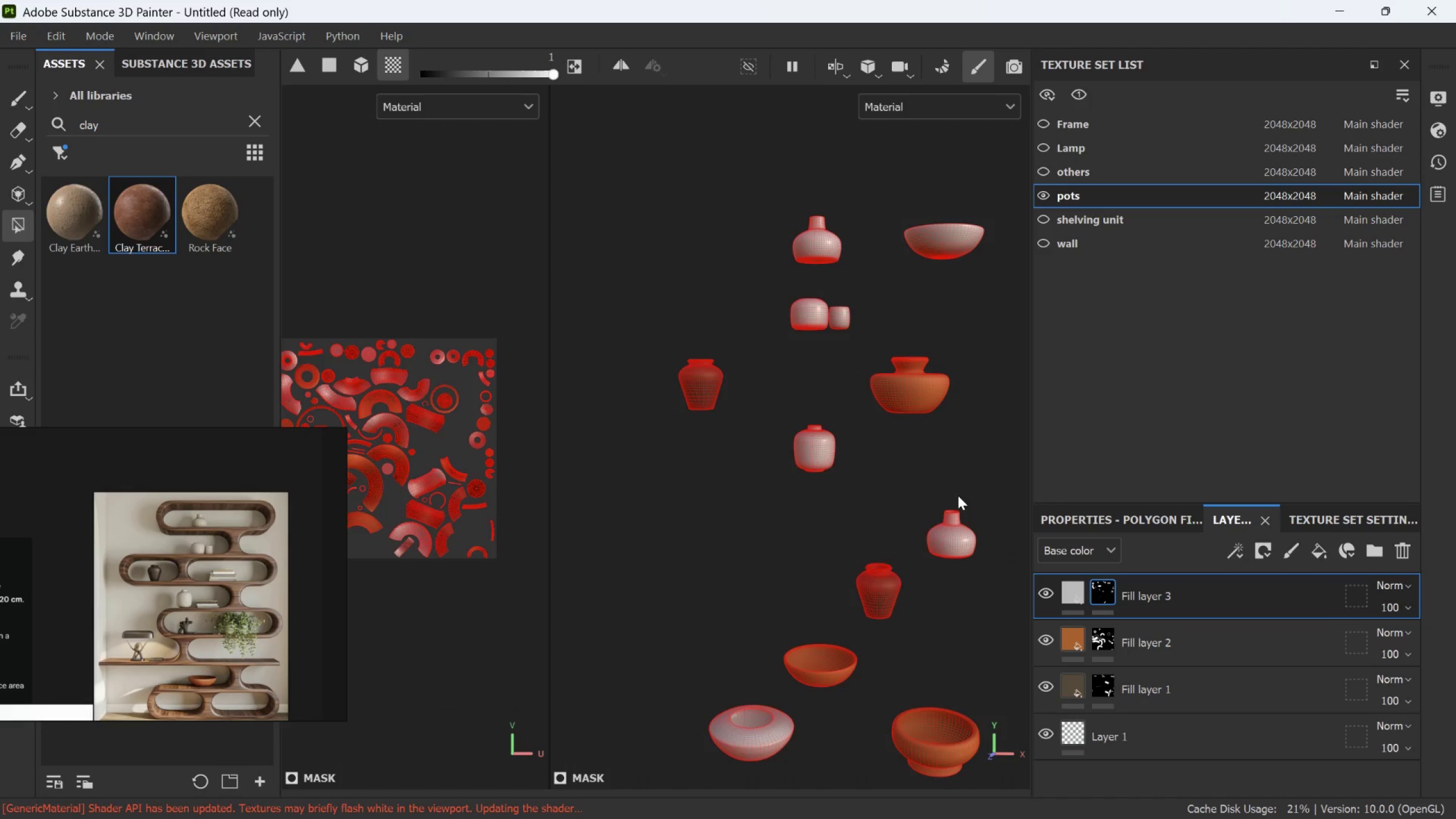 
scroll: coordinate [961, 502], scroll_direction: up, amount: 1.0
 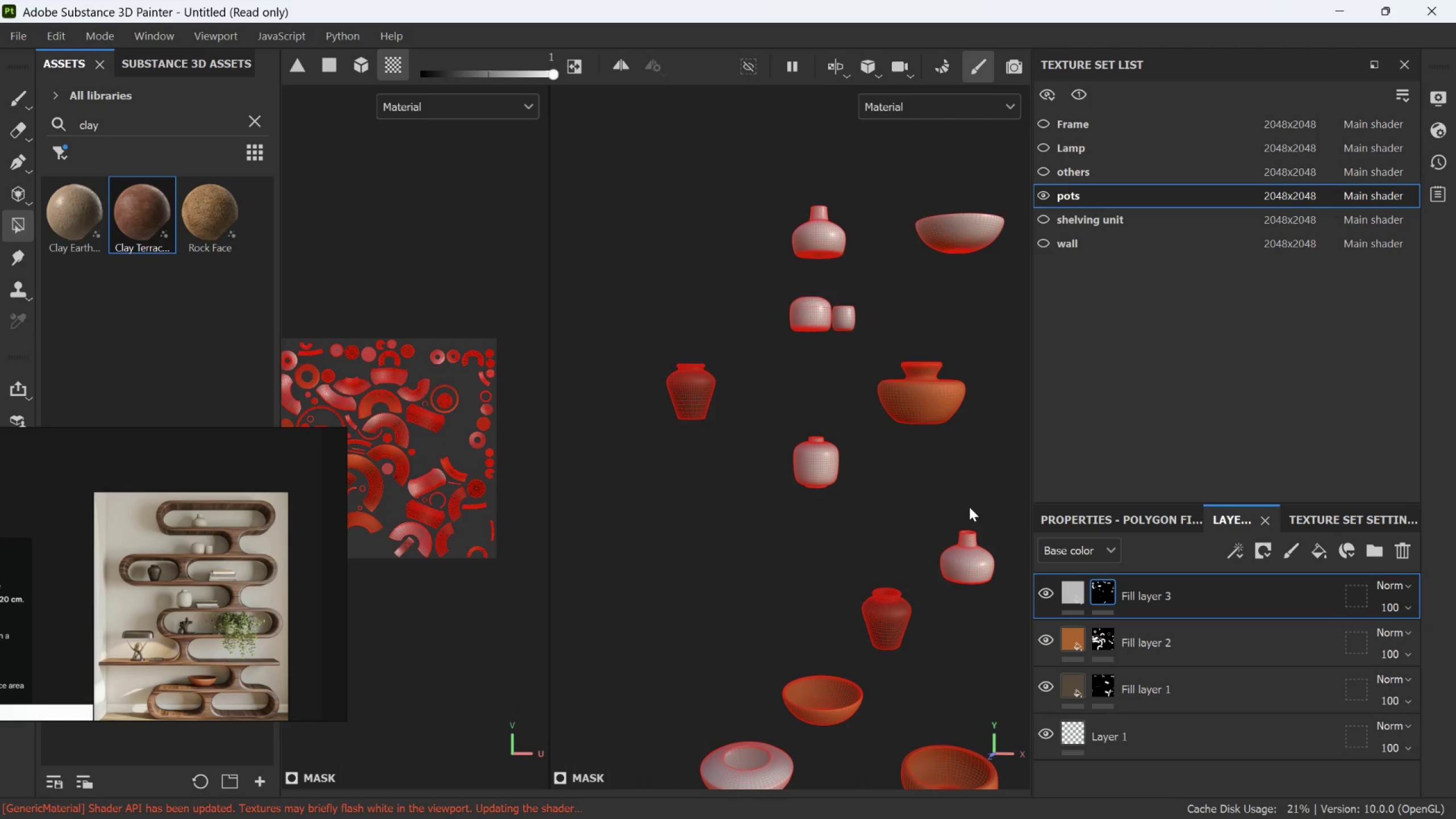 
scroll: coordinate [970, 511], scroll_direction: down, amount: 1.0
 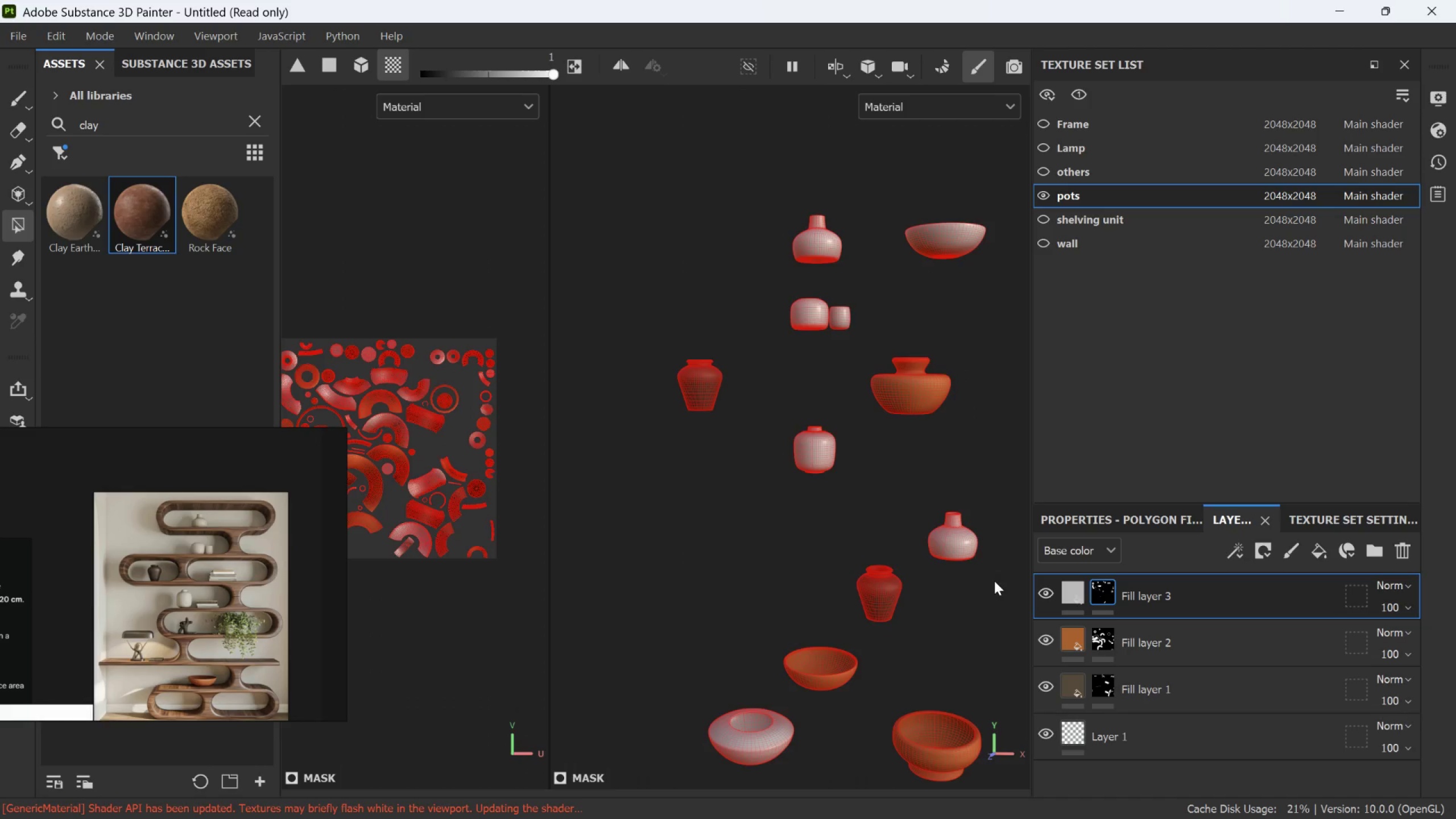 
left_click_drag(start_coordinate=[994, 581], to_coordinate=[992, 570])
 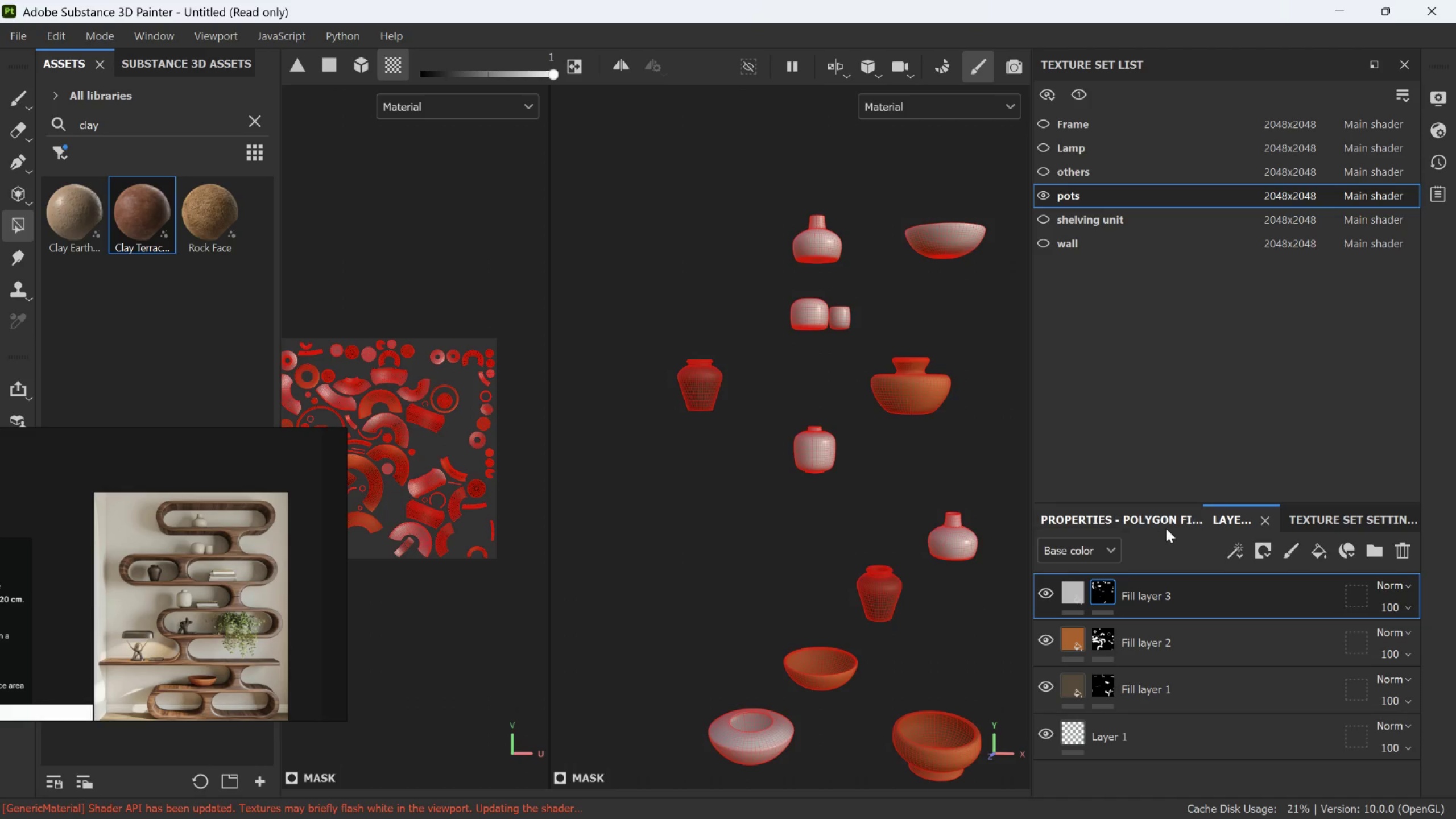 
wait(6.31)
 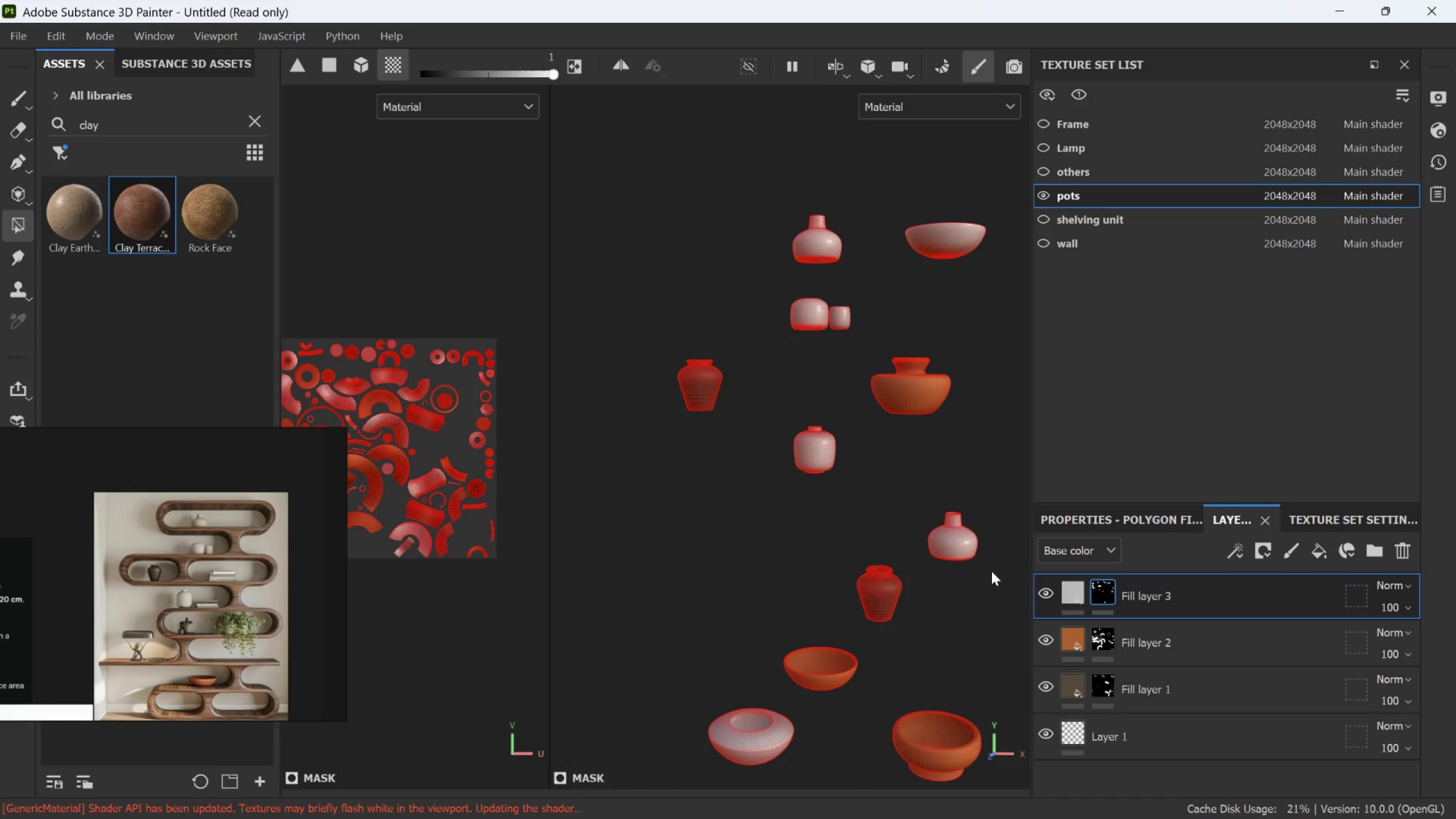 
left_click([1074, 587])
 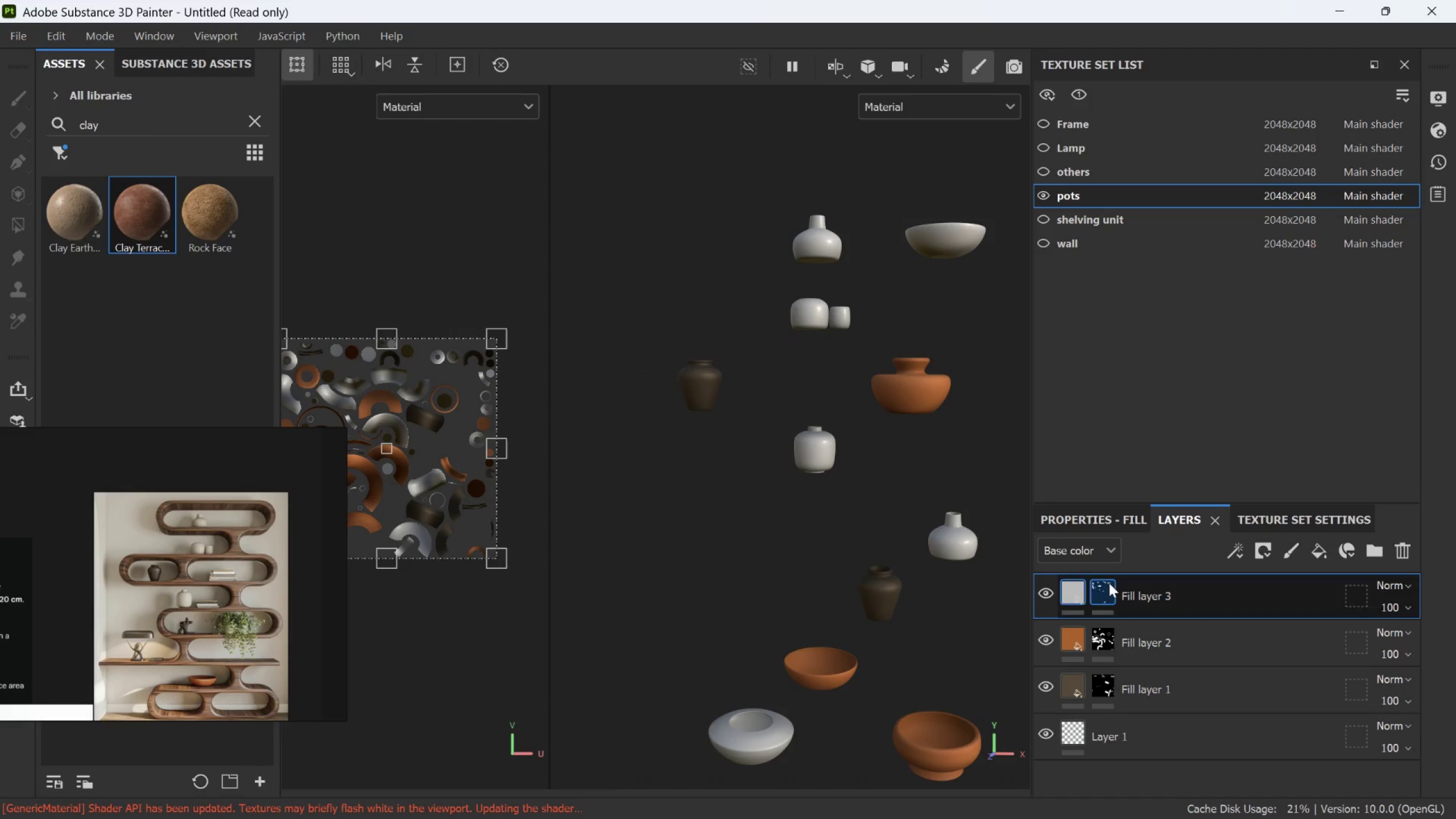 
left_click([1103, 521])
 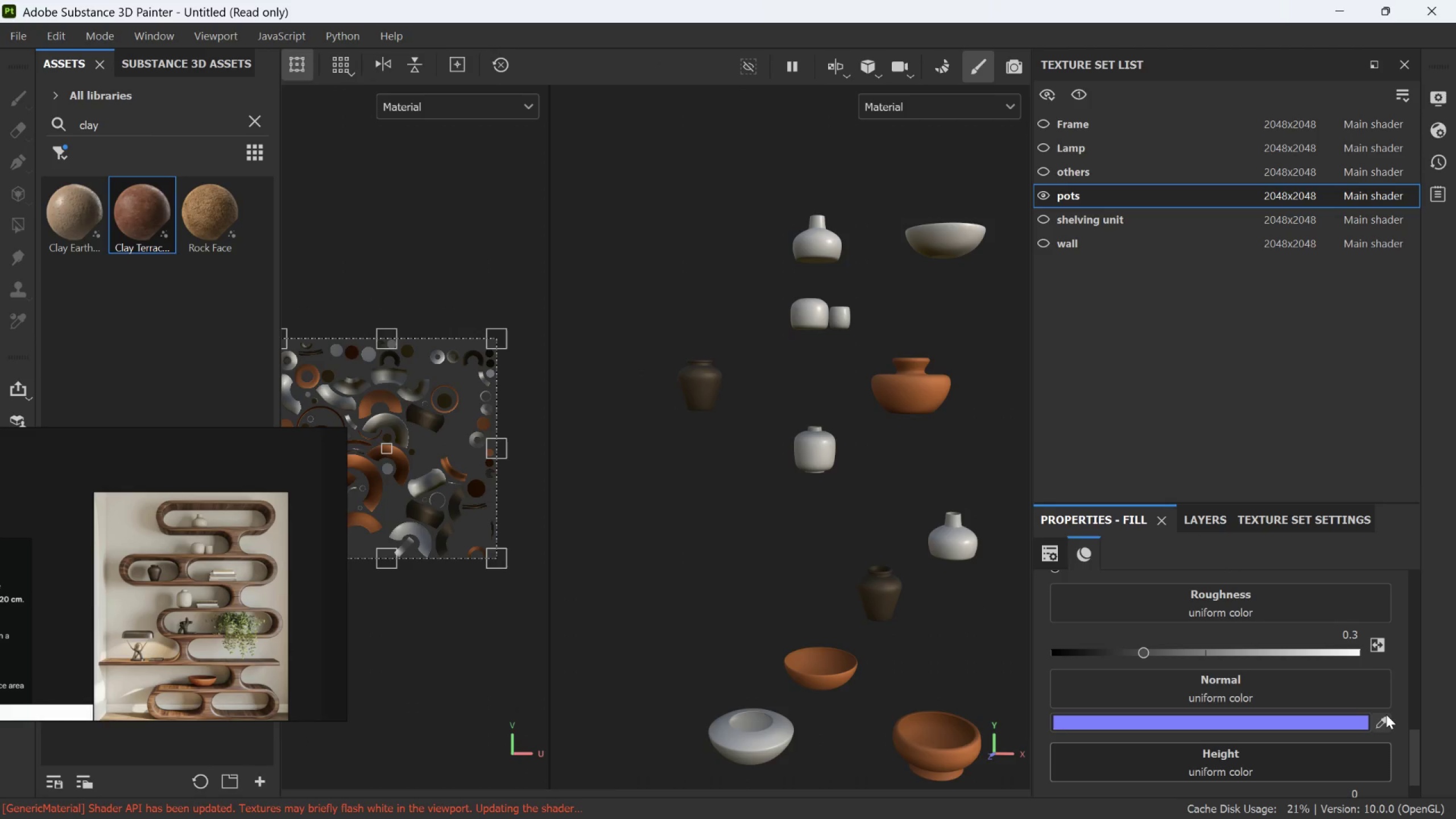 
scroll: coordinate [1373, 687], scroll_direction: up, amount: 3.0
 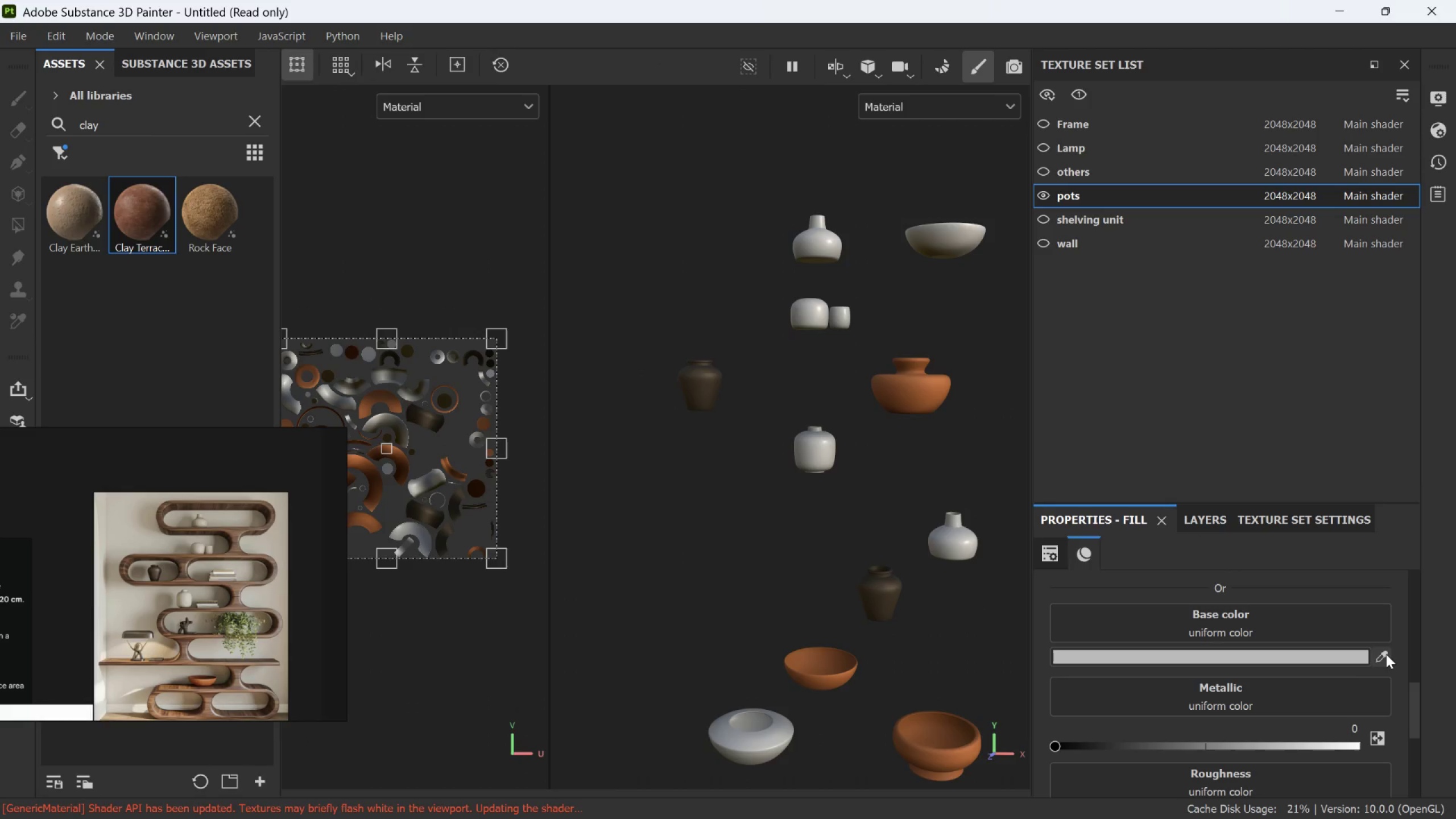 
left_click([1386, 654])
 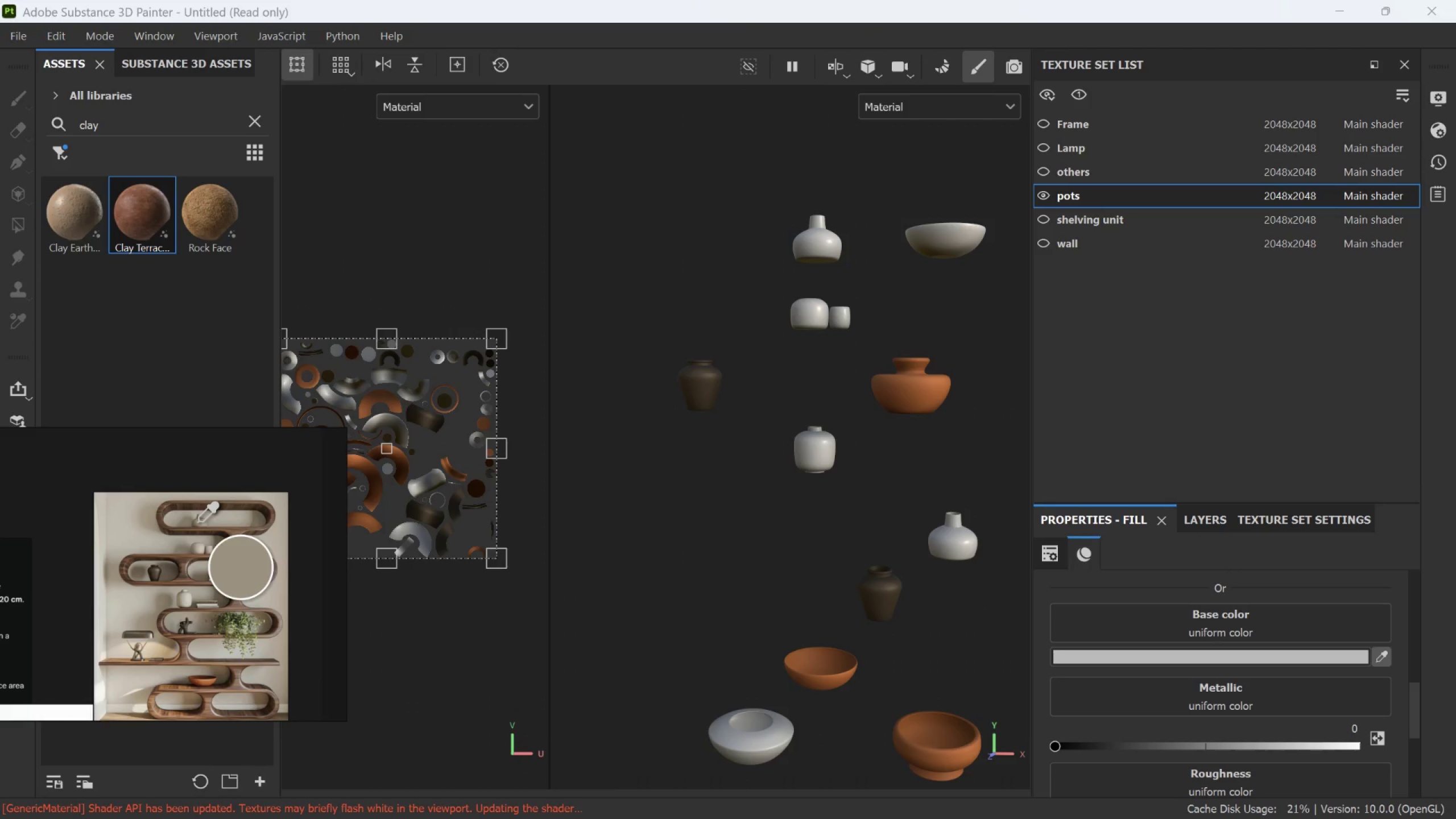 
left_click([197, 523])
 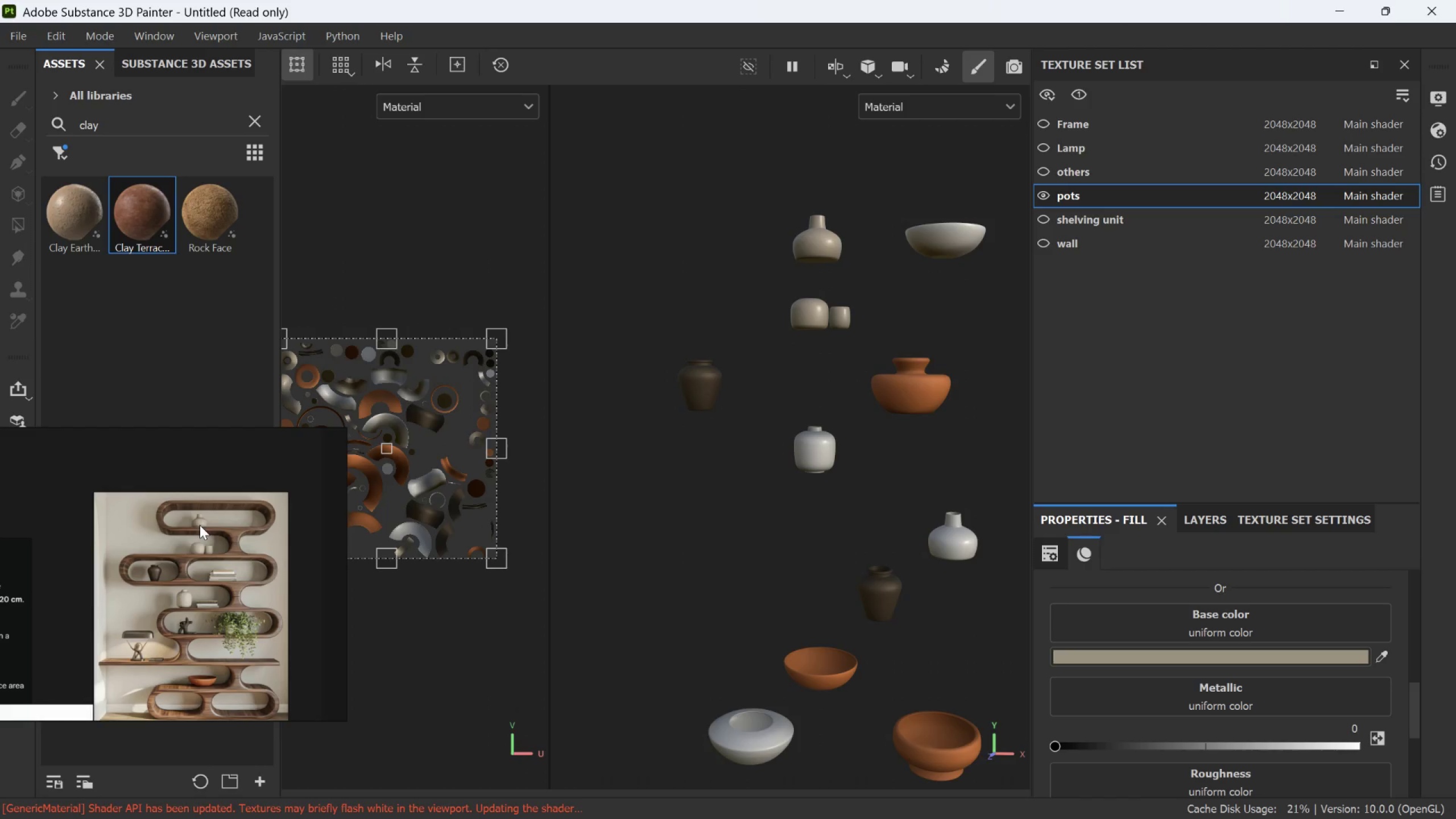 
scroll: coordinate [233, 507], scroll_direction: up, amount: 9.0
 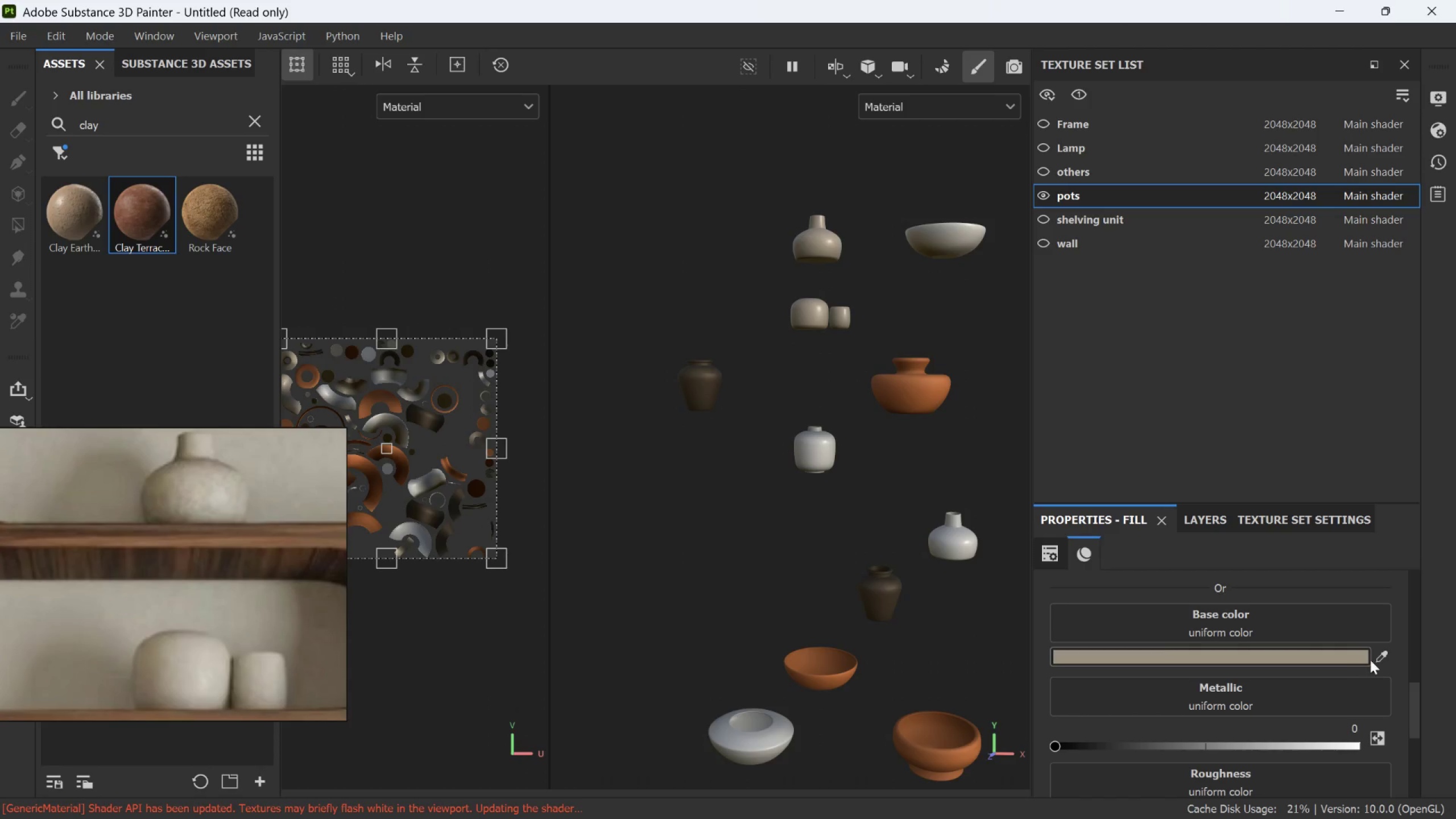 
left_click([1382, 657])
 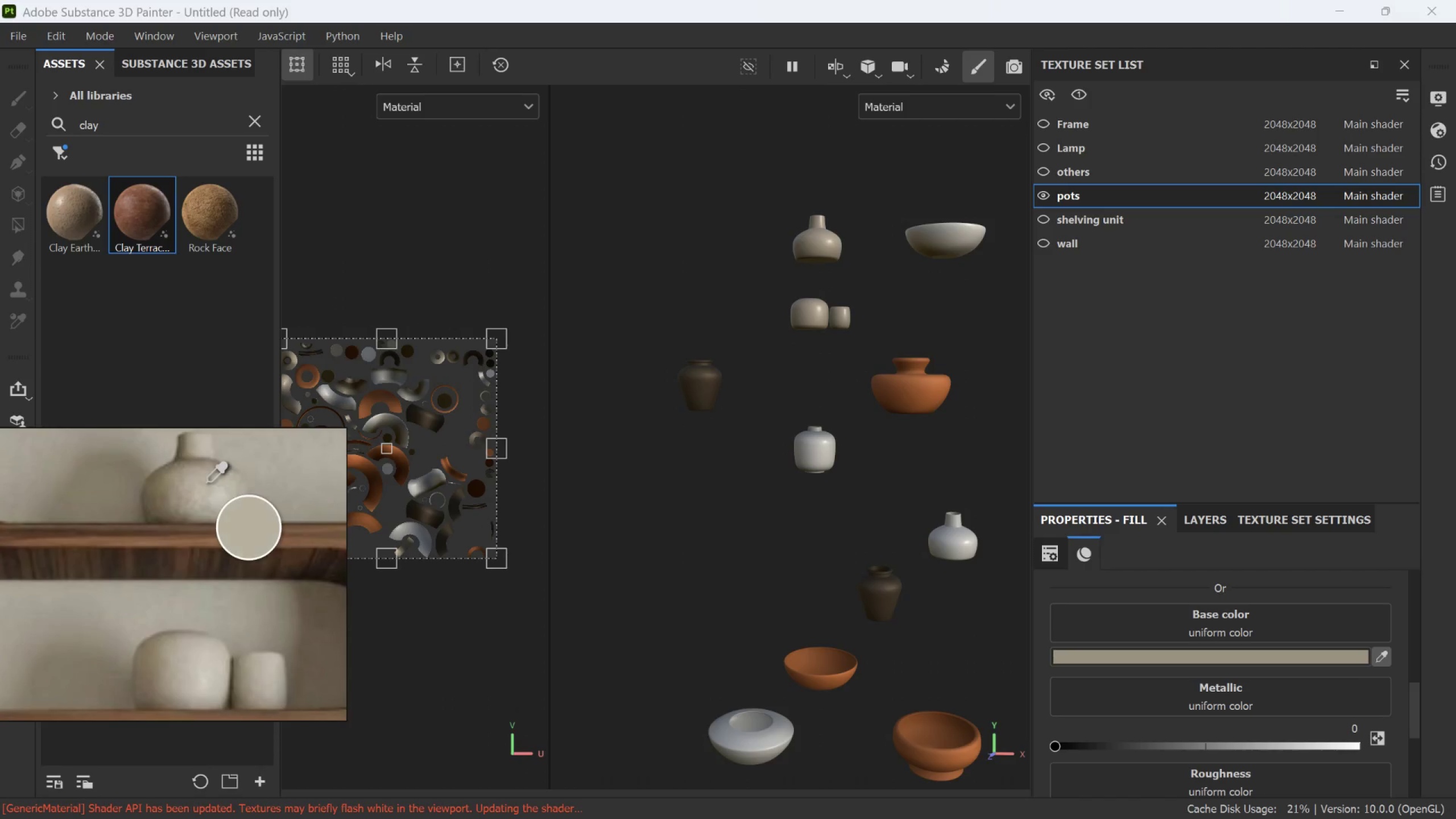 
left_click([205, 483])
 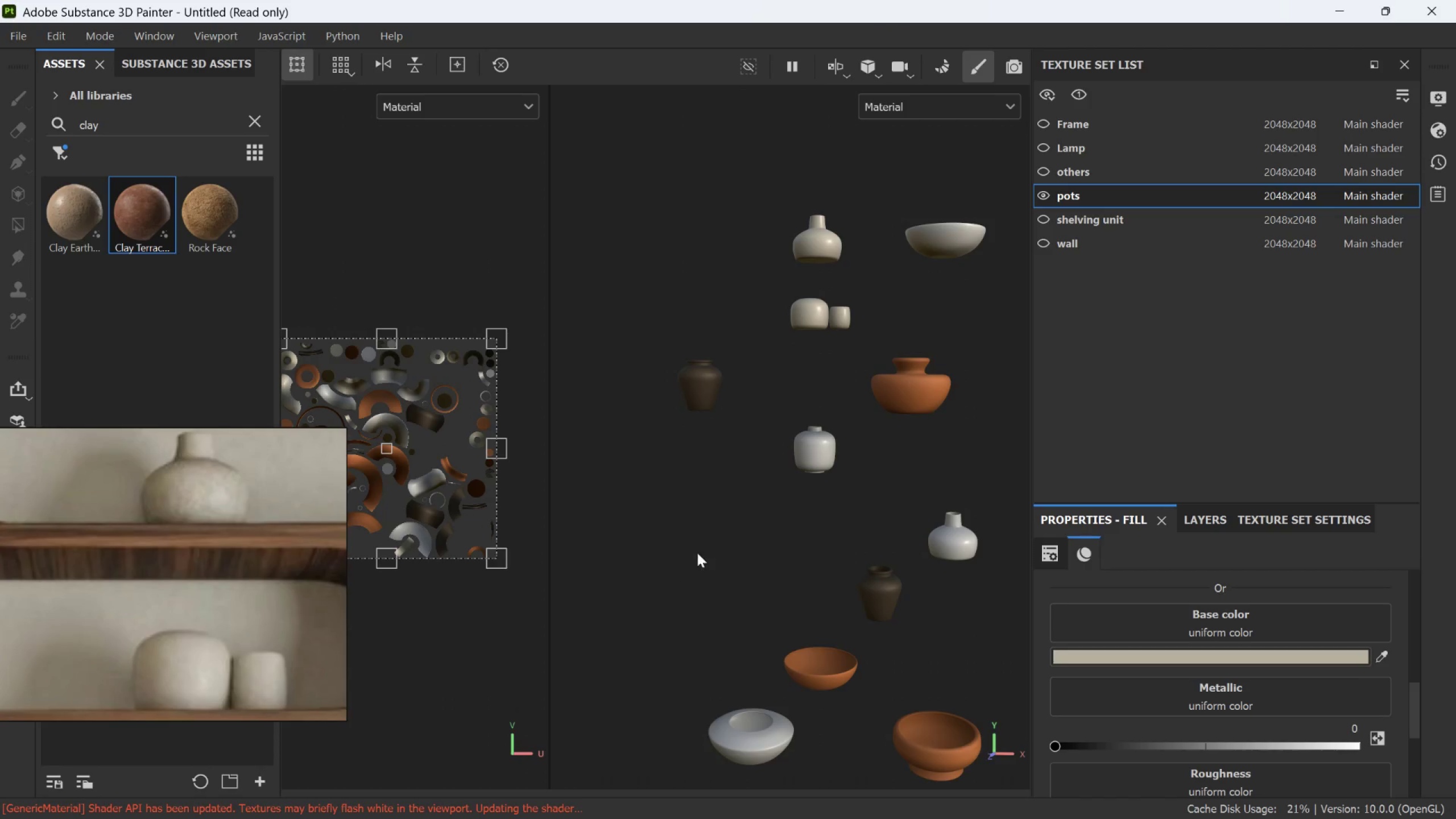 
scroll: coordinate [706, 548], scroll_direction: down, amount: 2.0
 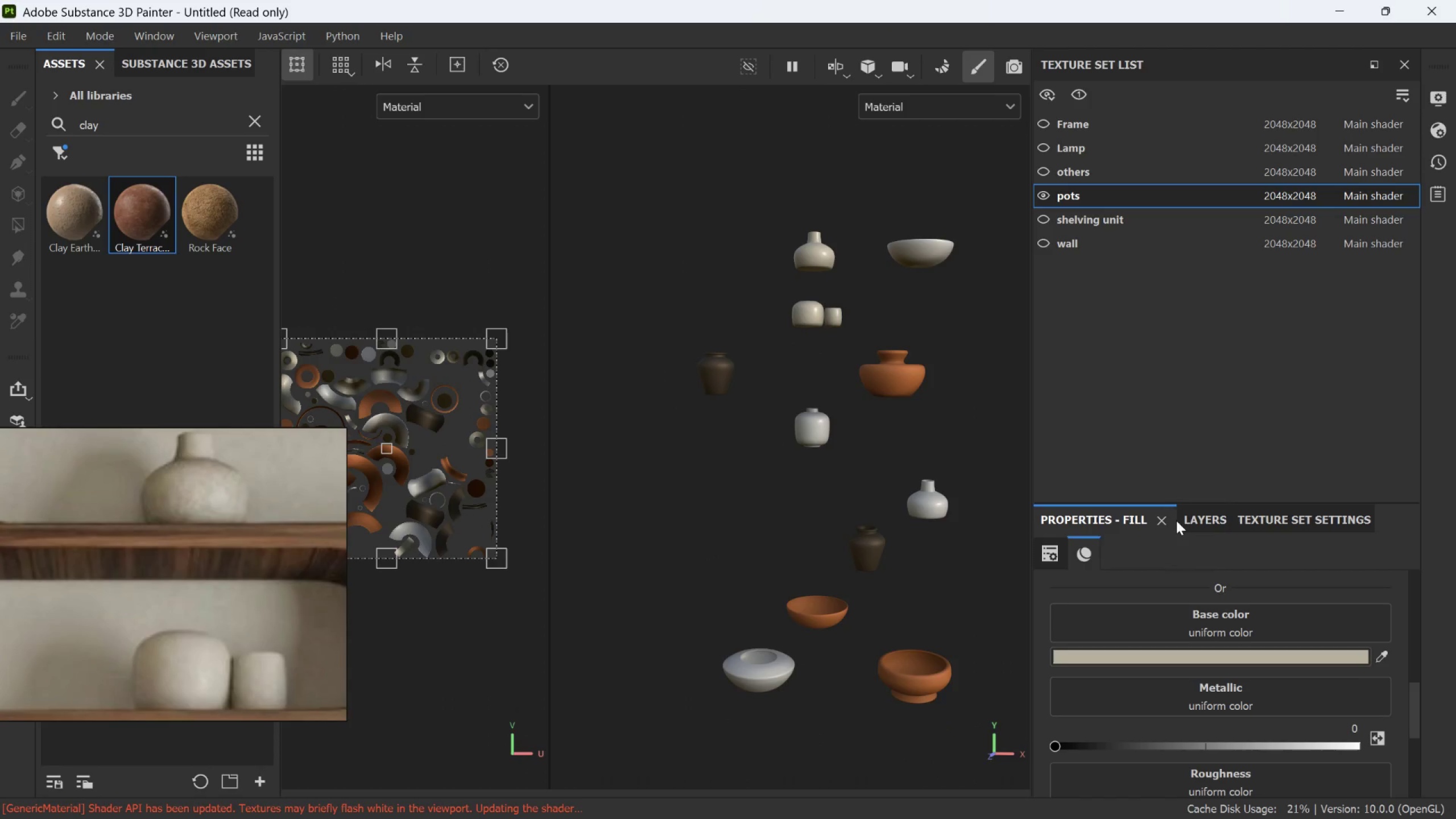 
left_click([1193, 524])
 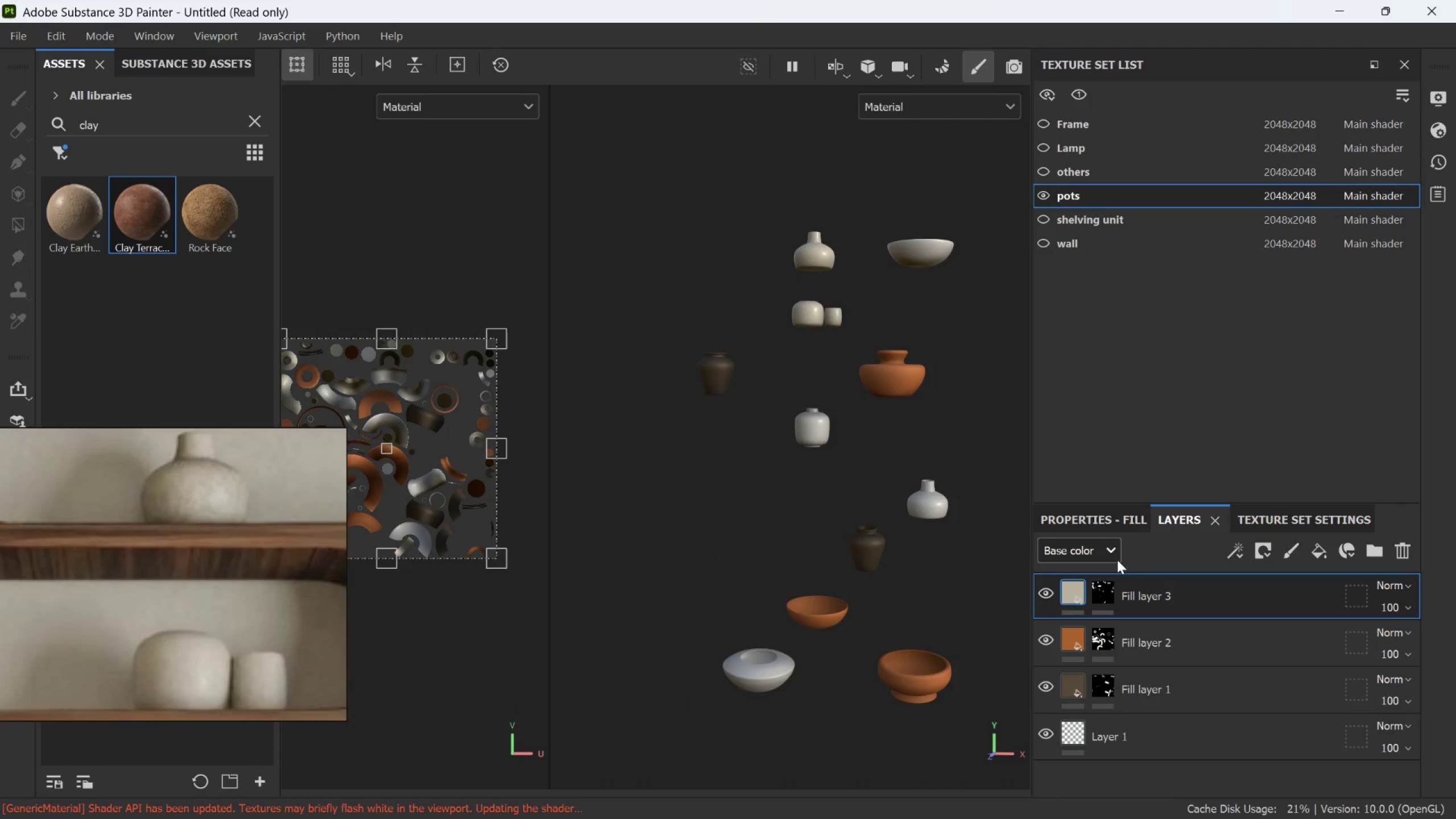 
left_click([1120, 522])
 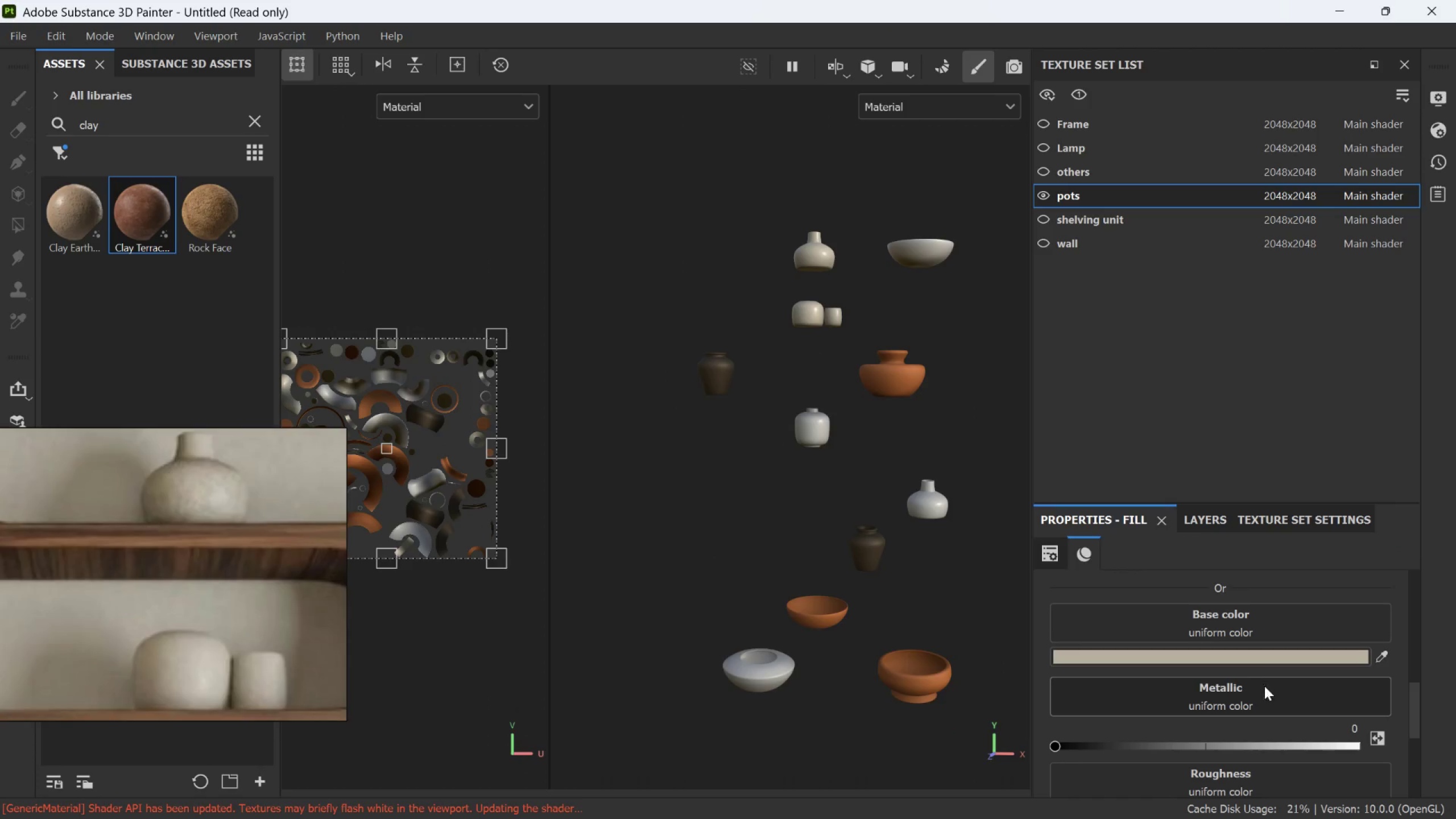 
scroll: coordinate [1257, 694], scroll_direction: down, amount: 3.0
 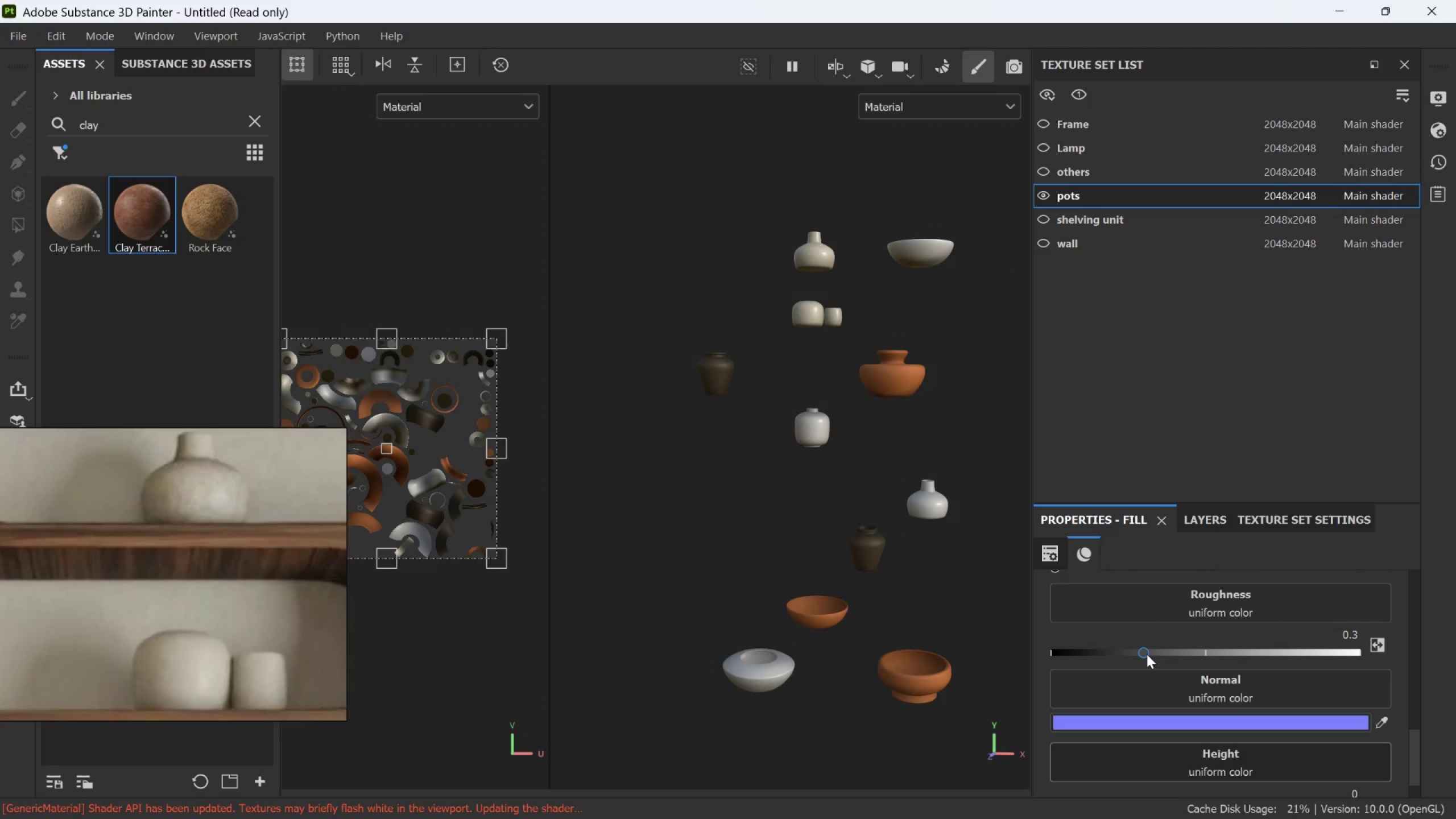 
left_click_drag(start_coordinate=[1147, 654], to_coordinate=[1238, 658])
 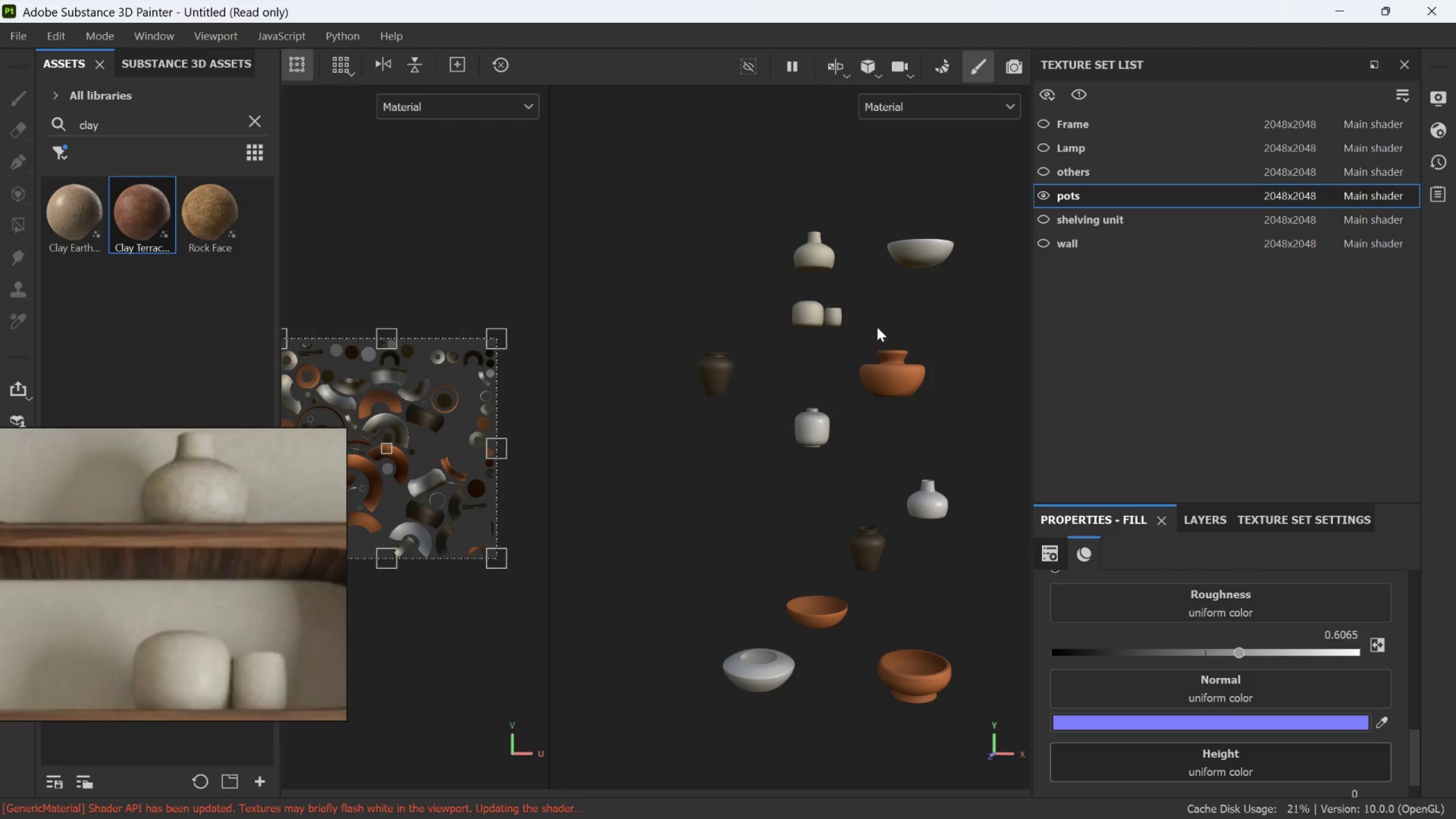 
scroll: coordinate [880, 305], scroll_direction: up, amount: 7.0
 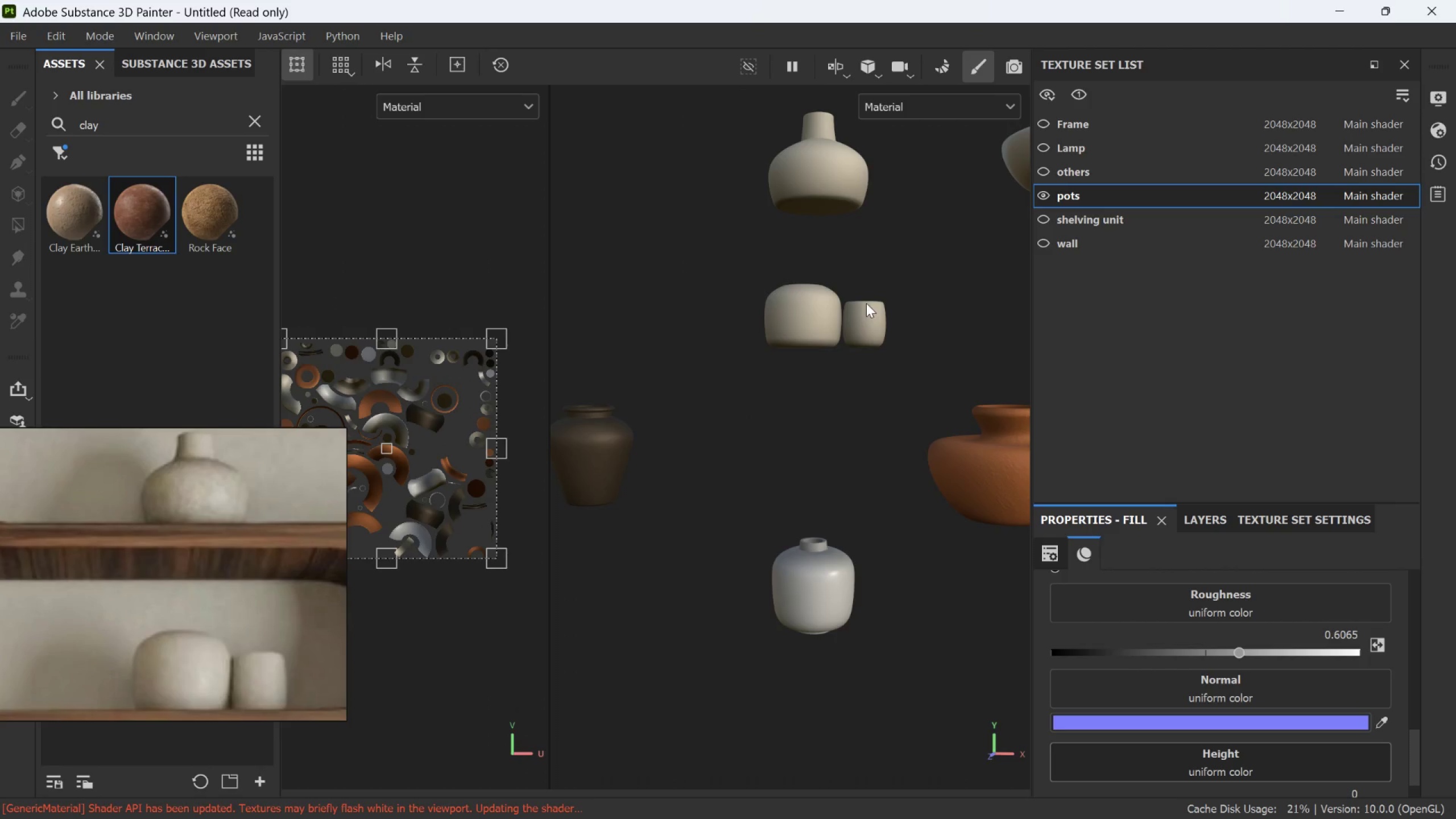 
key(Alt+AltLeft)
 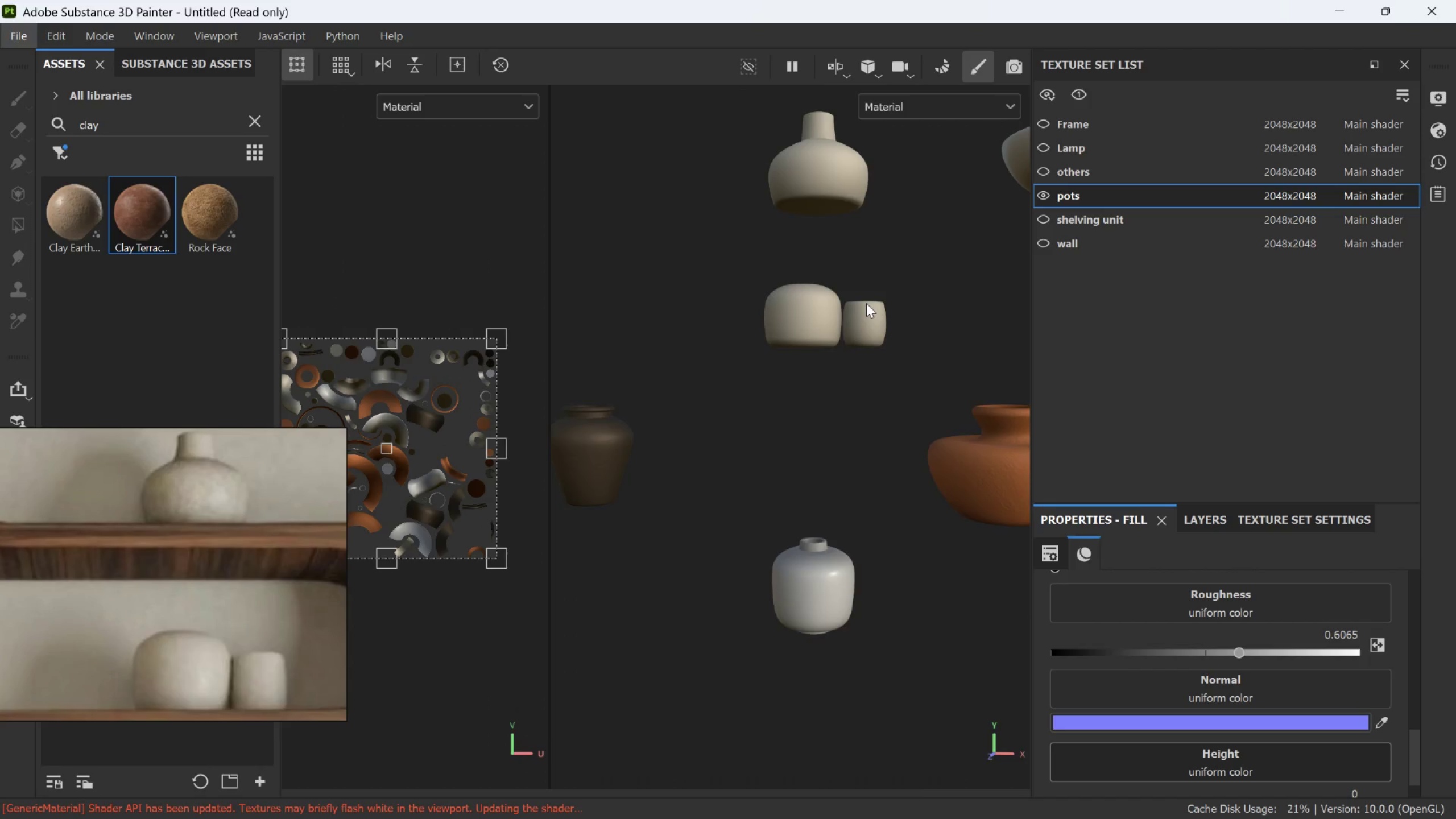 
hold_key(key=AltLeft, duration=1.31)
left_click_drag(start_coordinate=[864, 292], to_coordinate=[903, 417])
 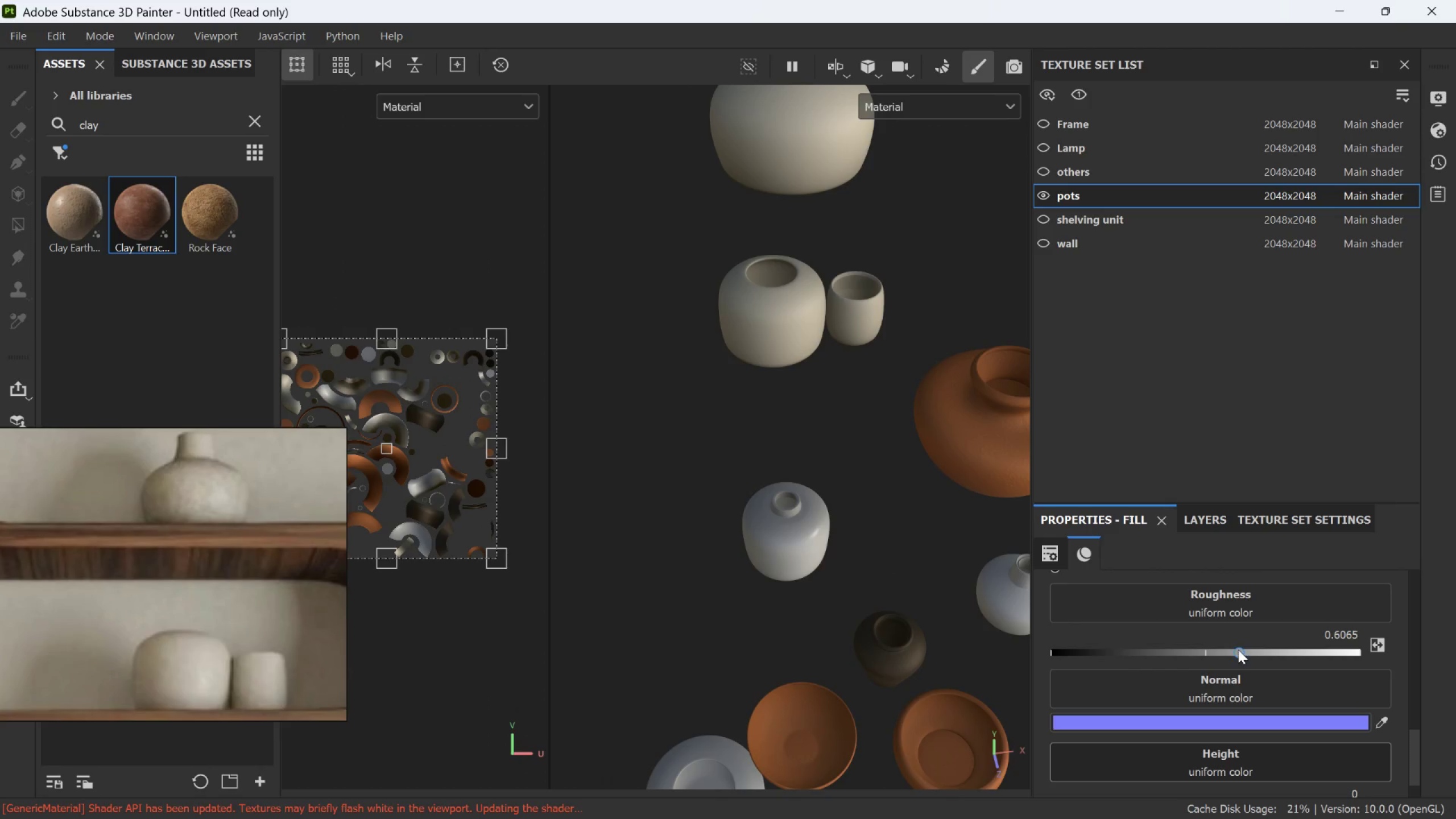 
scroll: coordinate [866, 292], scroll_direction: up, amount: 4.0
 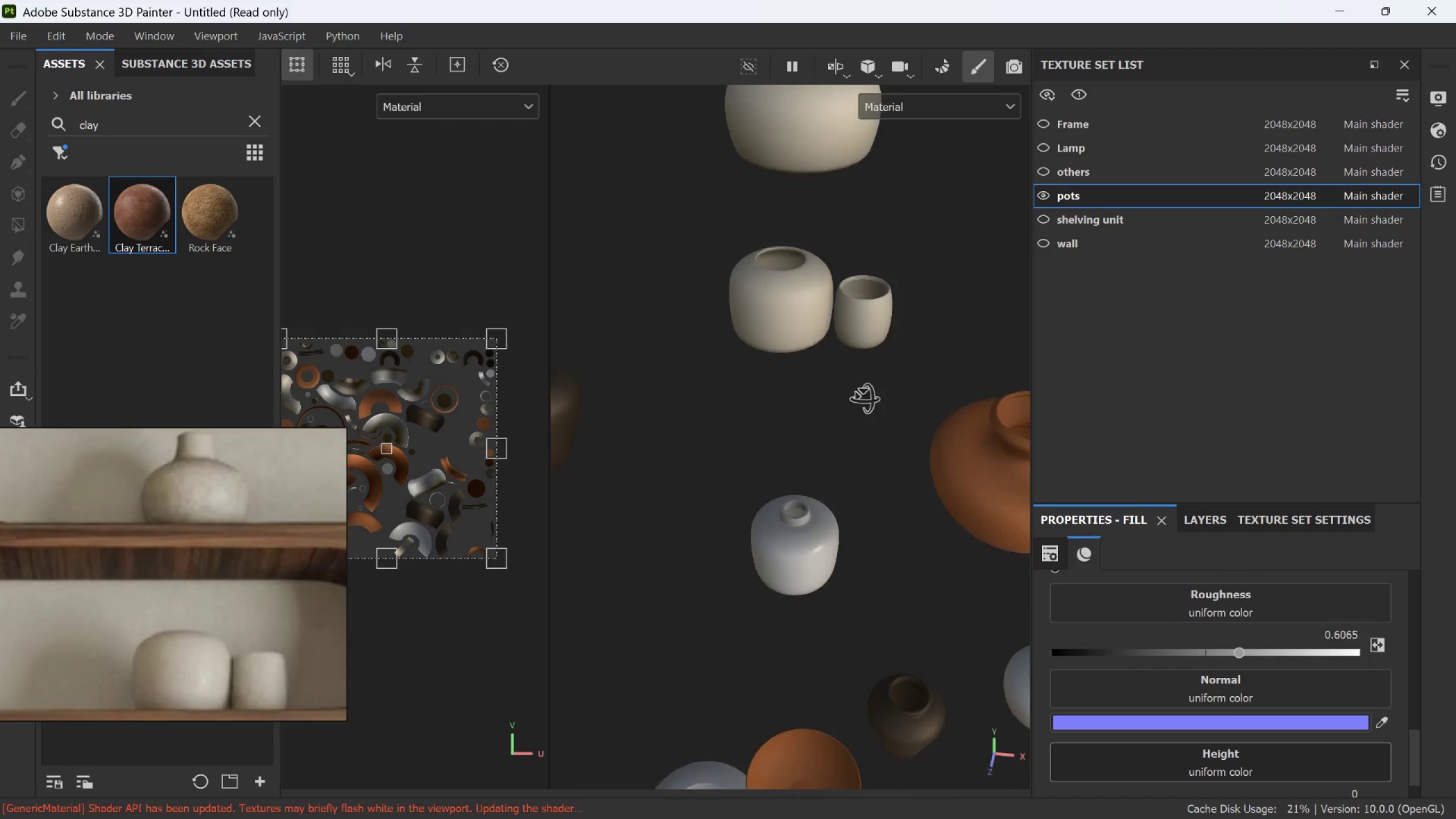 
left_click_drag(start_coordinate=[1244, 649], to_coordinate=[1345, 651])
 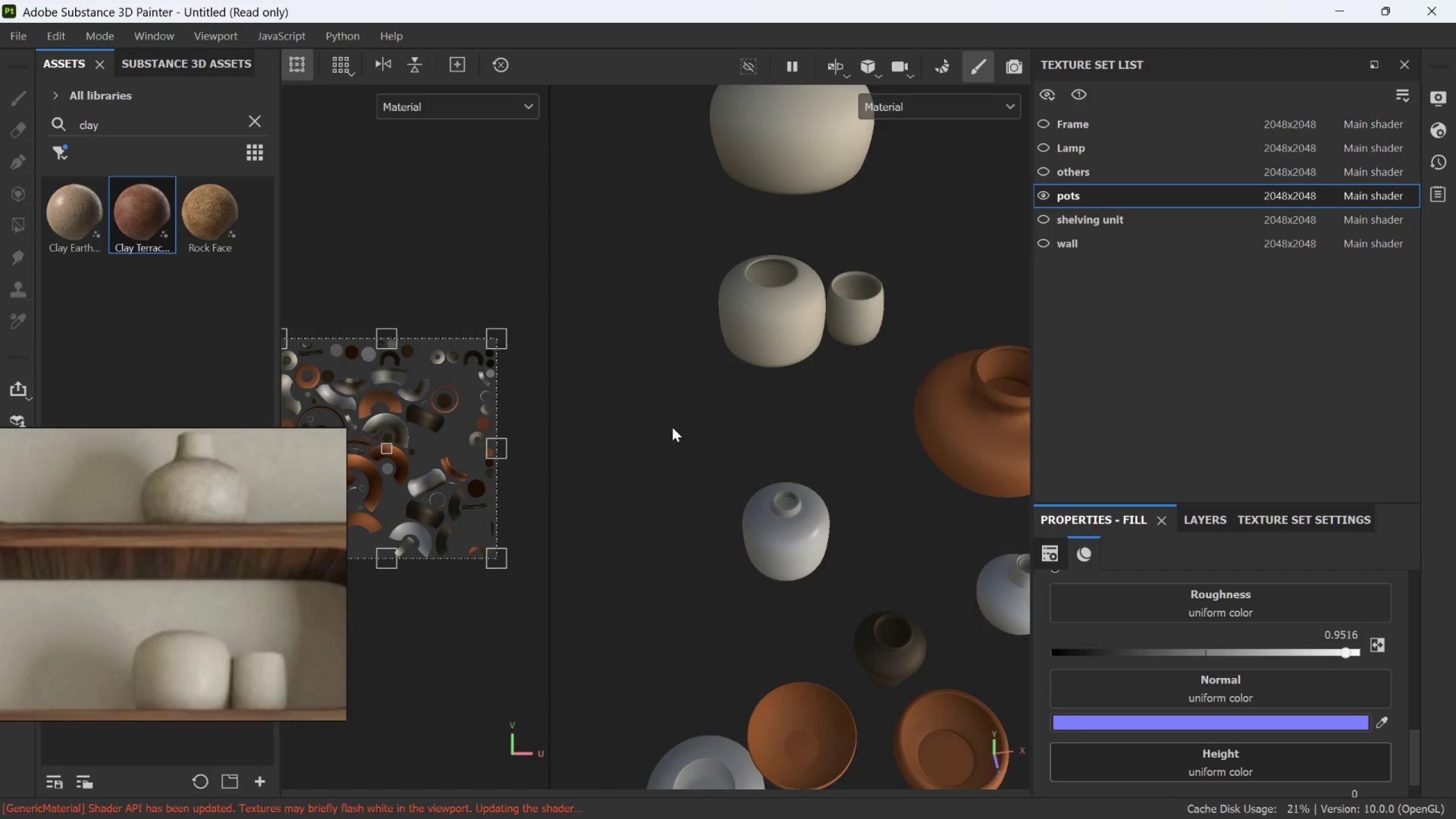 
scroll: coordinate [867, 312], scroll_direction: up, amount: 6.0
 